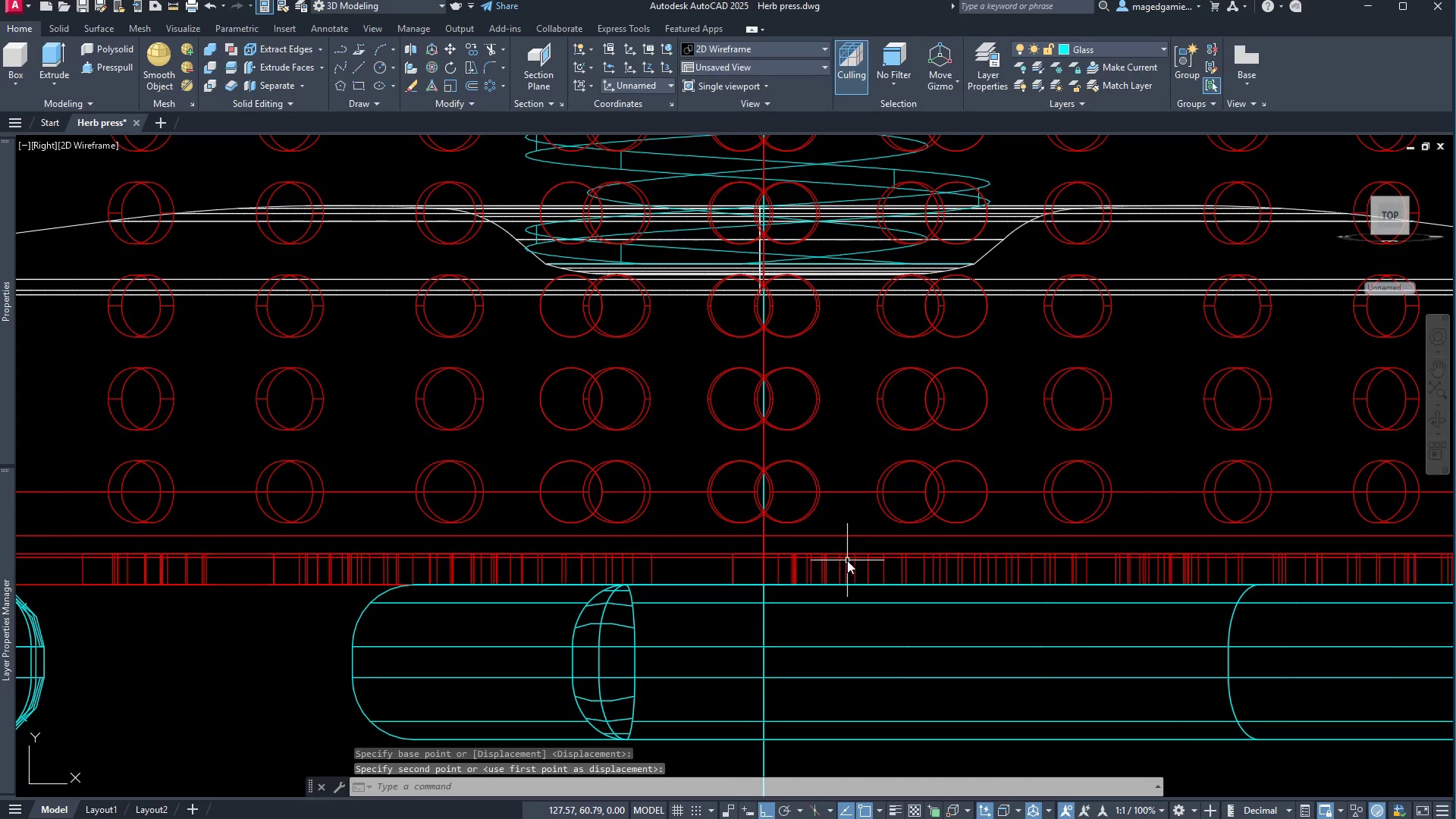 
scroll: coordinate [846, 559], scroll_direction: down, amount: 3.0
 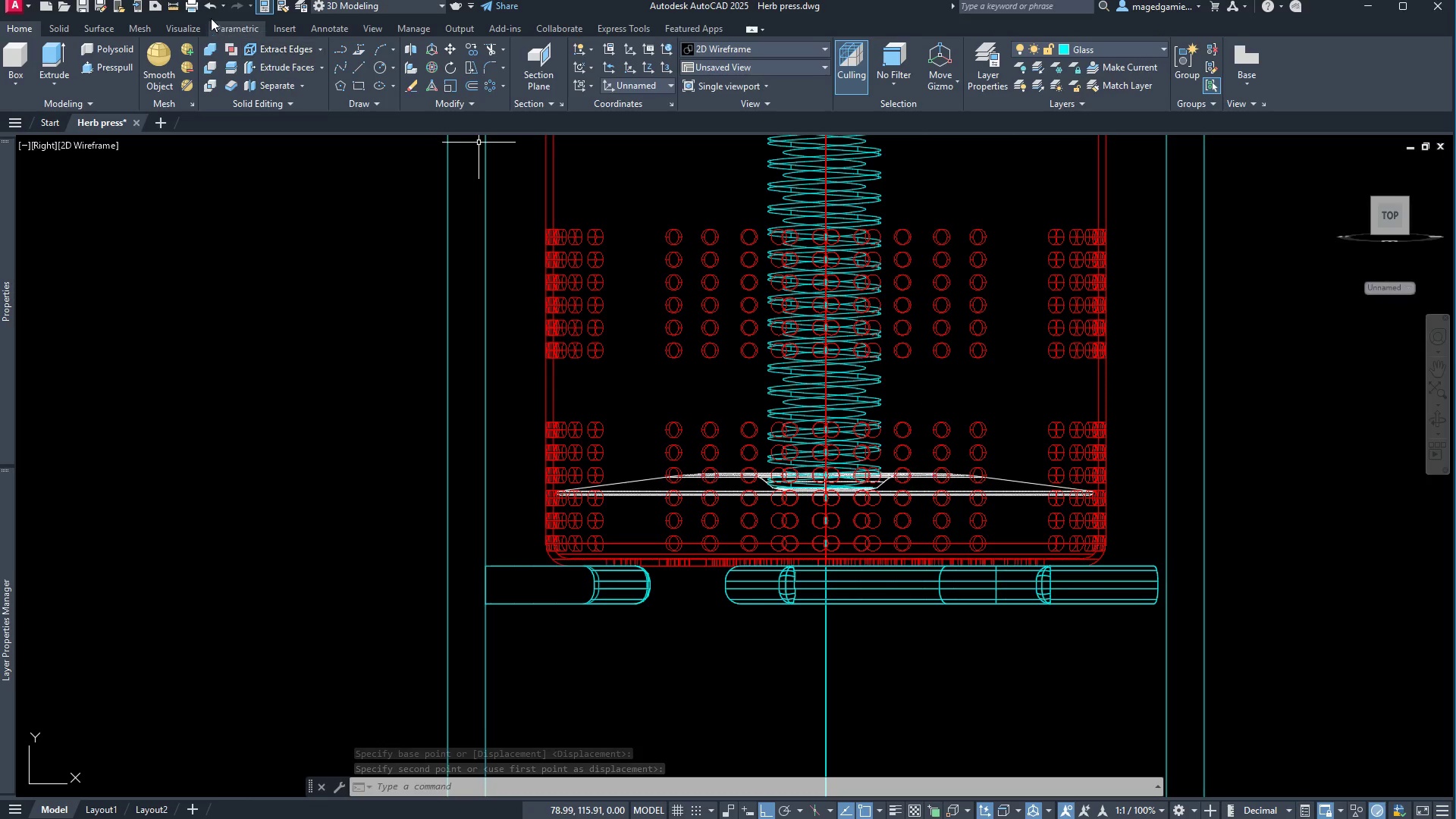 
left_click([170, 8])
 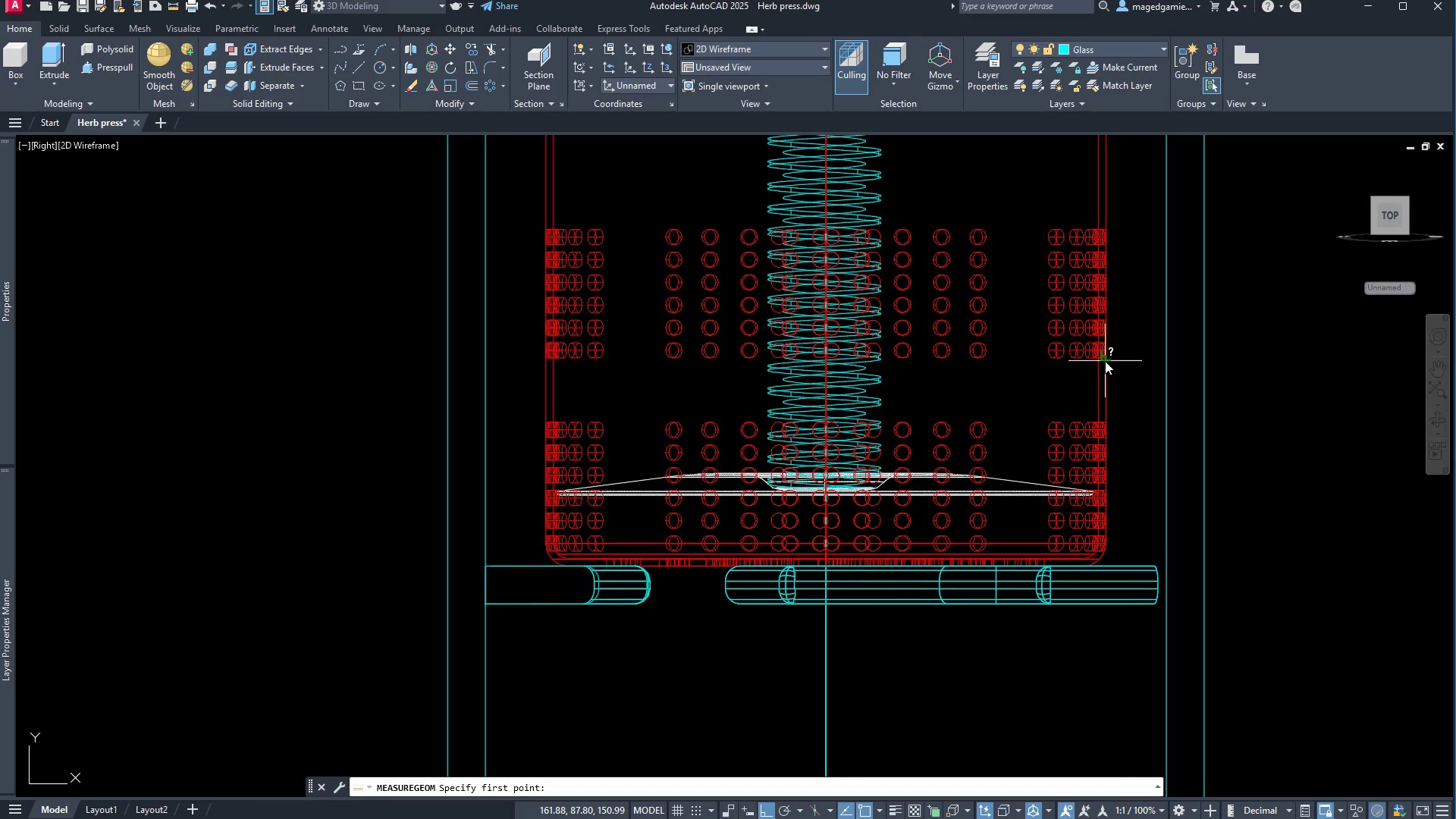 
scroll: coordinate [1112, 358], scroll_direction: up, amount: 4.0
 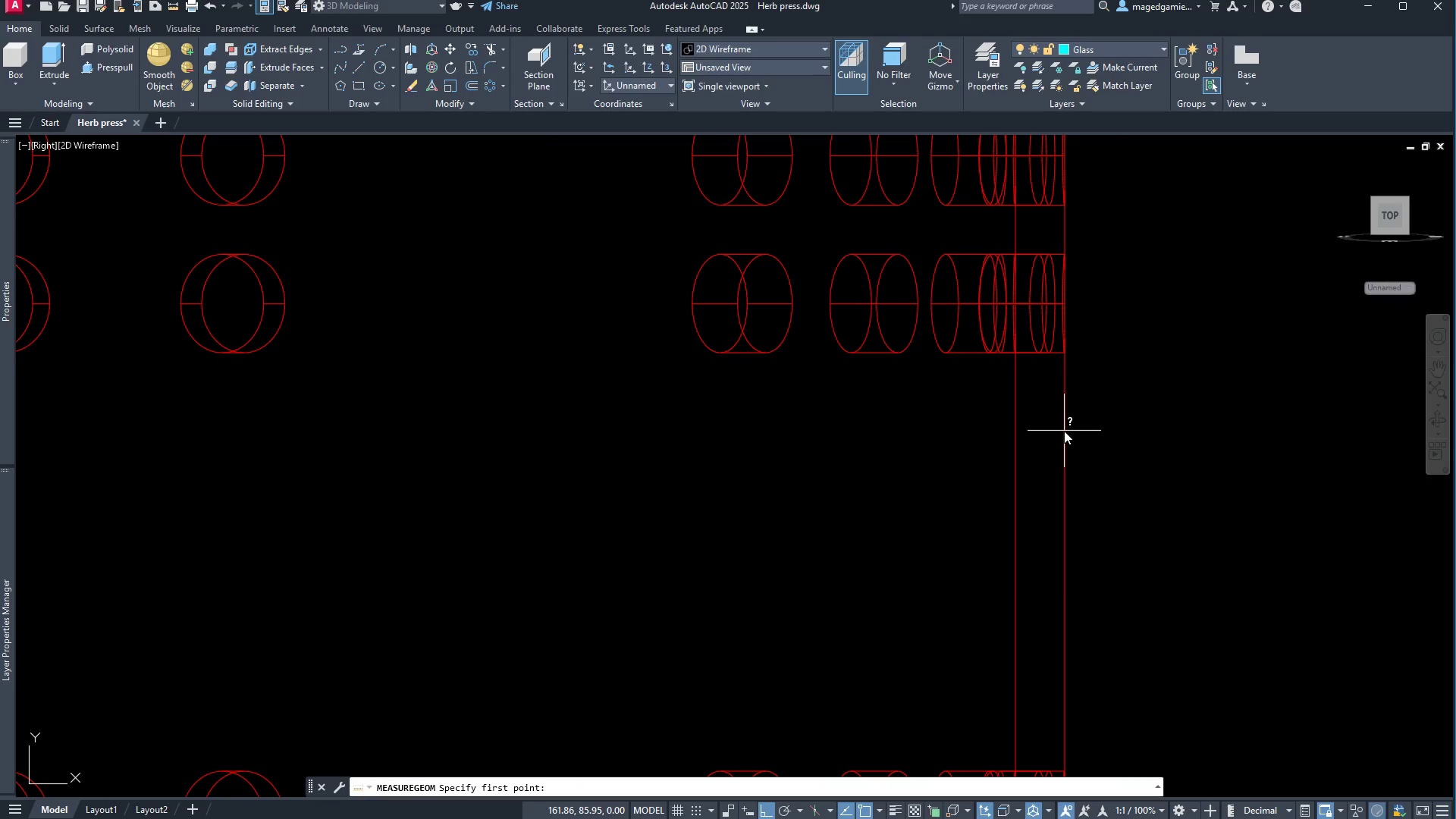 
wait(5.58)
 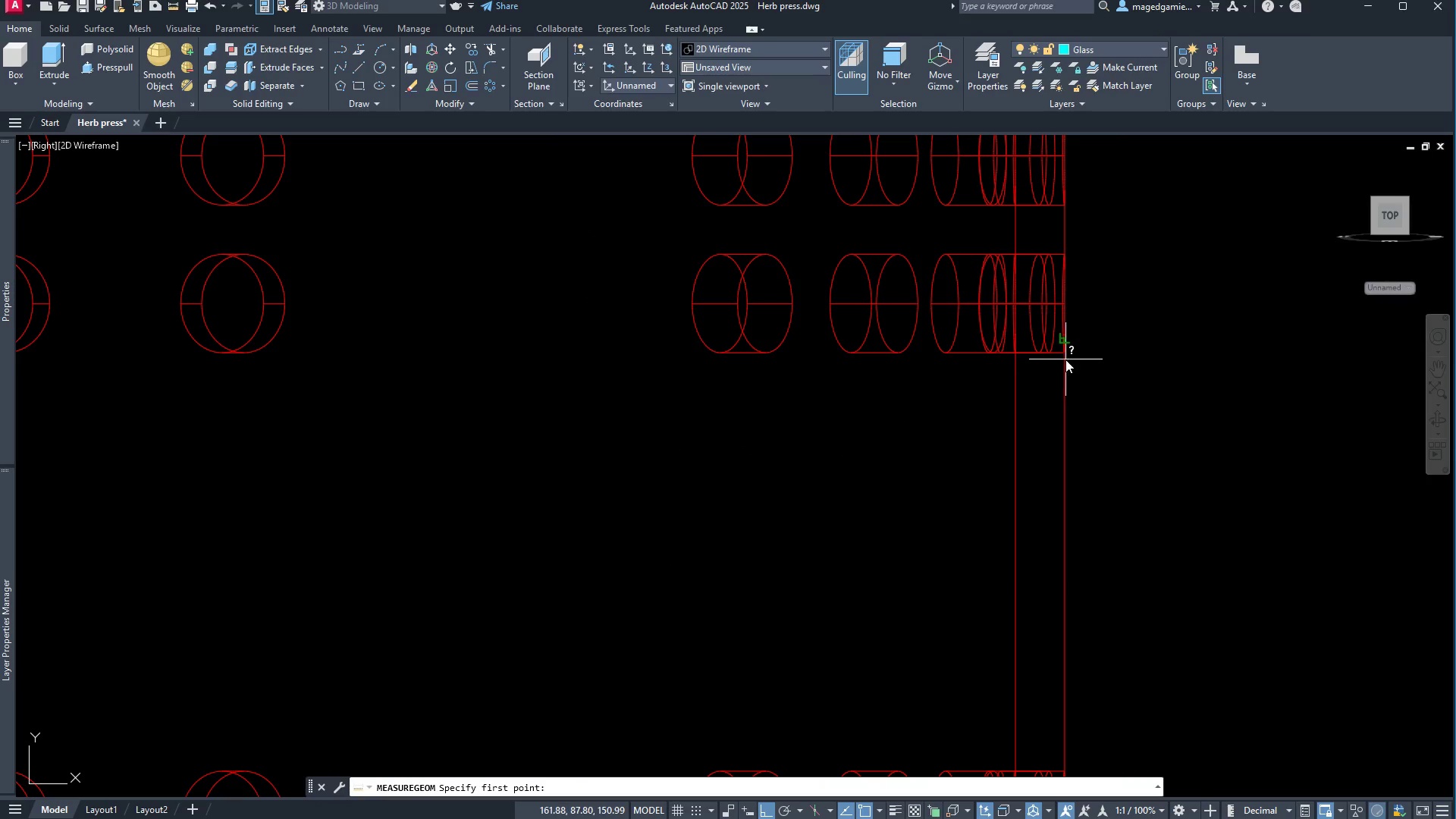 
scroll: coordinate [862, 548], scroll_direction: down, amount: 6.0
 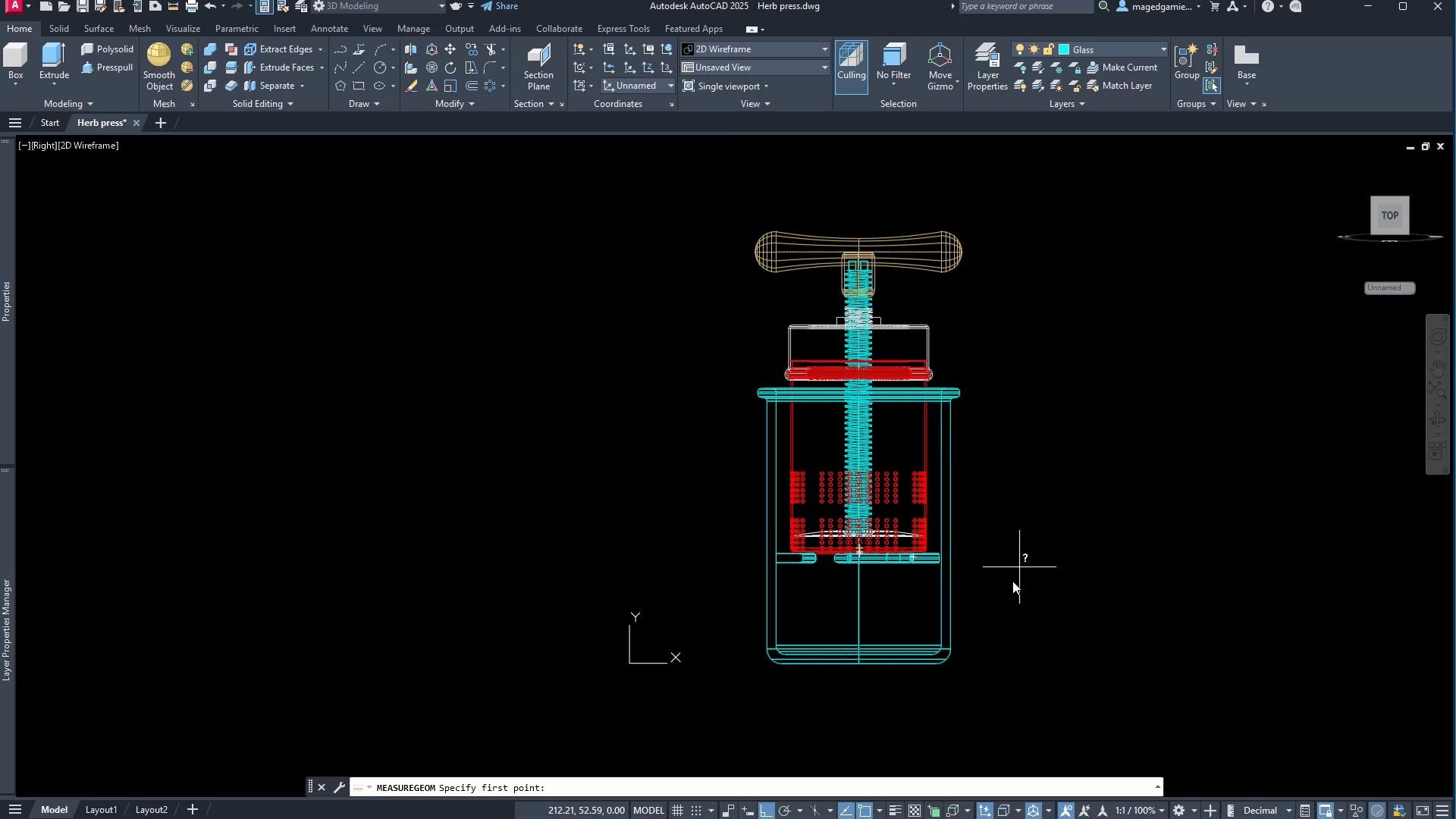 
scroll: coordinate [977, 685], scroll_direction: up, amount: 1.0
 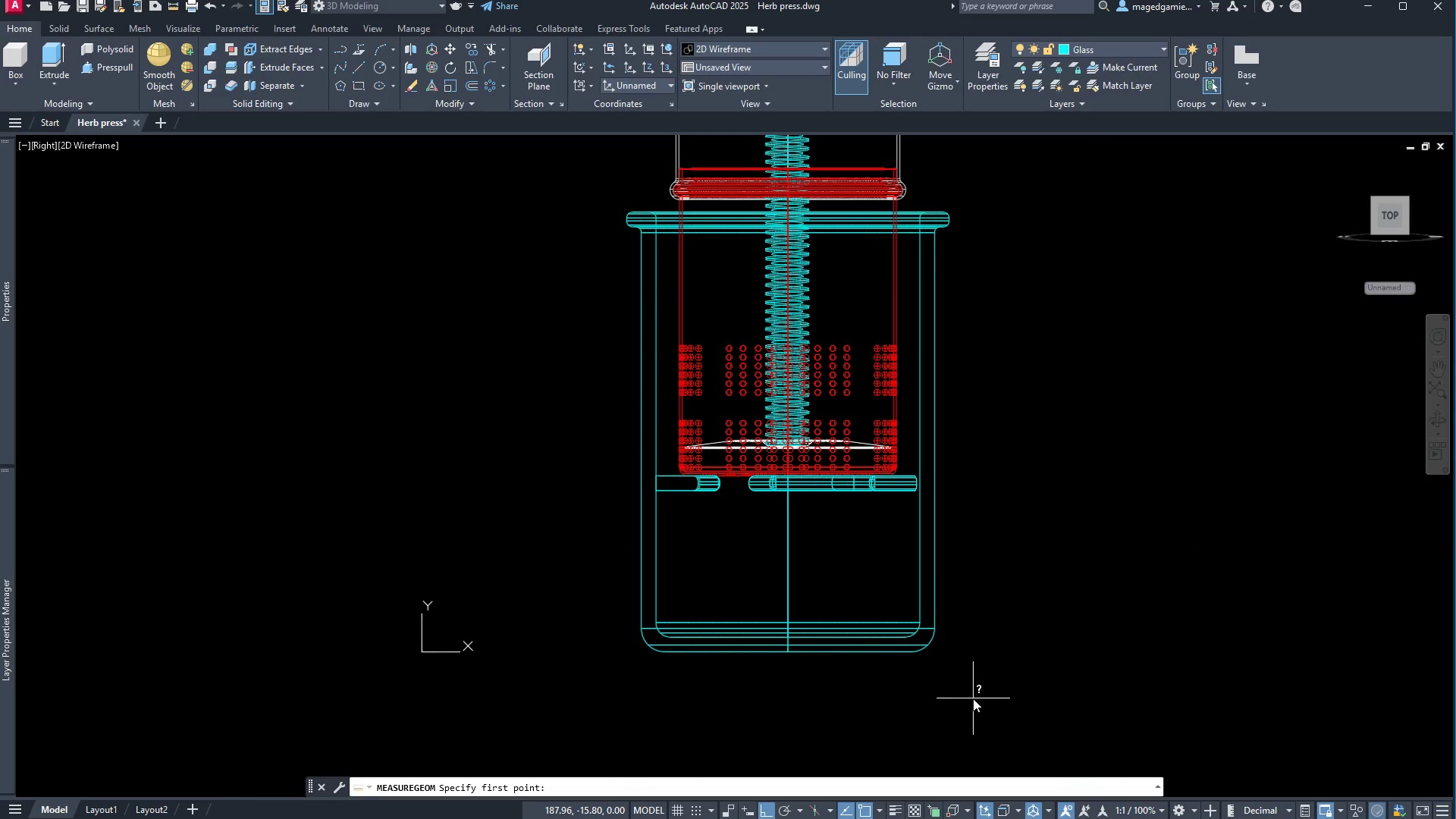 
scroll: coordinate [971, 702], scroll_direction: down, amount: 1.0
 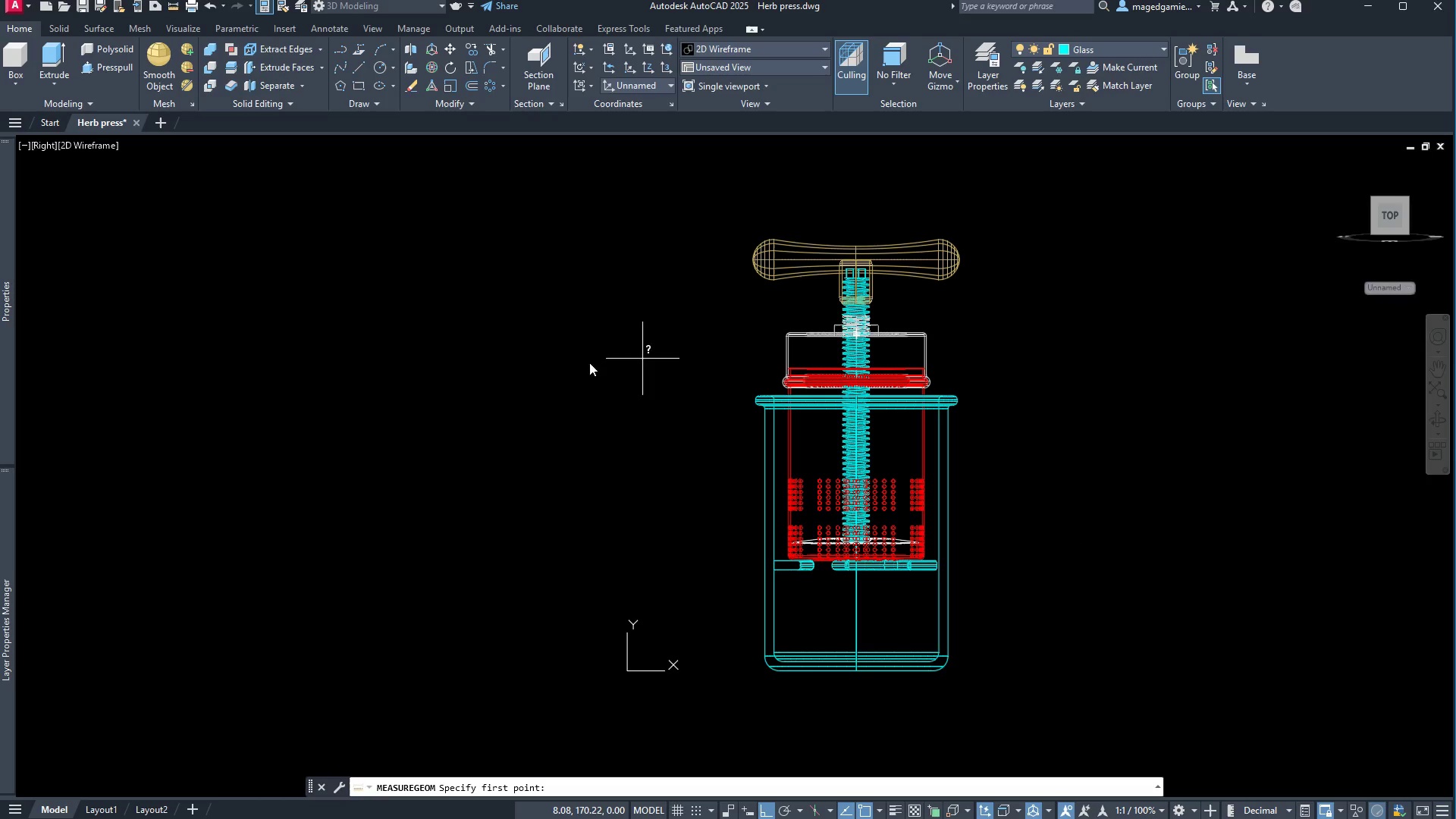 
wait(7.0)
 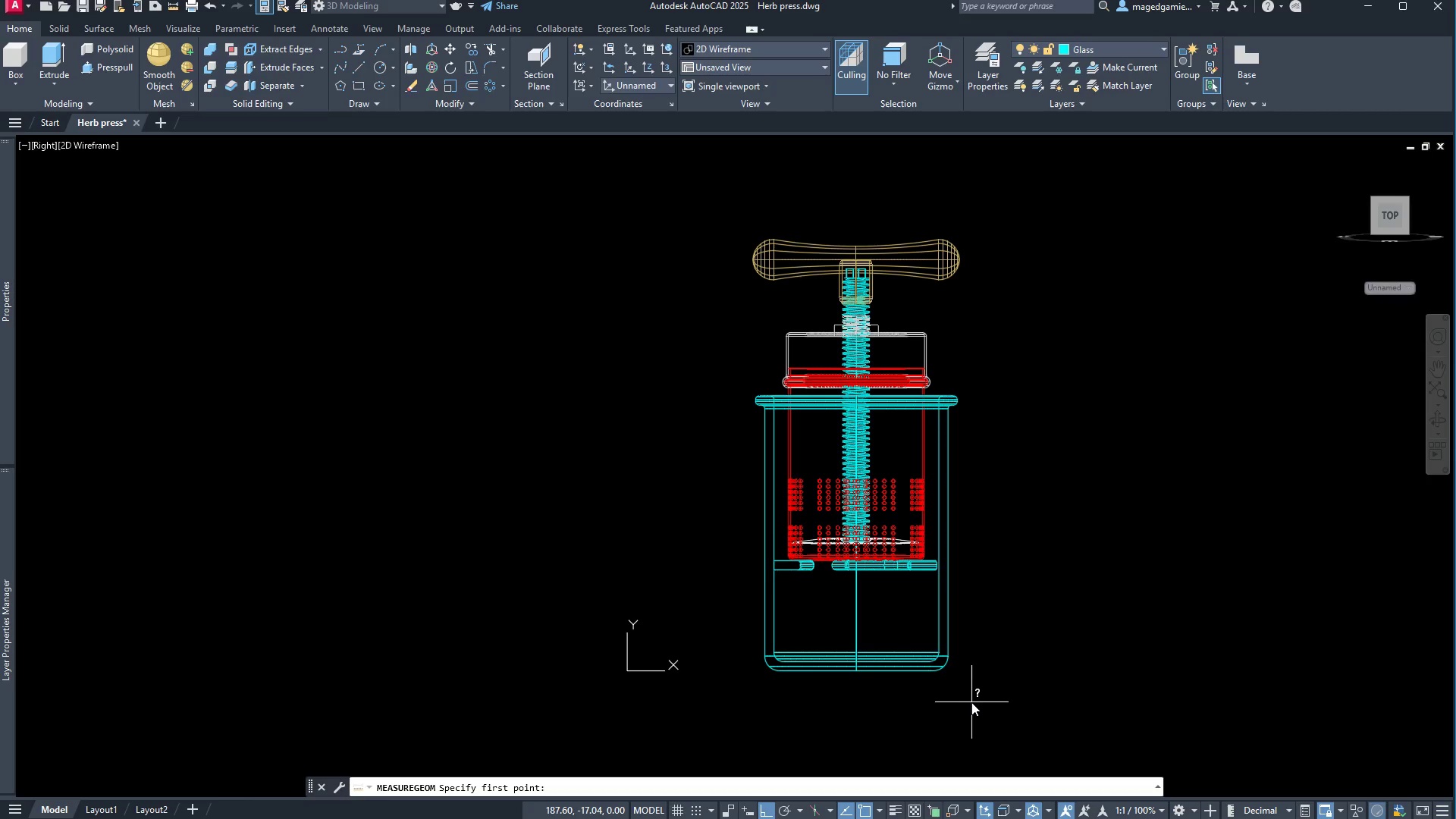 
left_click([1141, 42])
 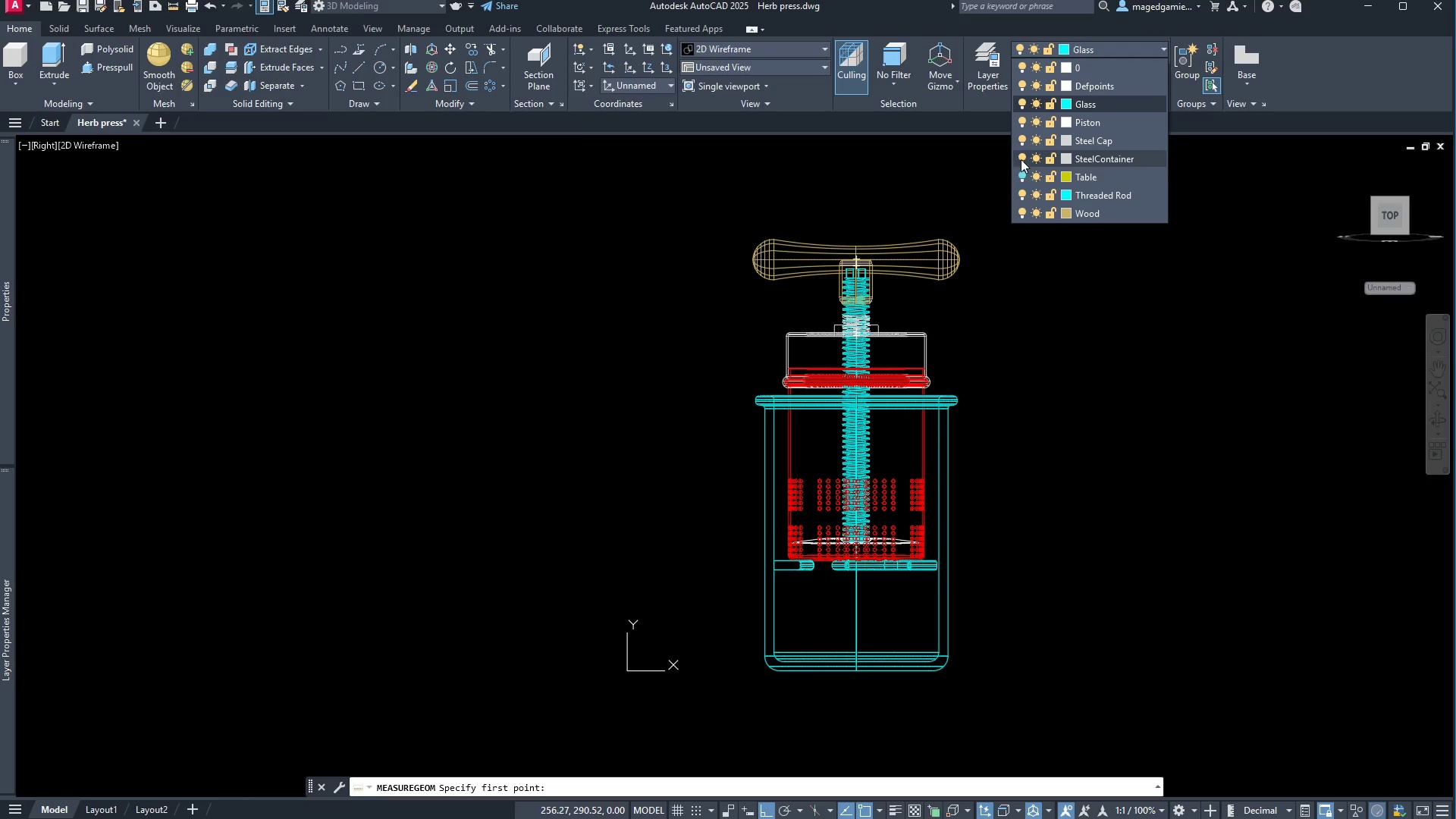 
left_click([1021, 171])
 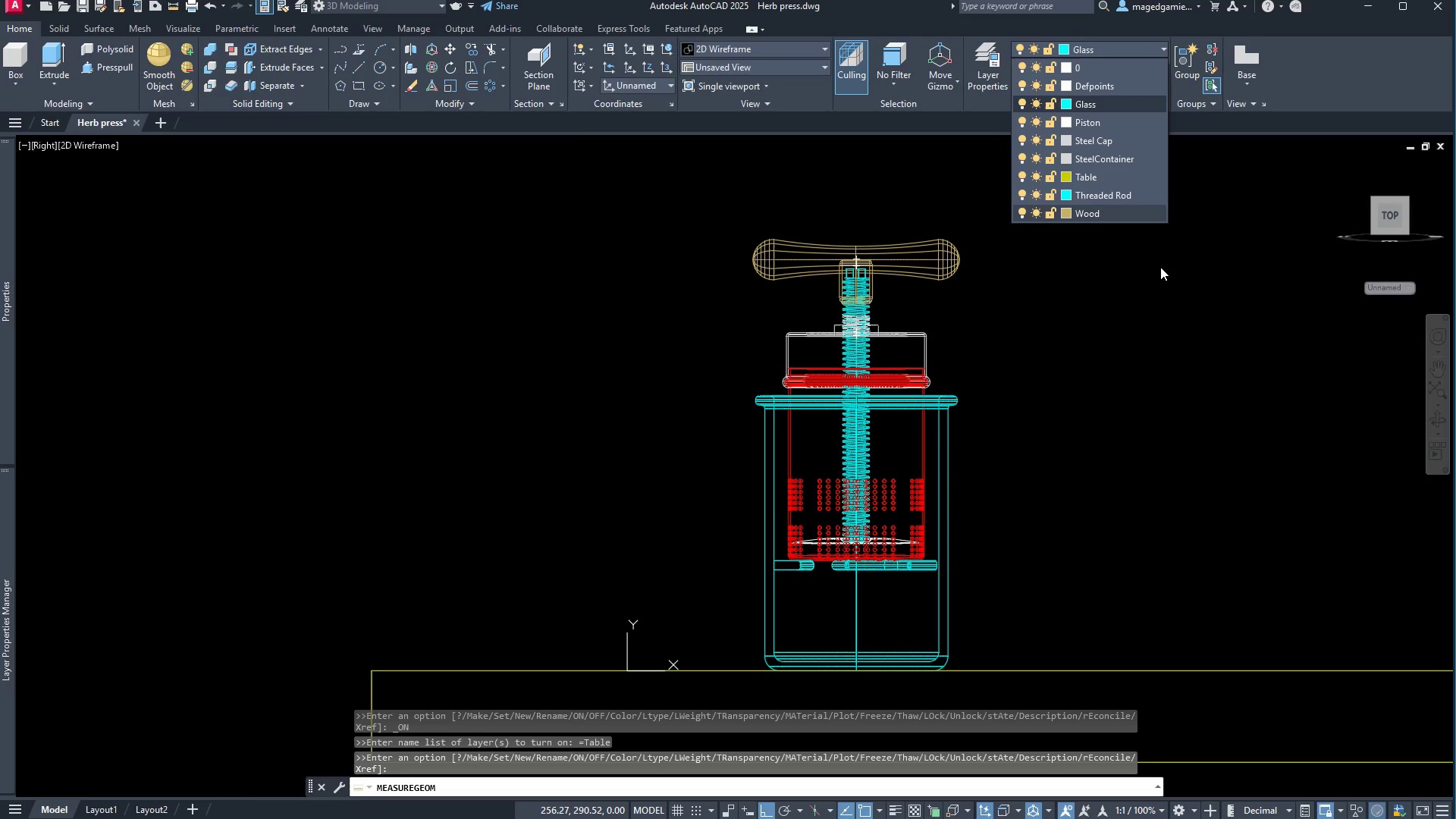 
key(Escape)
 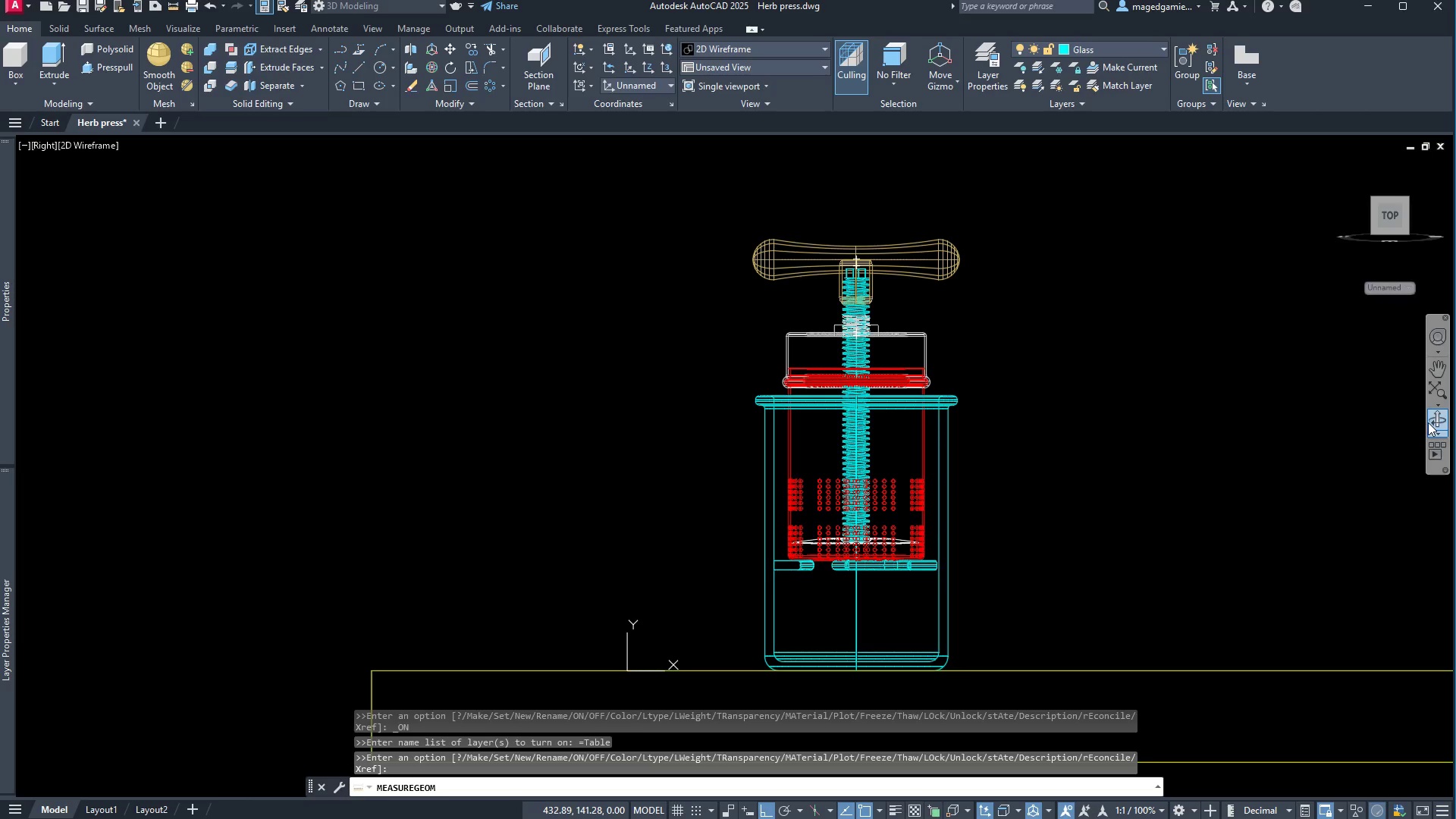 
left_click([1432, 422])
 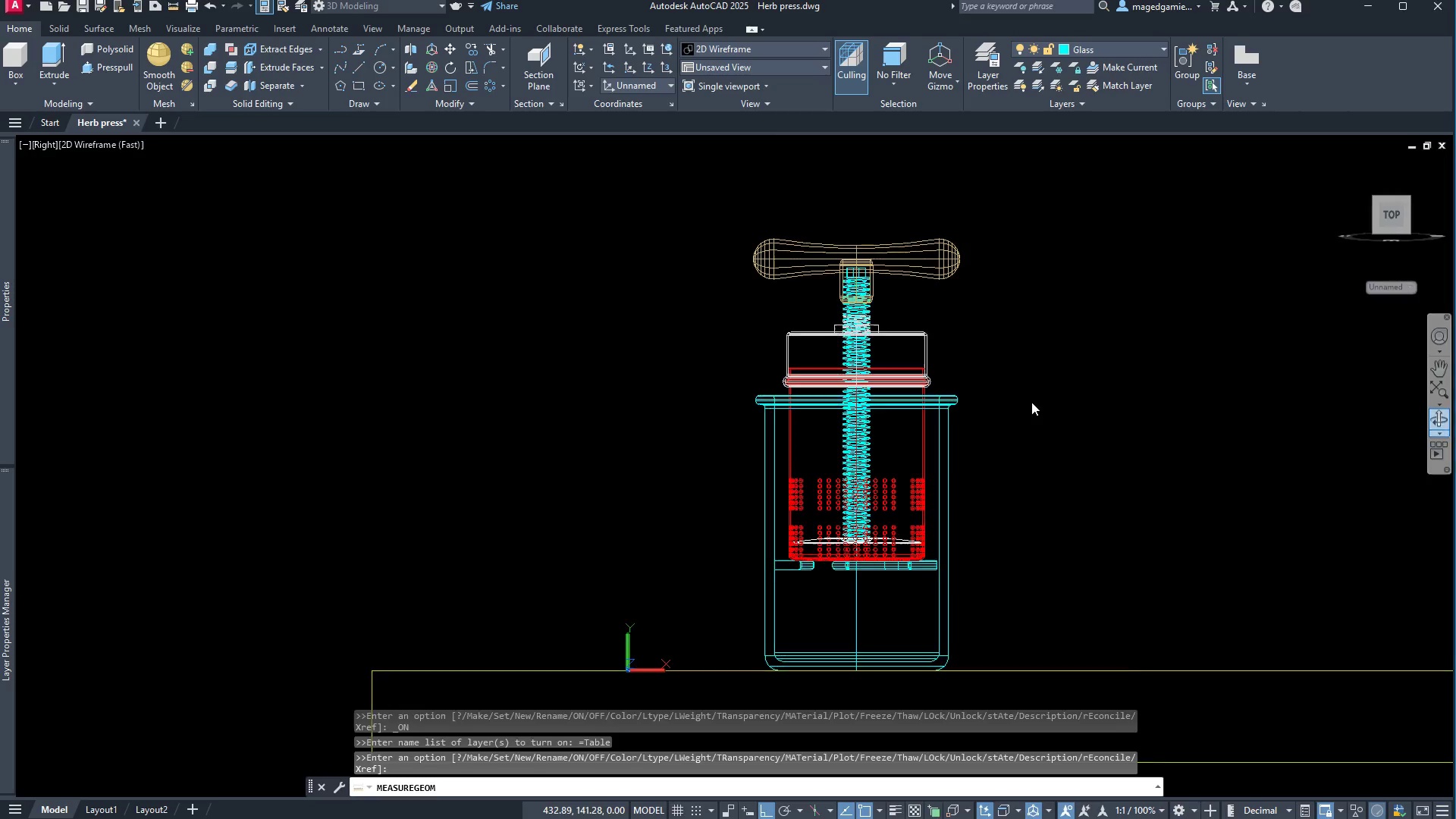 
left_click_drag(start_coordinate=[1036, 405], to_coordinate=[1306, 460])
 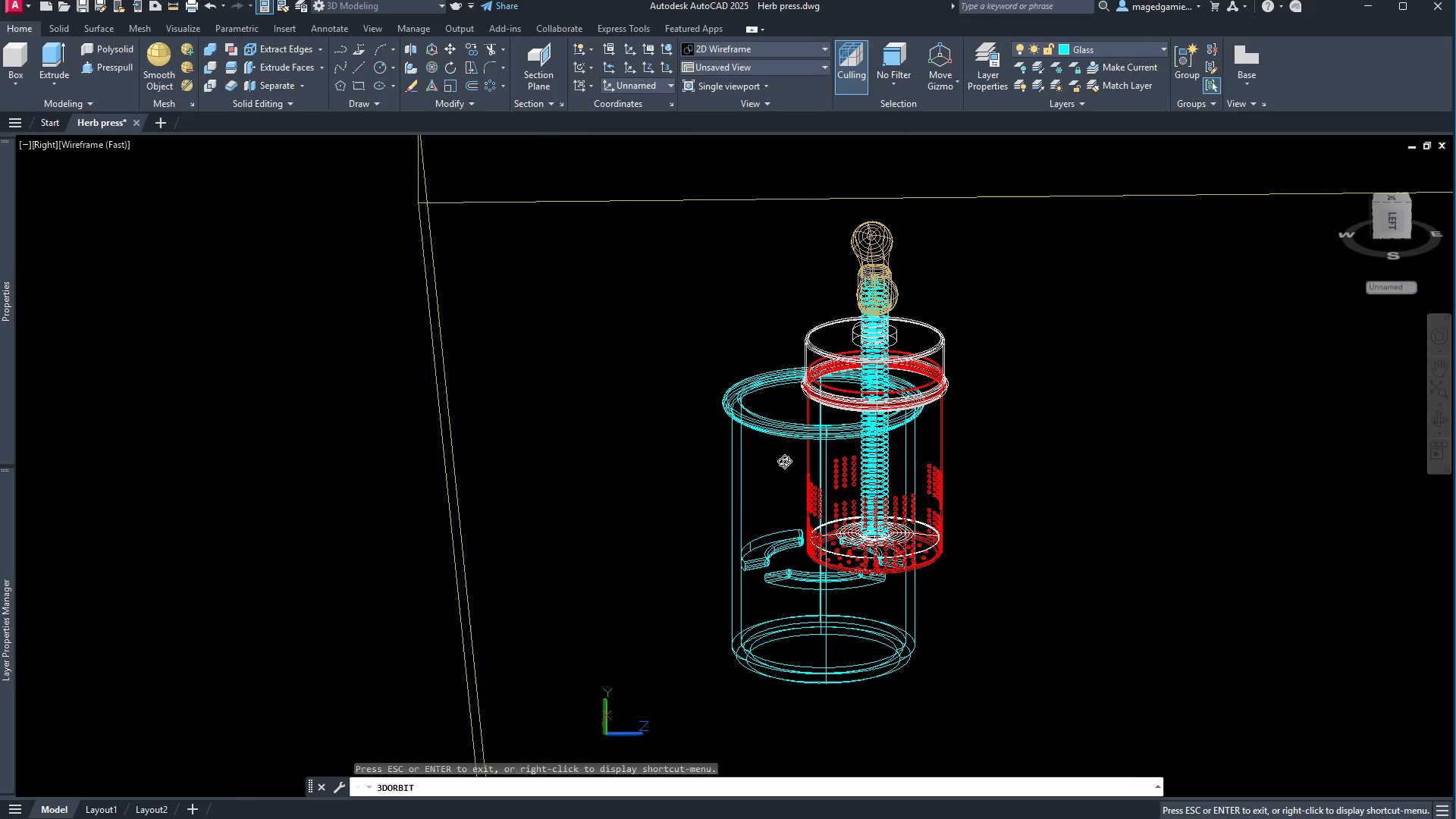 
scroll: coordinate [917, 597], scroll_direction: up, amount: 16.0
 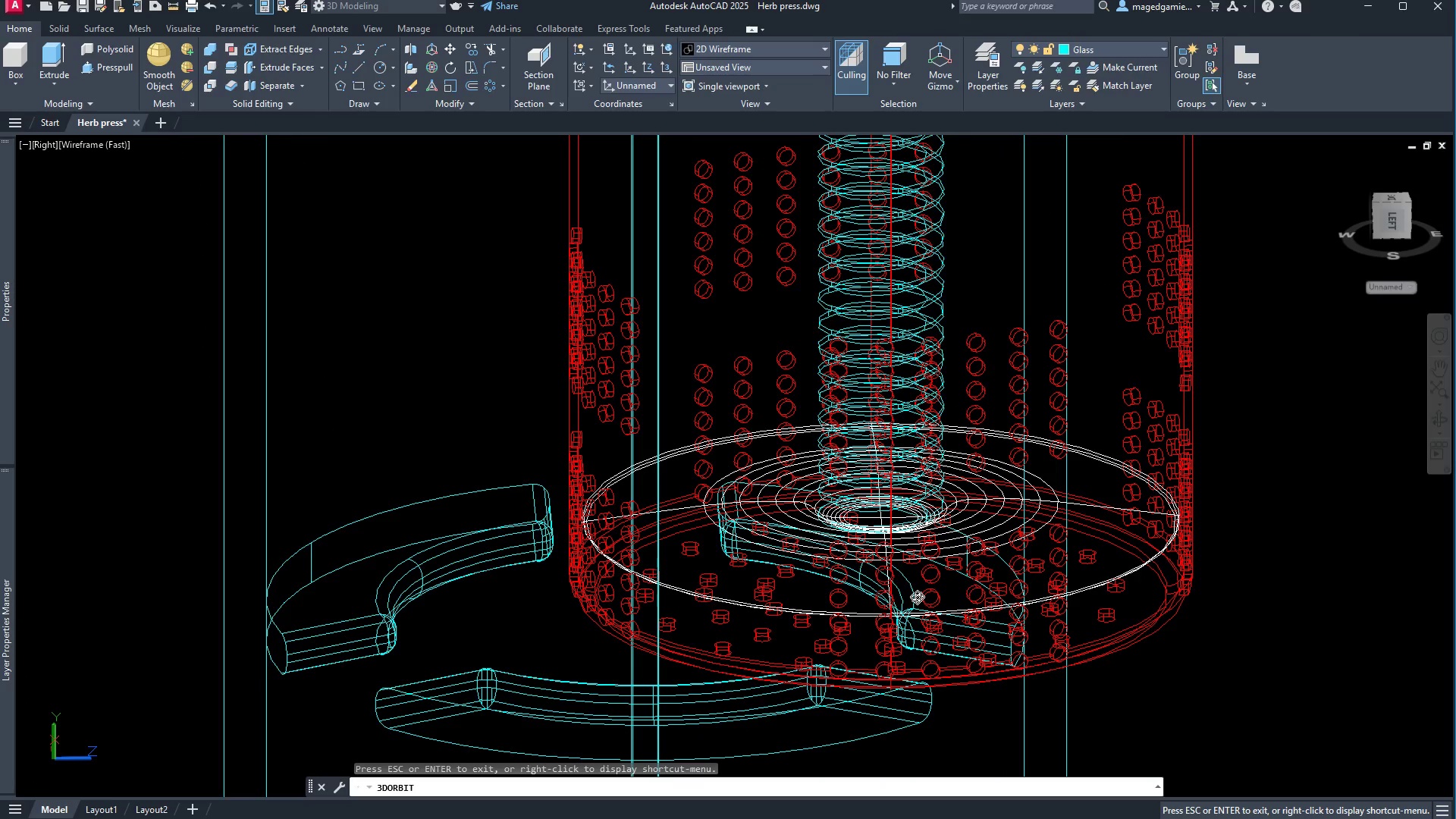 
scroll: coordinate [917, 597], scroll_direction: down, amount: 13.0
 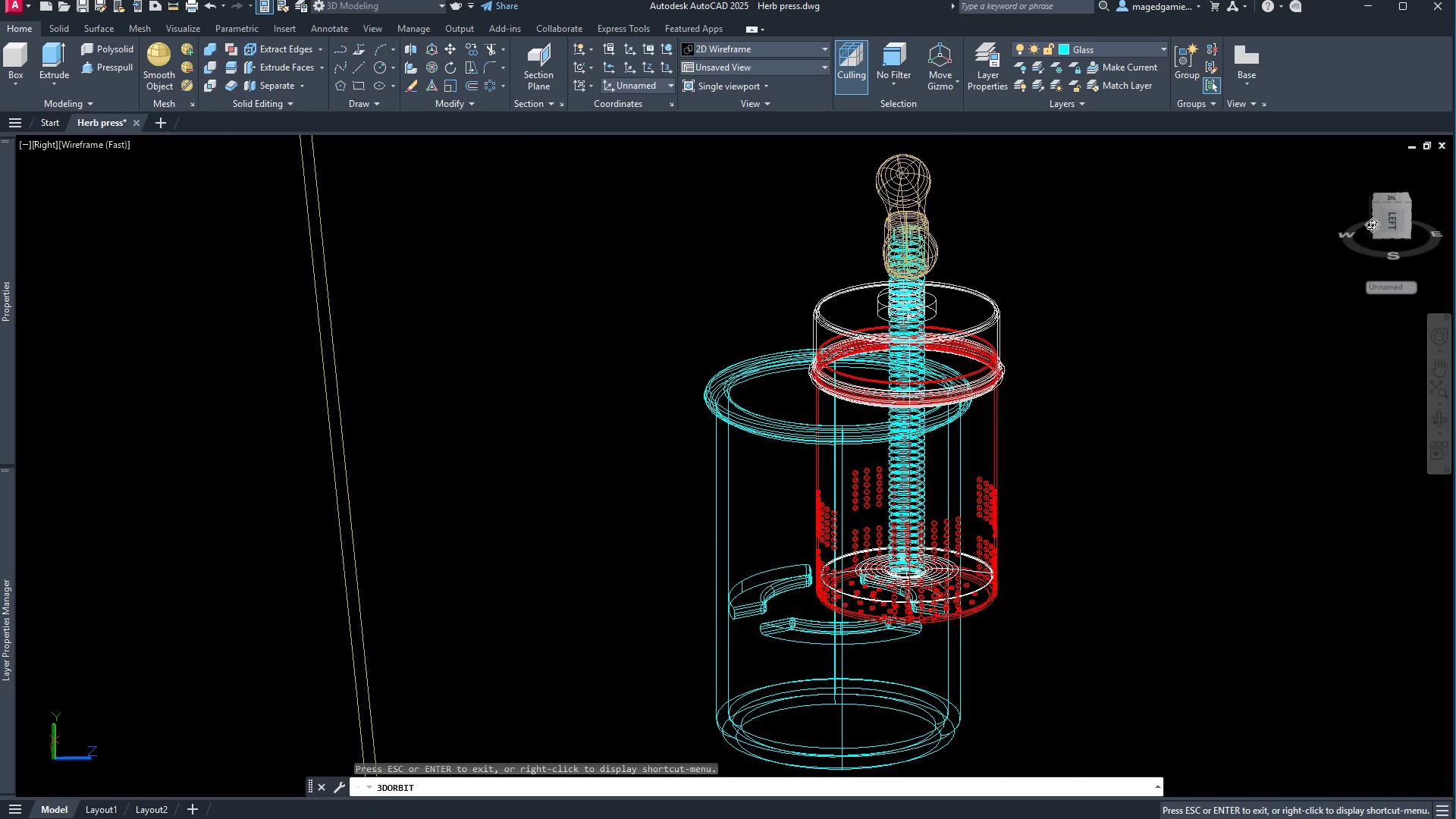 
wait(5.97)
 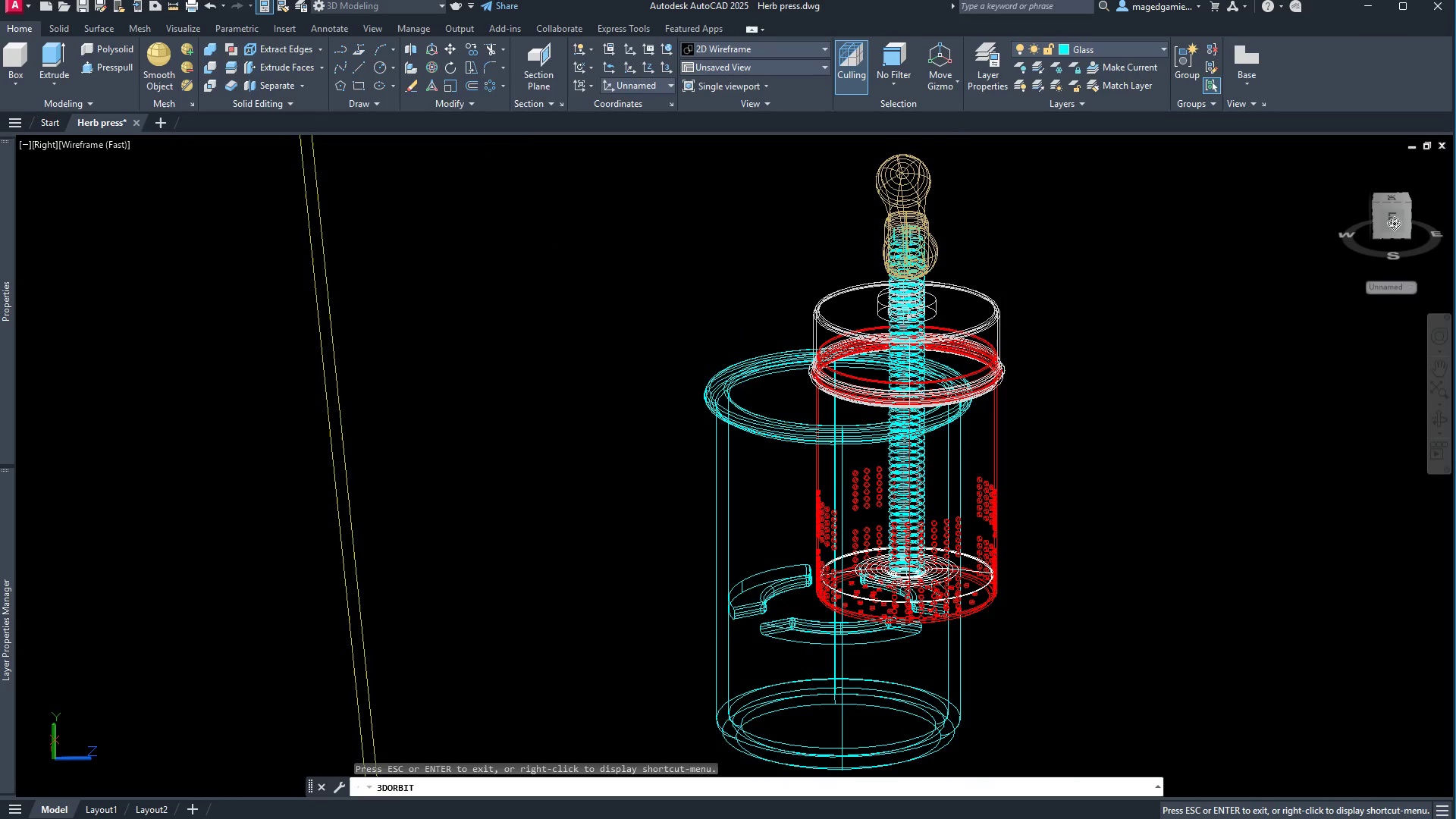 
key(Escape)
 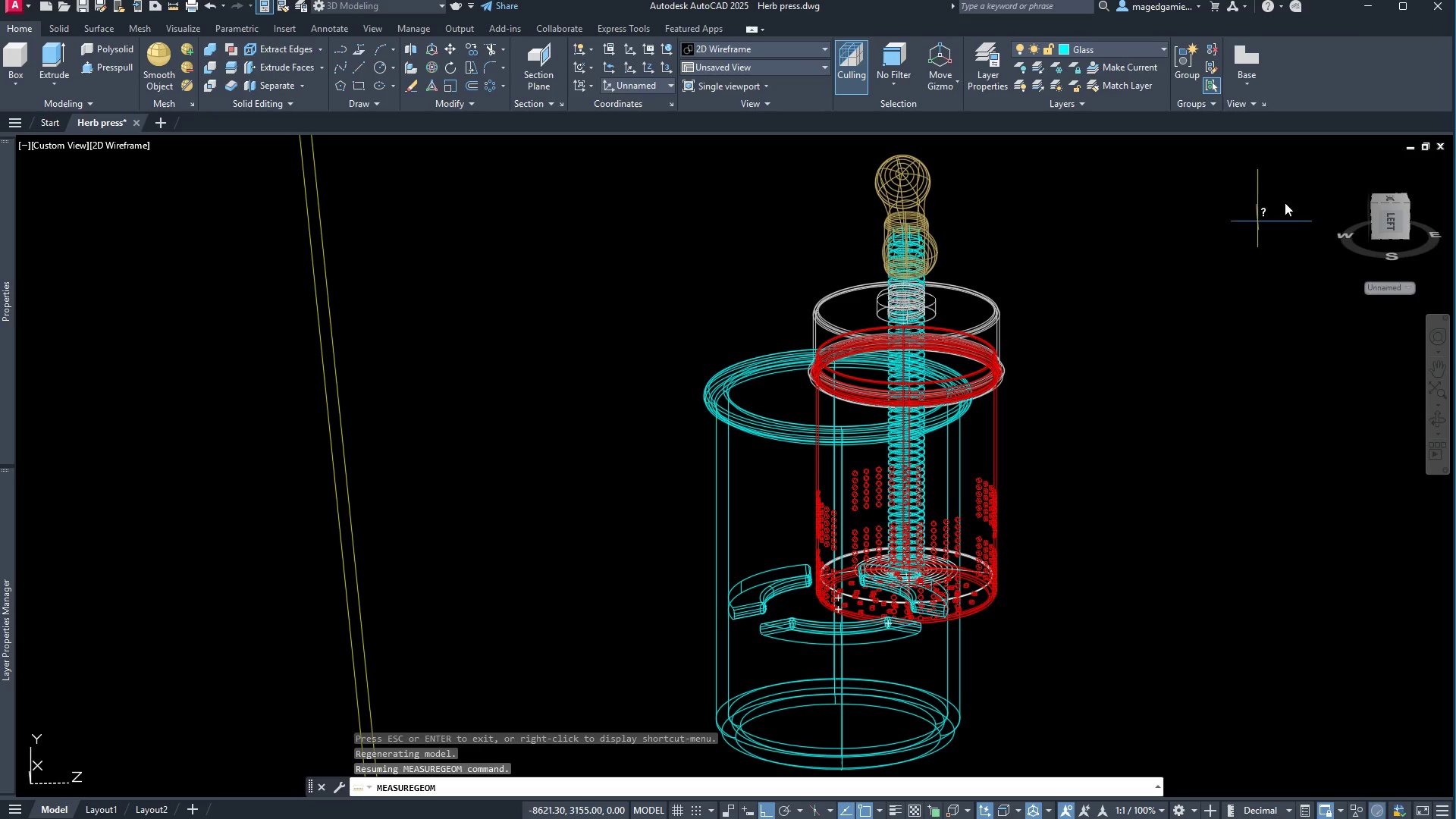 
left_click([1395, 197])
 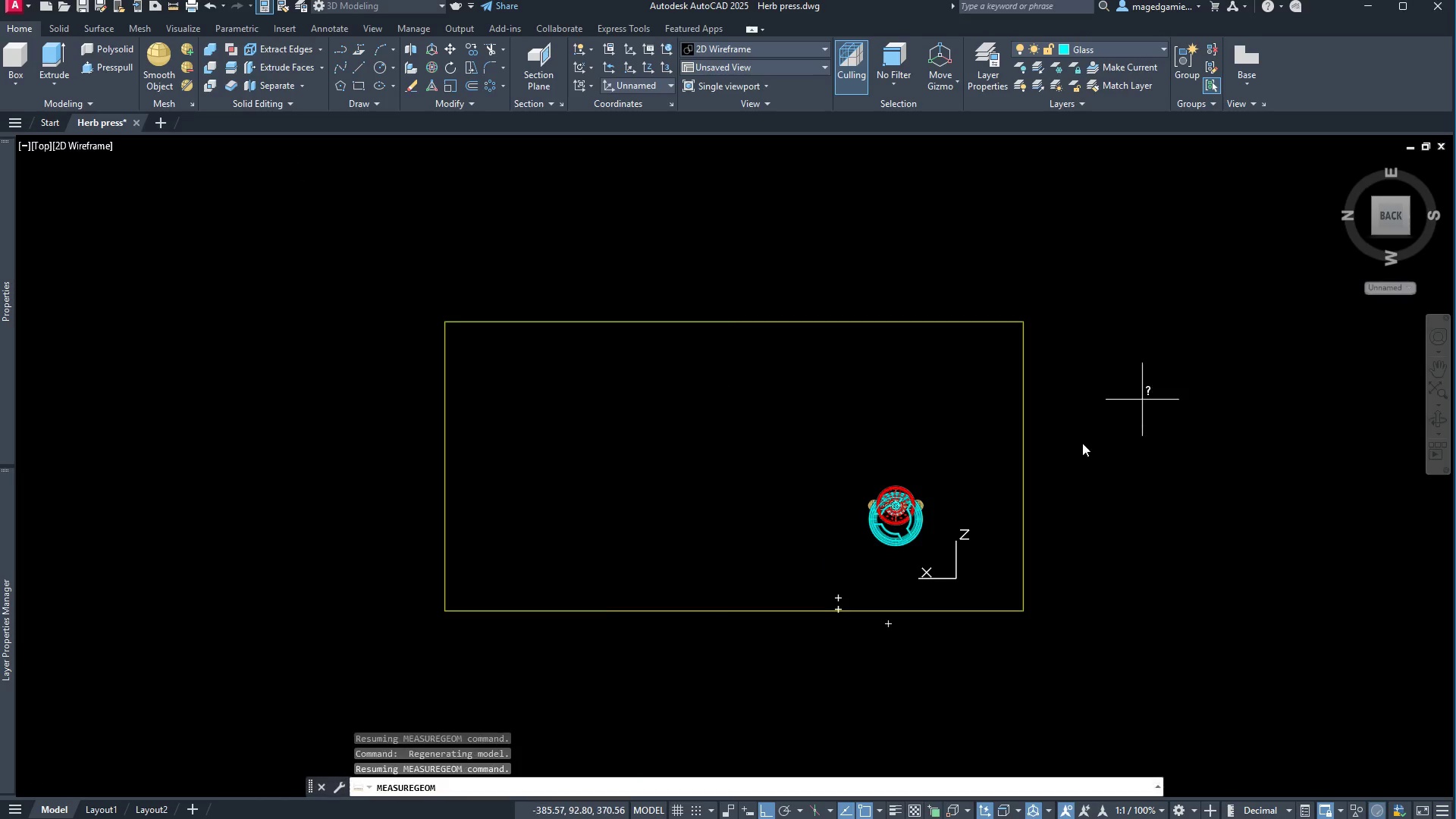 
scroll: coordinate [890, 532], scroll_direction: up, amount: 5.0
 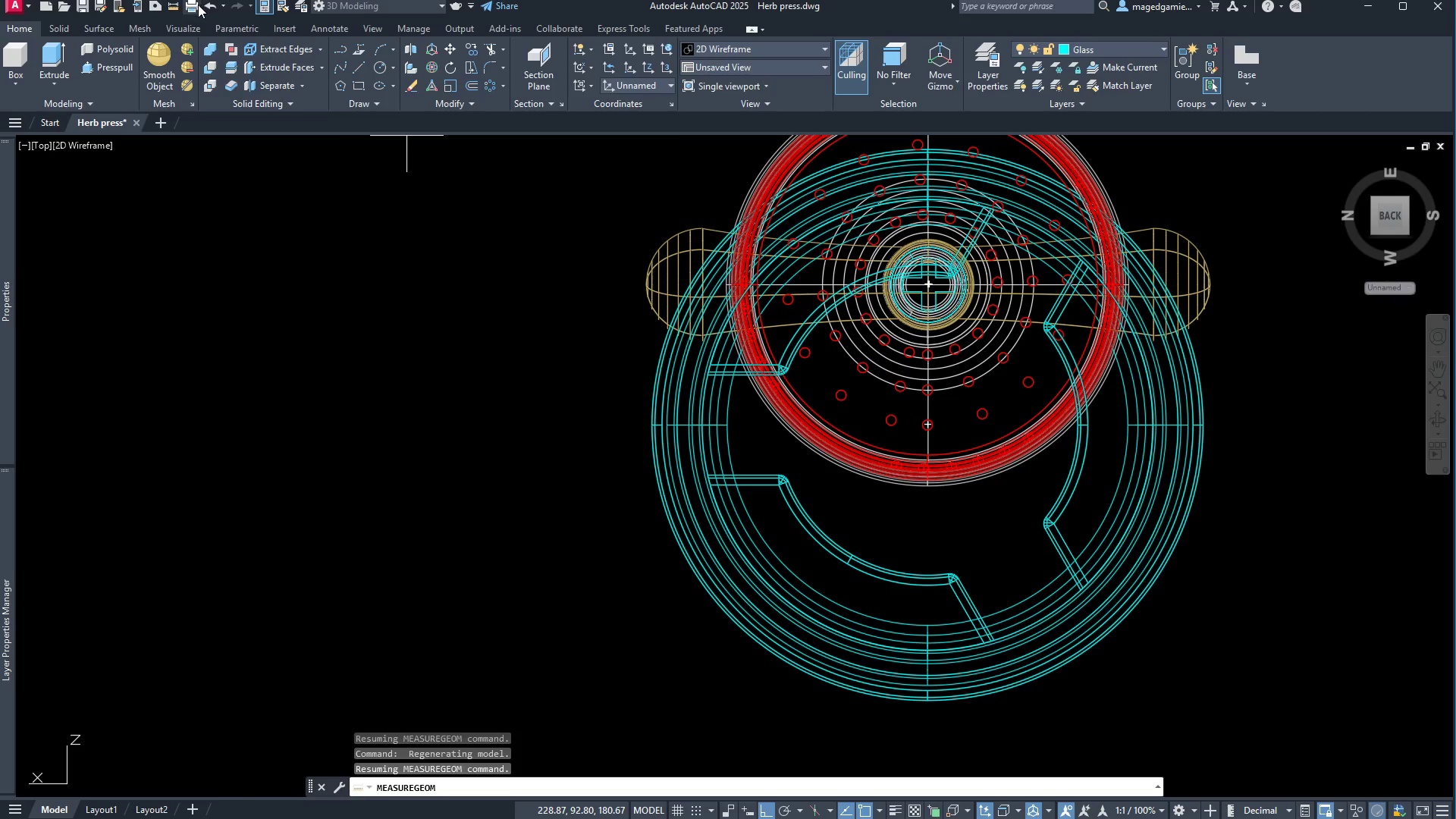 
left_click([174, 7])
 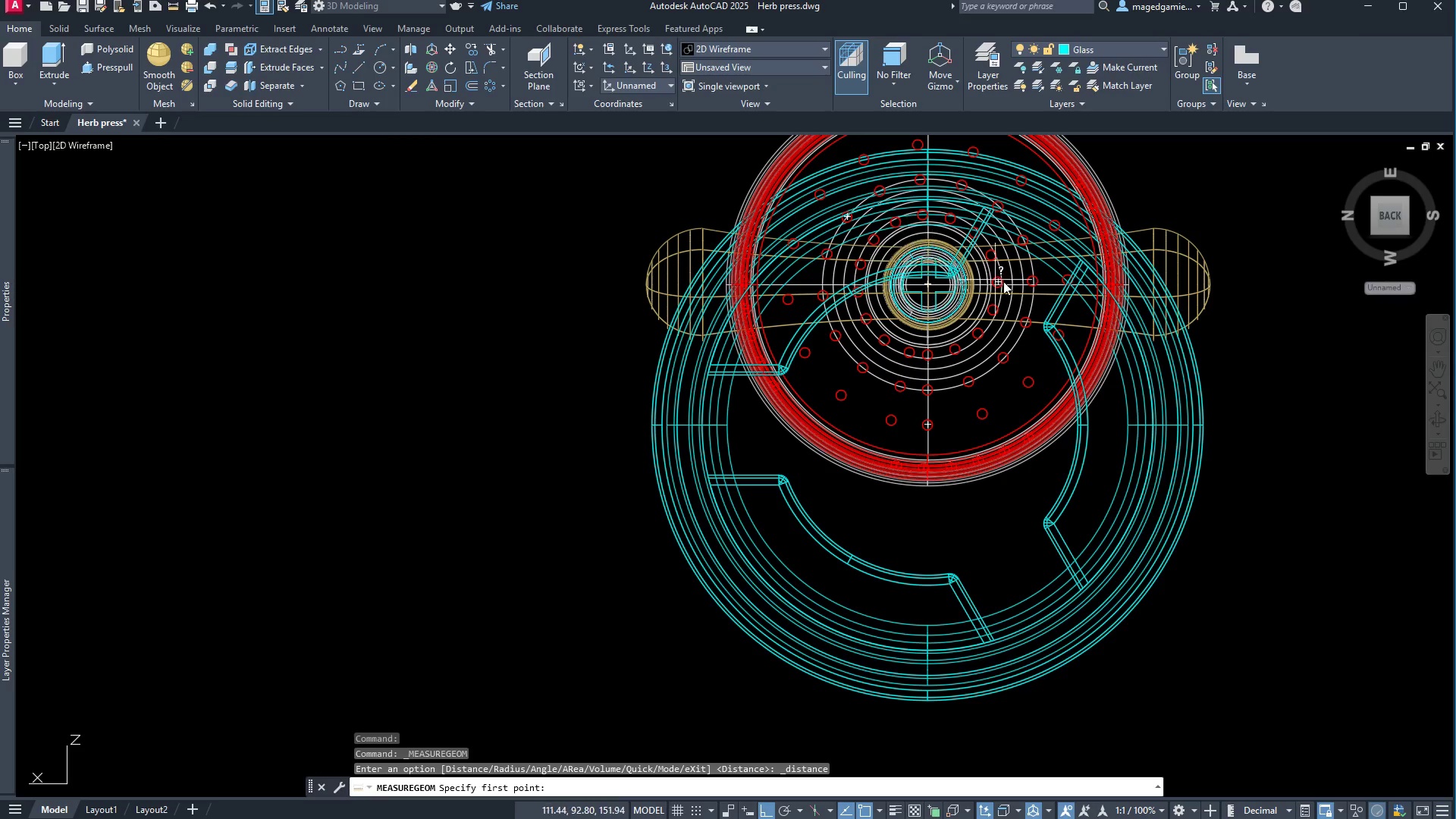 
scroll: coordinate [850, 295], scroll_direction: up, amount: 6.0
 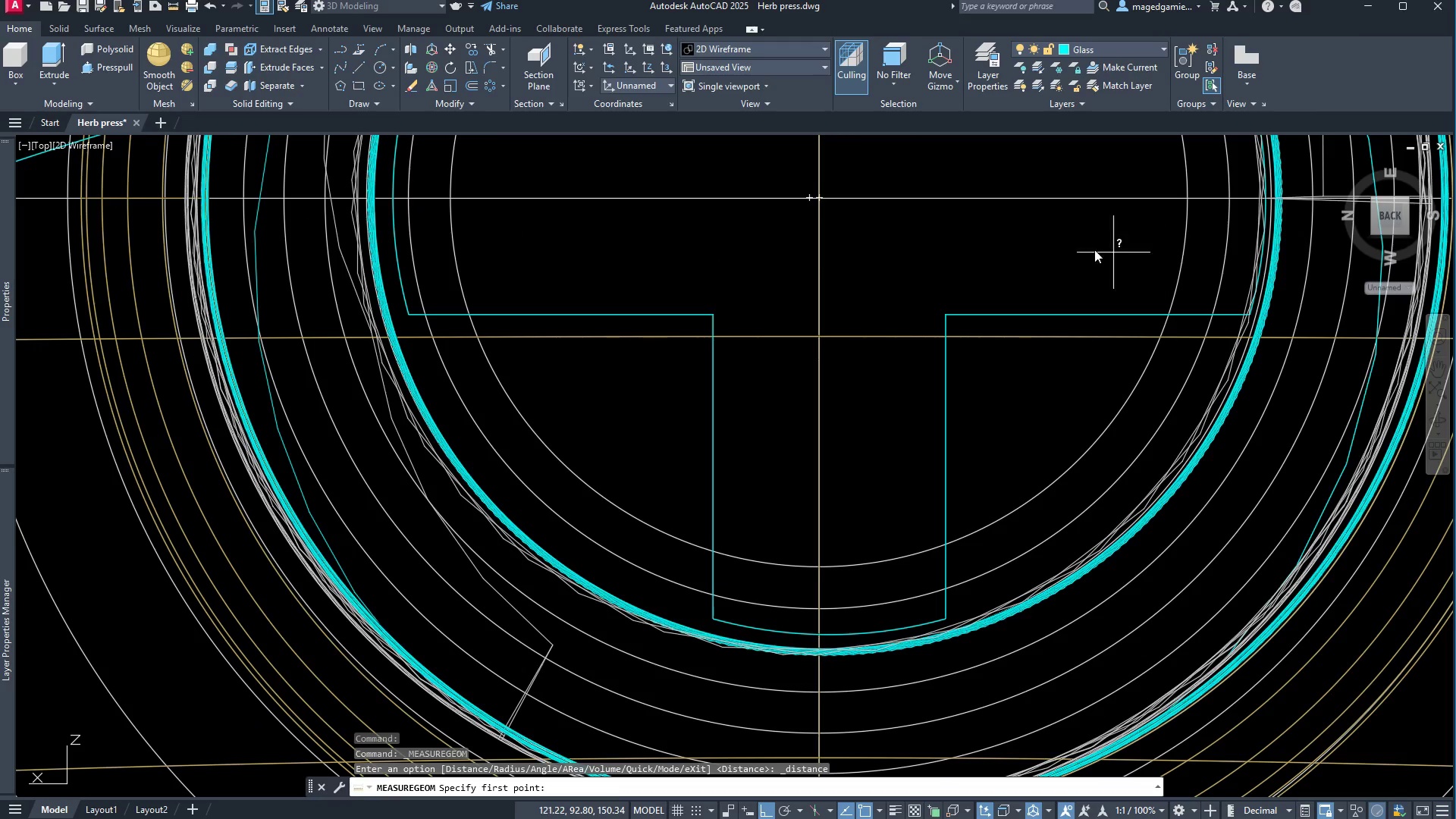 
wait(5.64)
 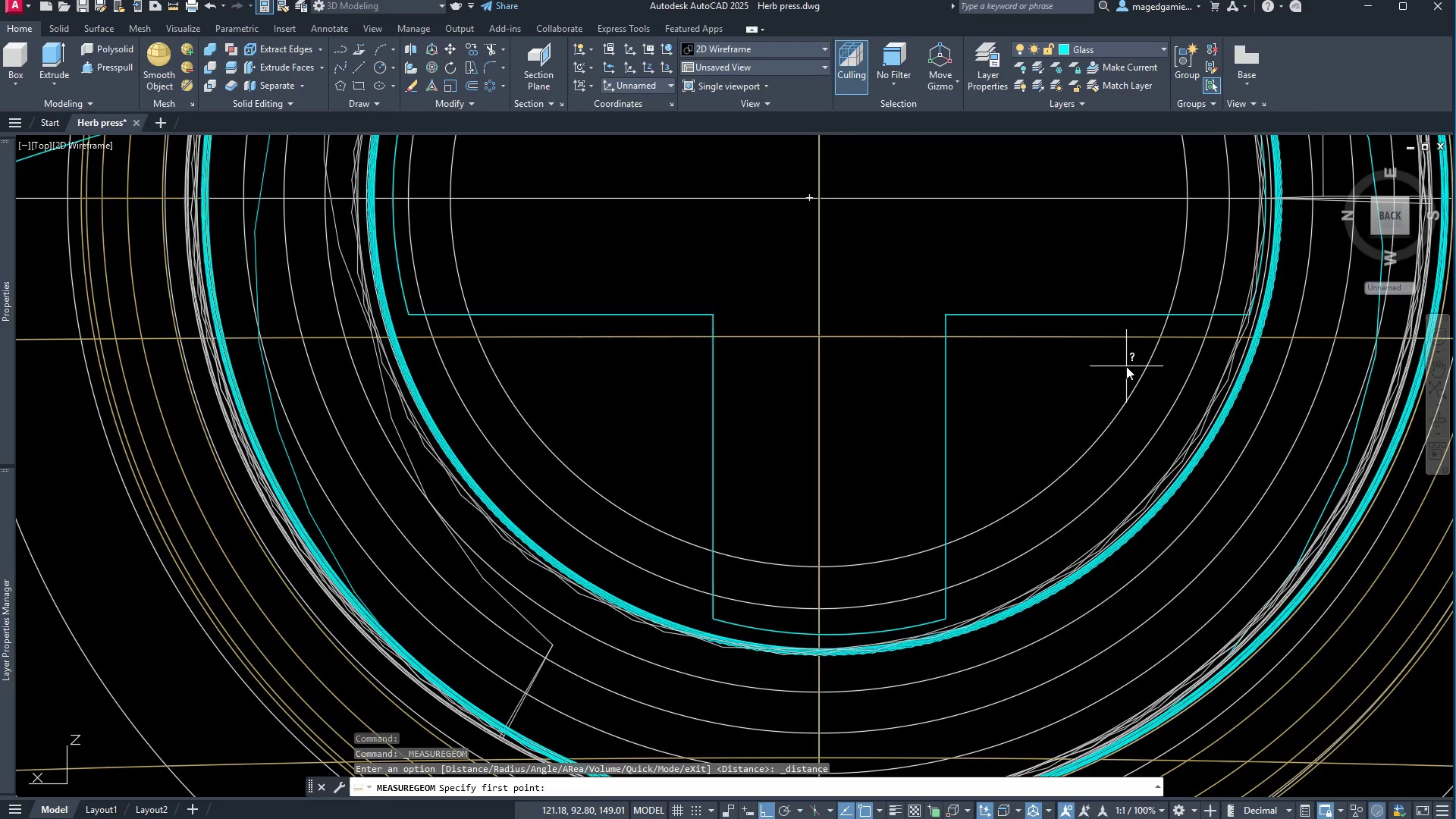 
left_click([821, 198])
 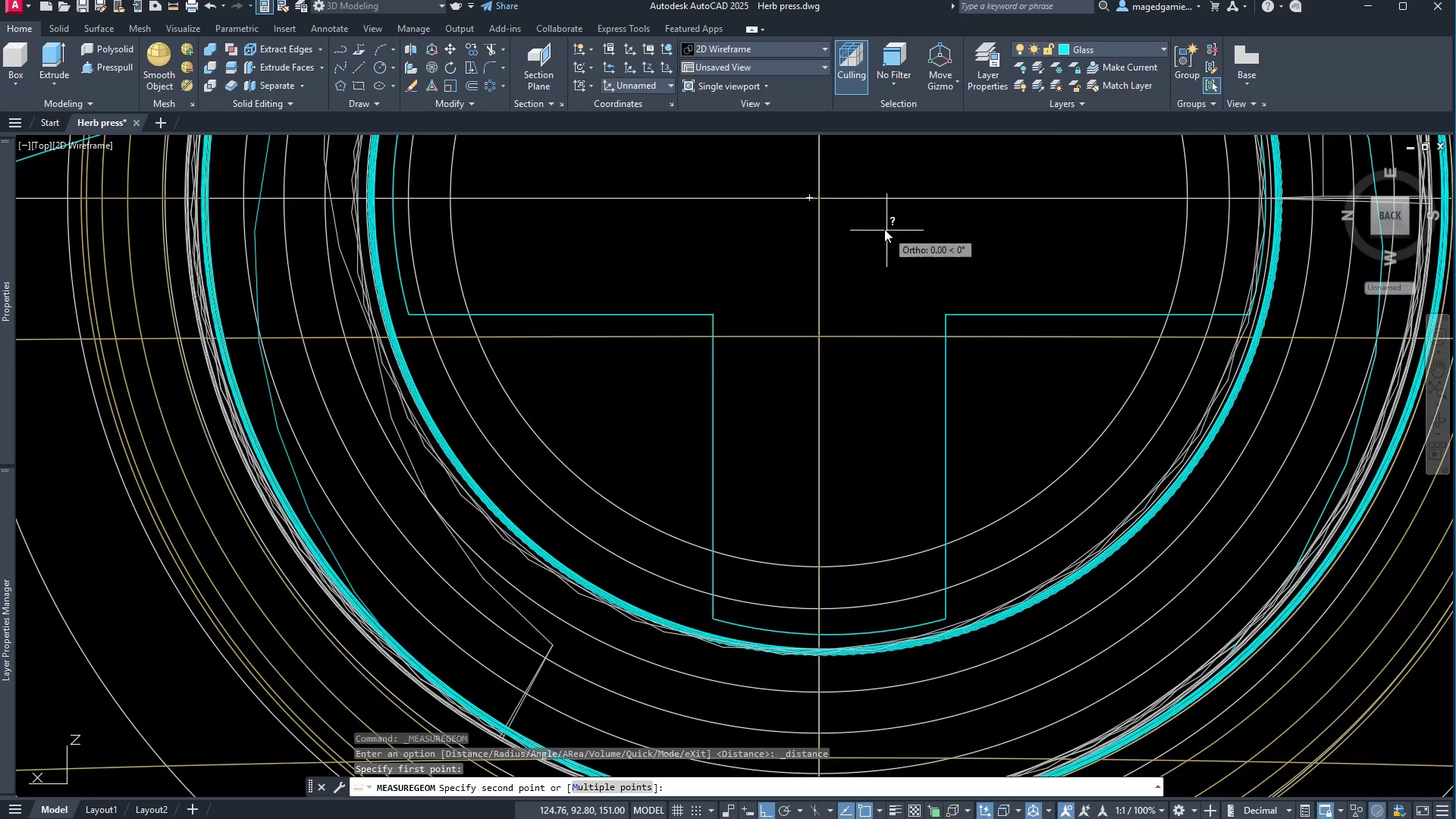 
scroll: coordinate [884, 228], scroll_direction: down, amount: 4.0
 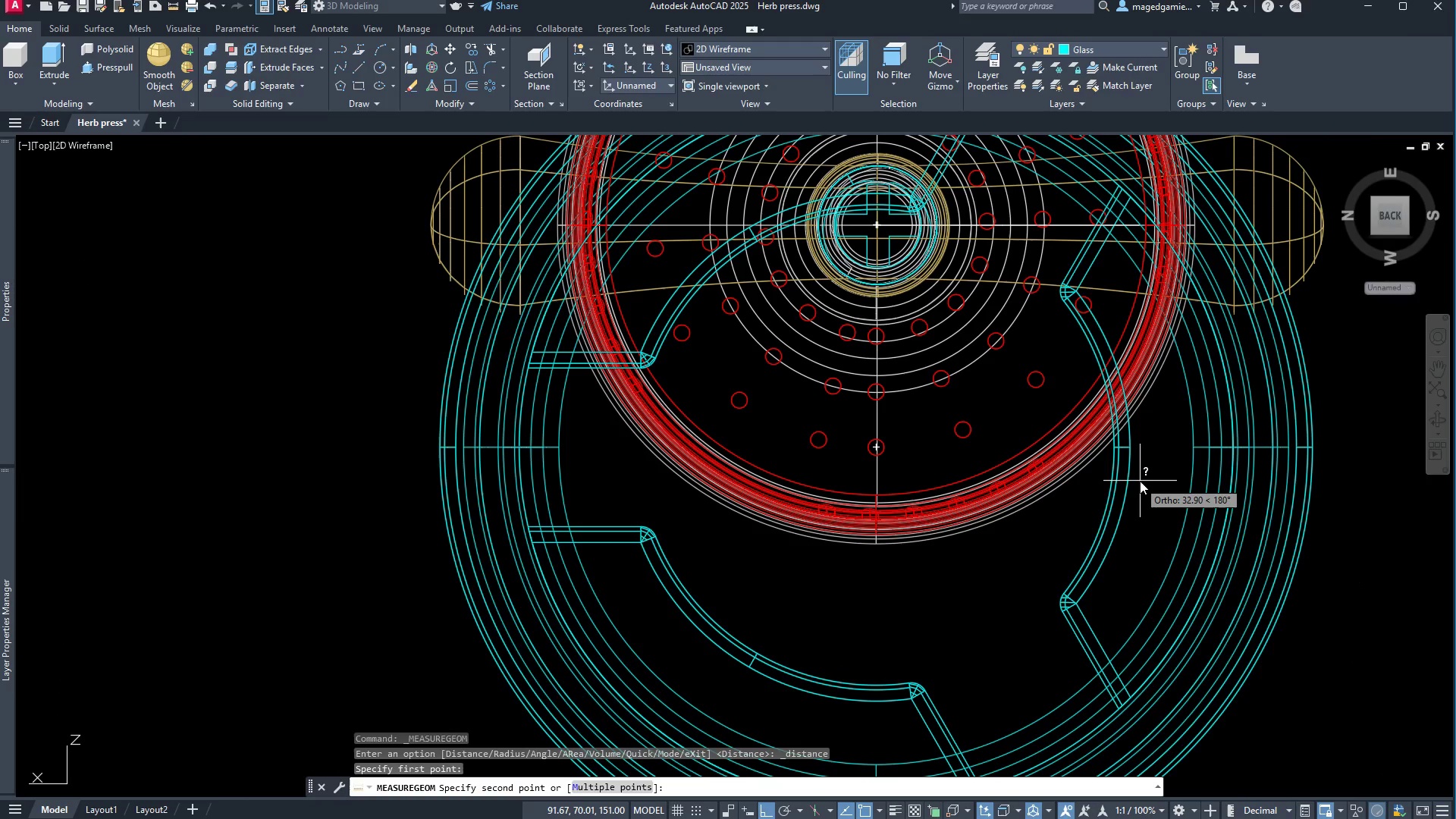 
wait(11.47)
 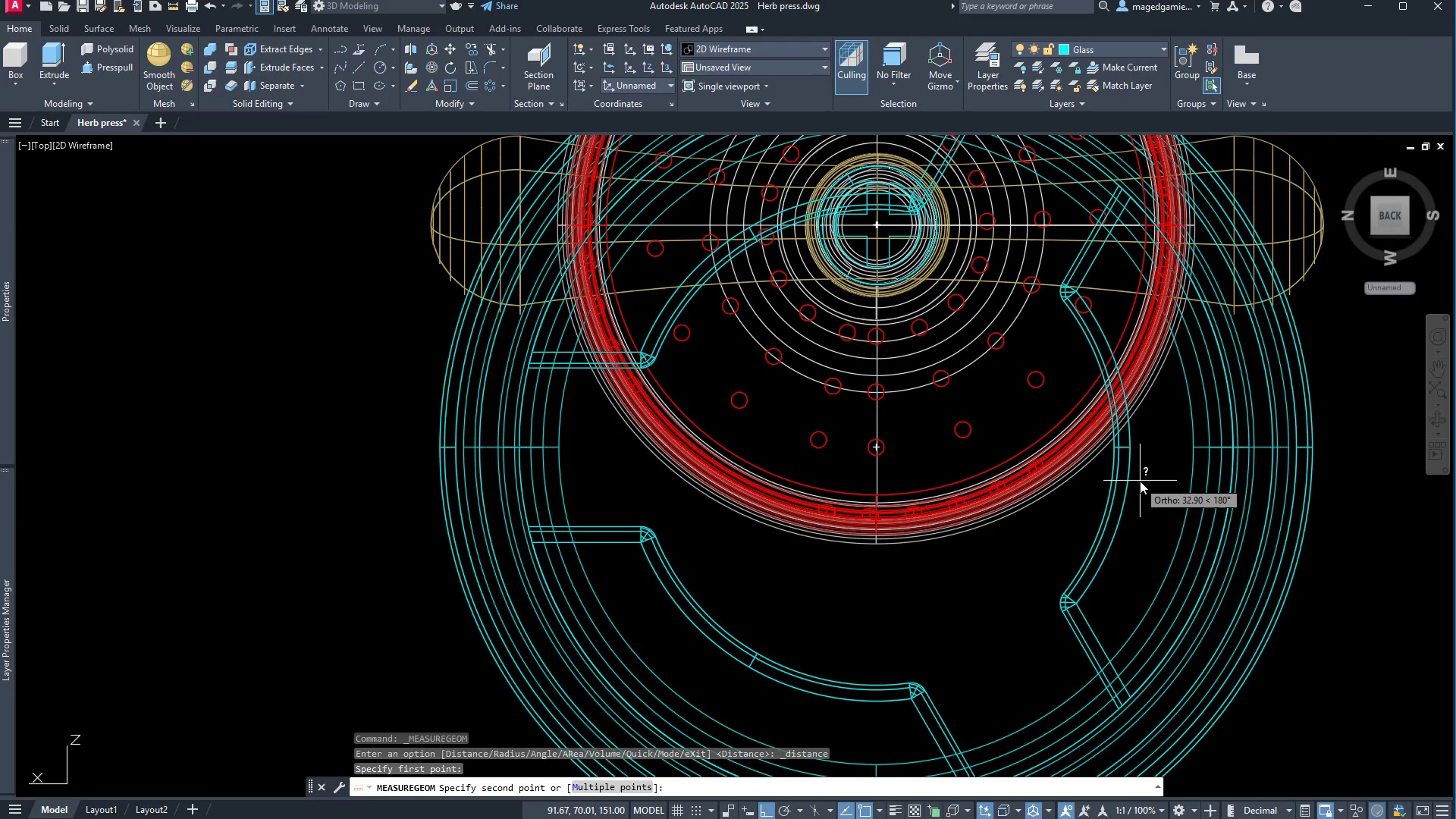 
left_click([873, 446])
 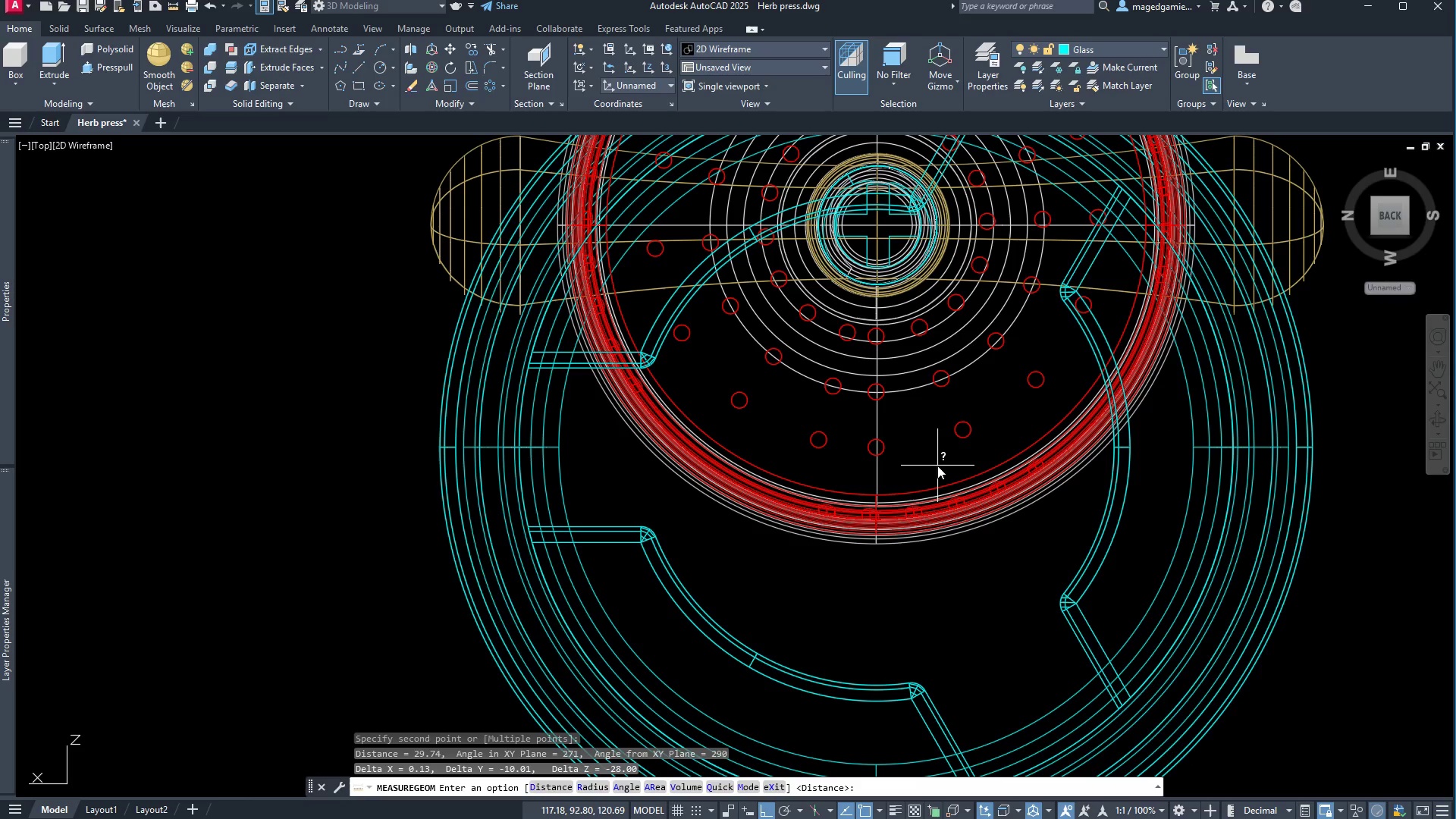 
wait(8.59)
 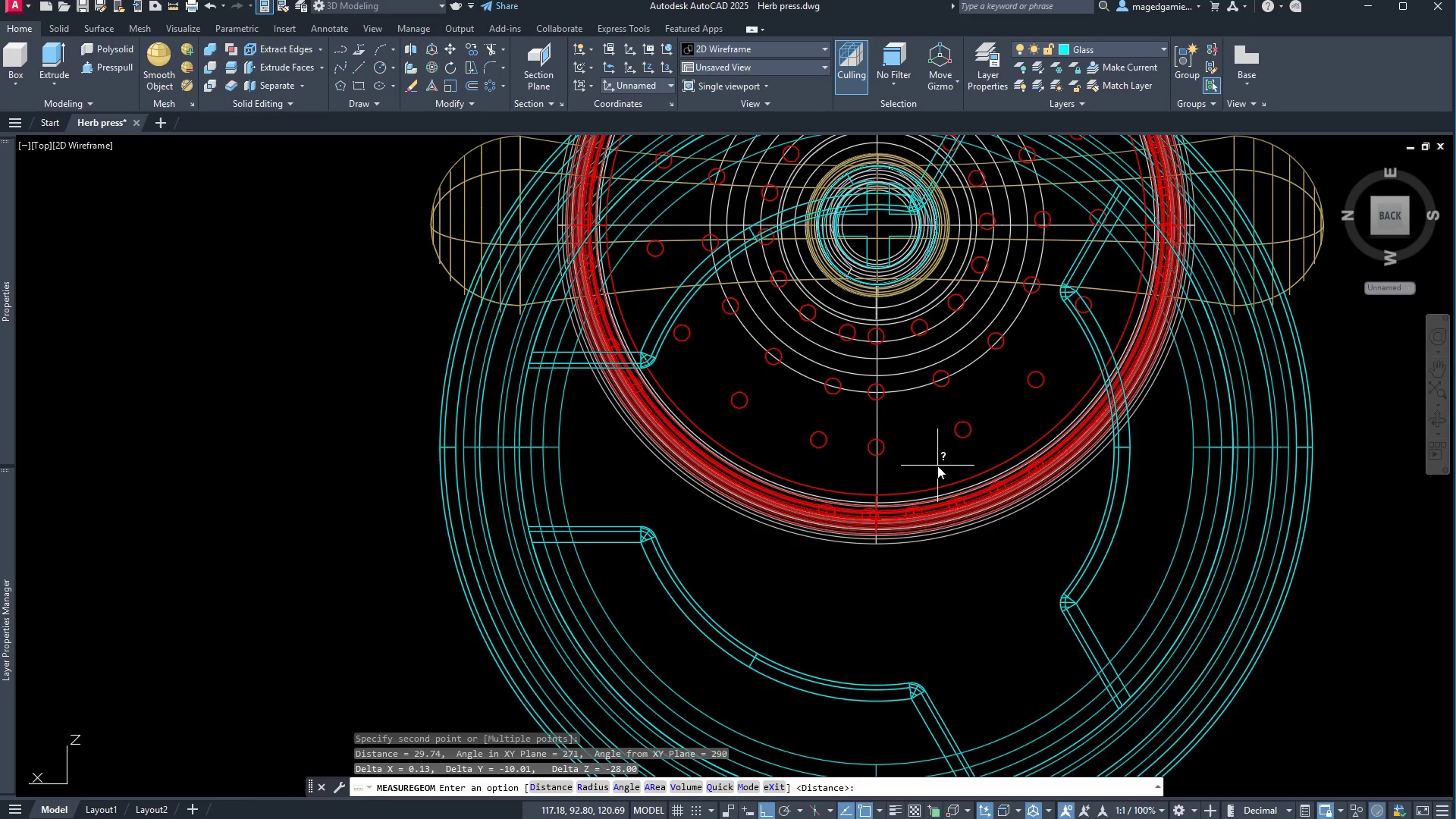 
scroll: coordinate [434, 442], scroll_direction: down, amount: 1.0
 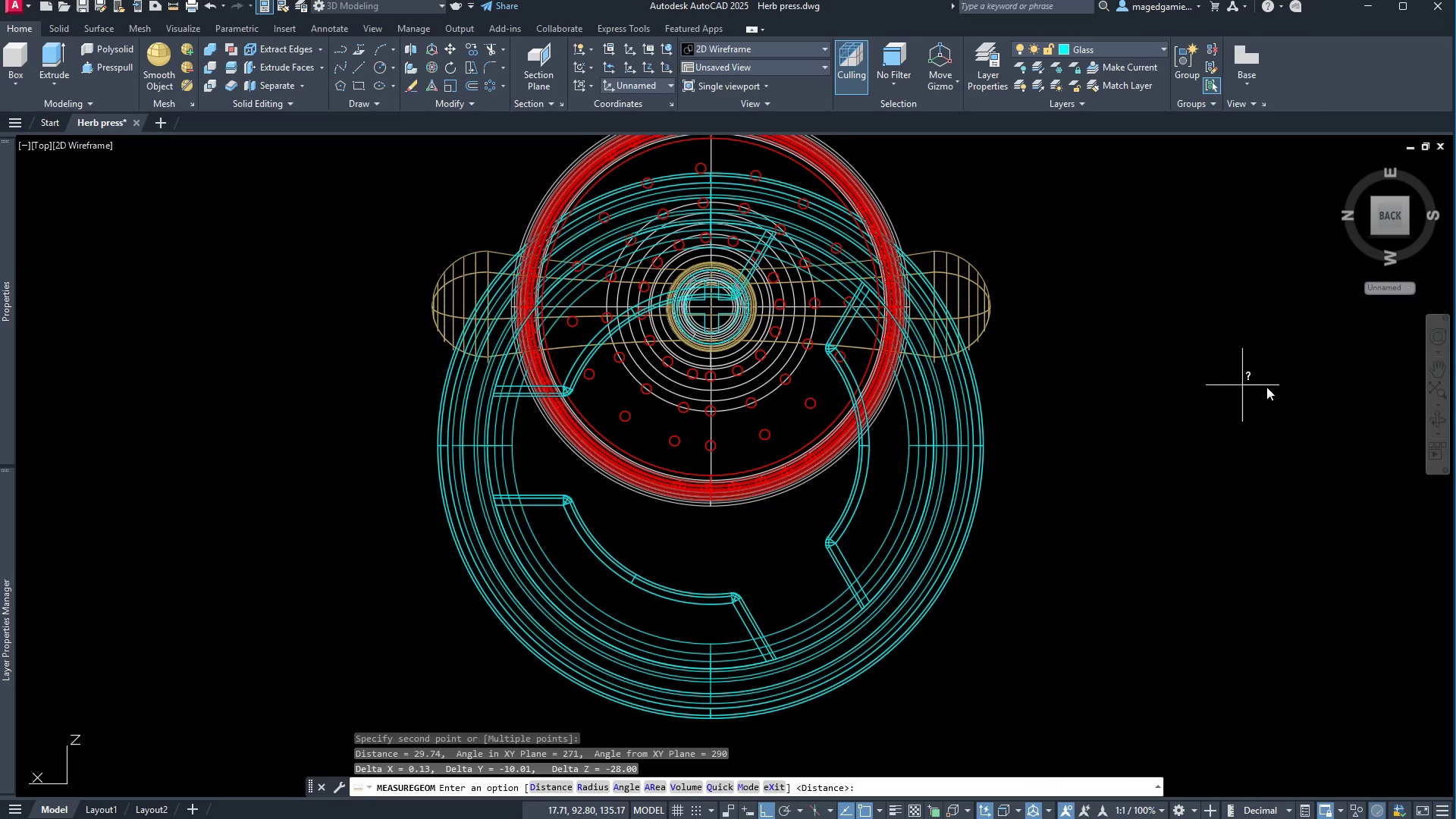 
left_click([1433, 418])
 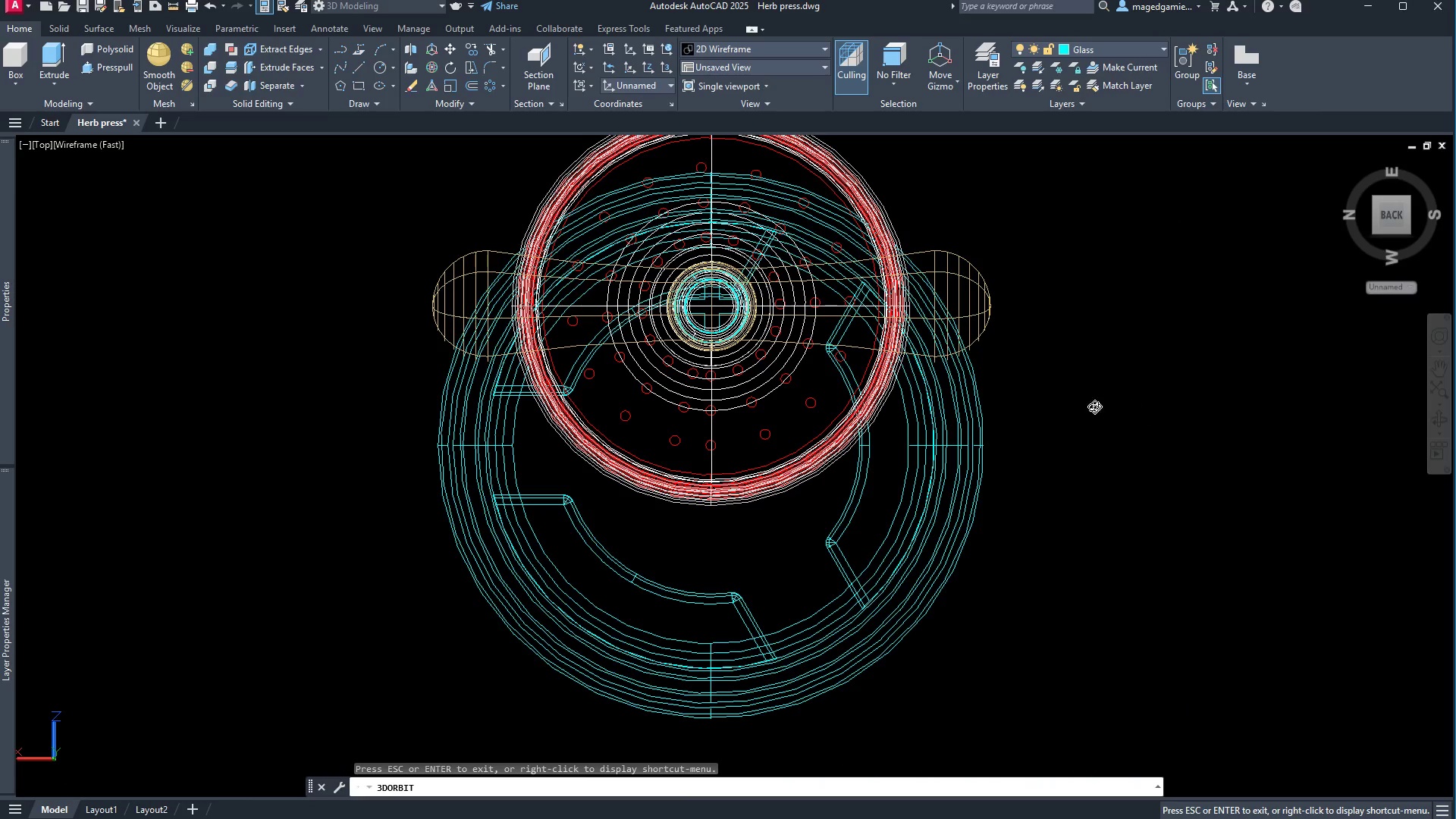 
left_click_drag(start_coordinate=[1074, 405], to_coordinate=[975, 159])
 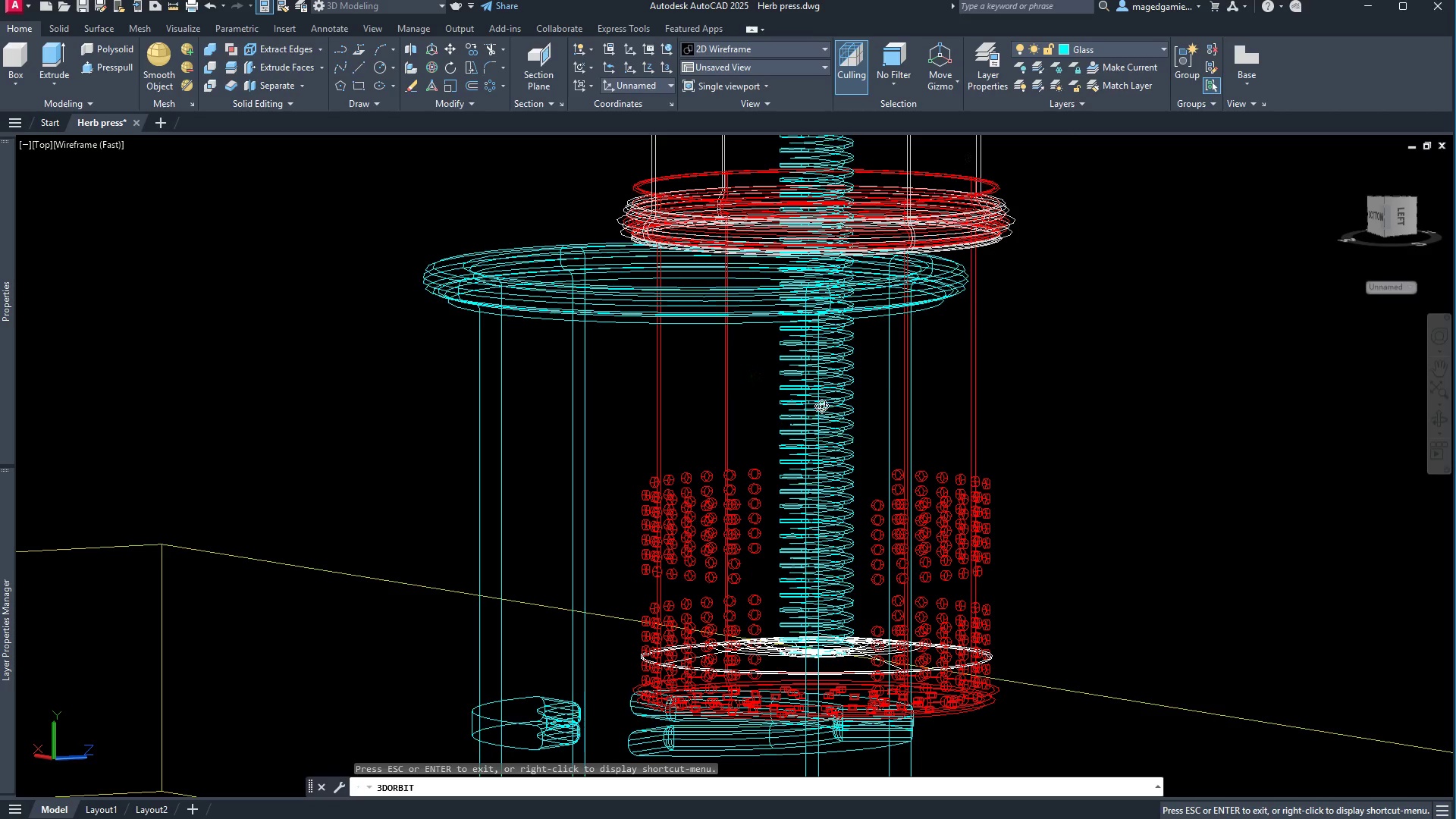 
scroll: coordinate [775, 469], scroll_direction: down, amount: 10.0
 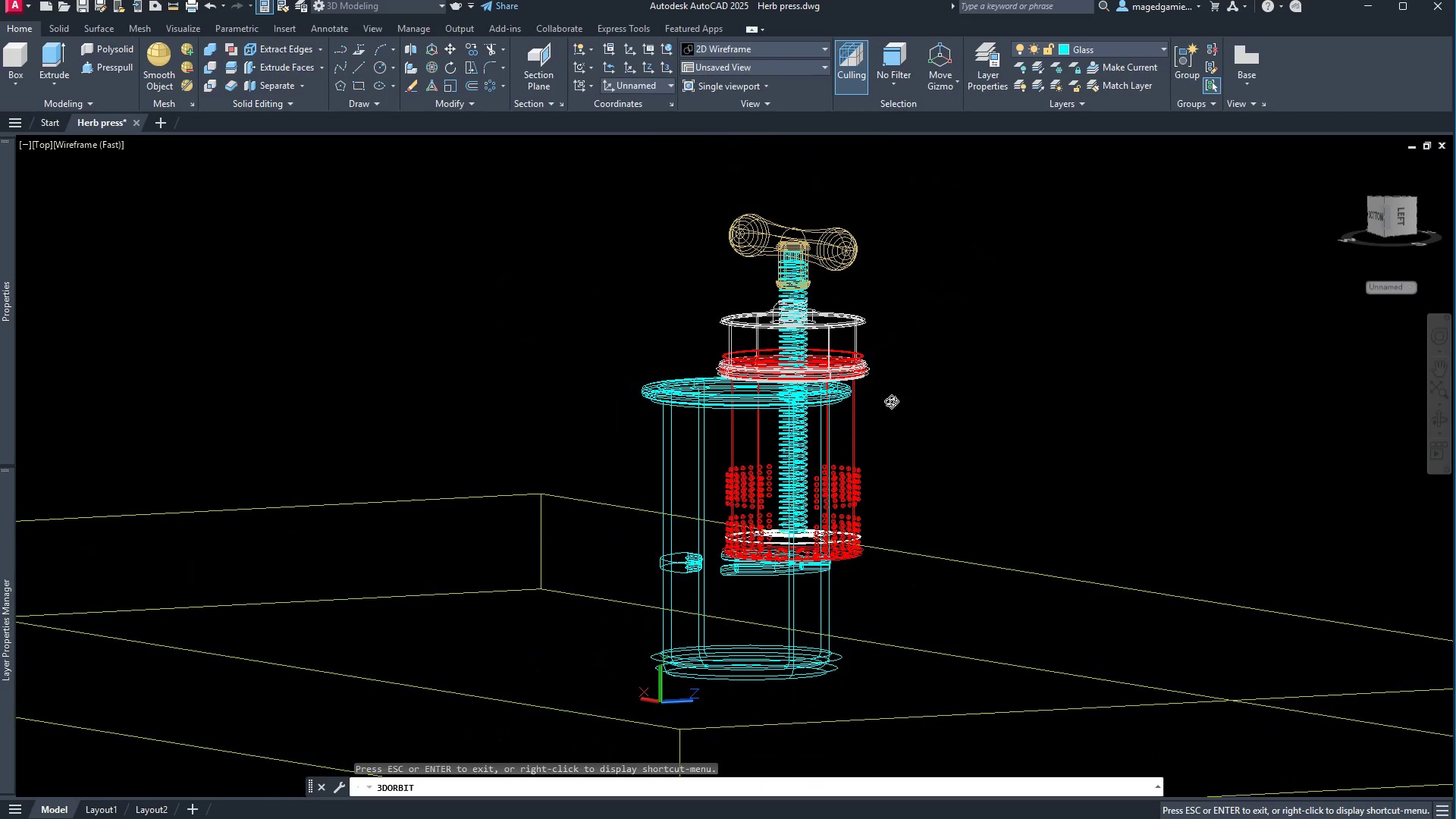 
left_click_drag(start_coordinate=[894, 400], to_coordinate=[868, 382])
 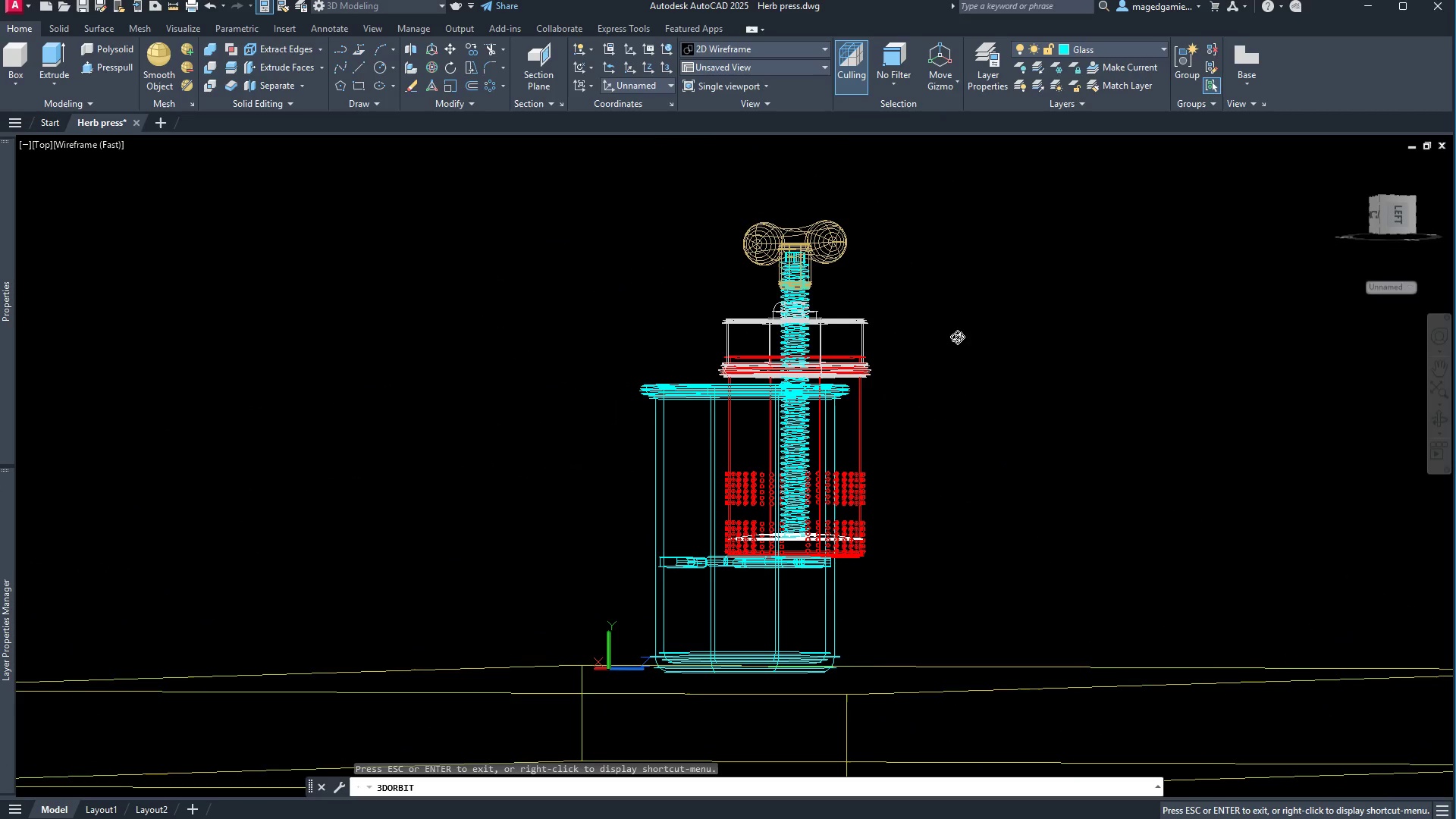 
right_click([957, 337])
 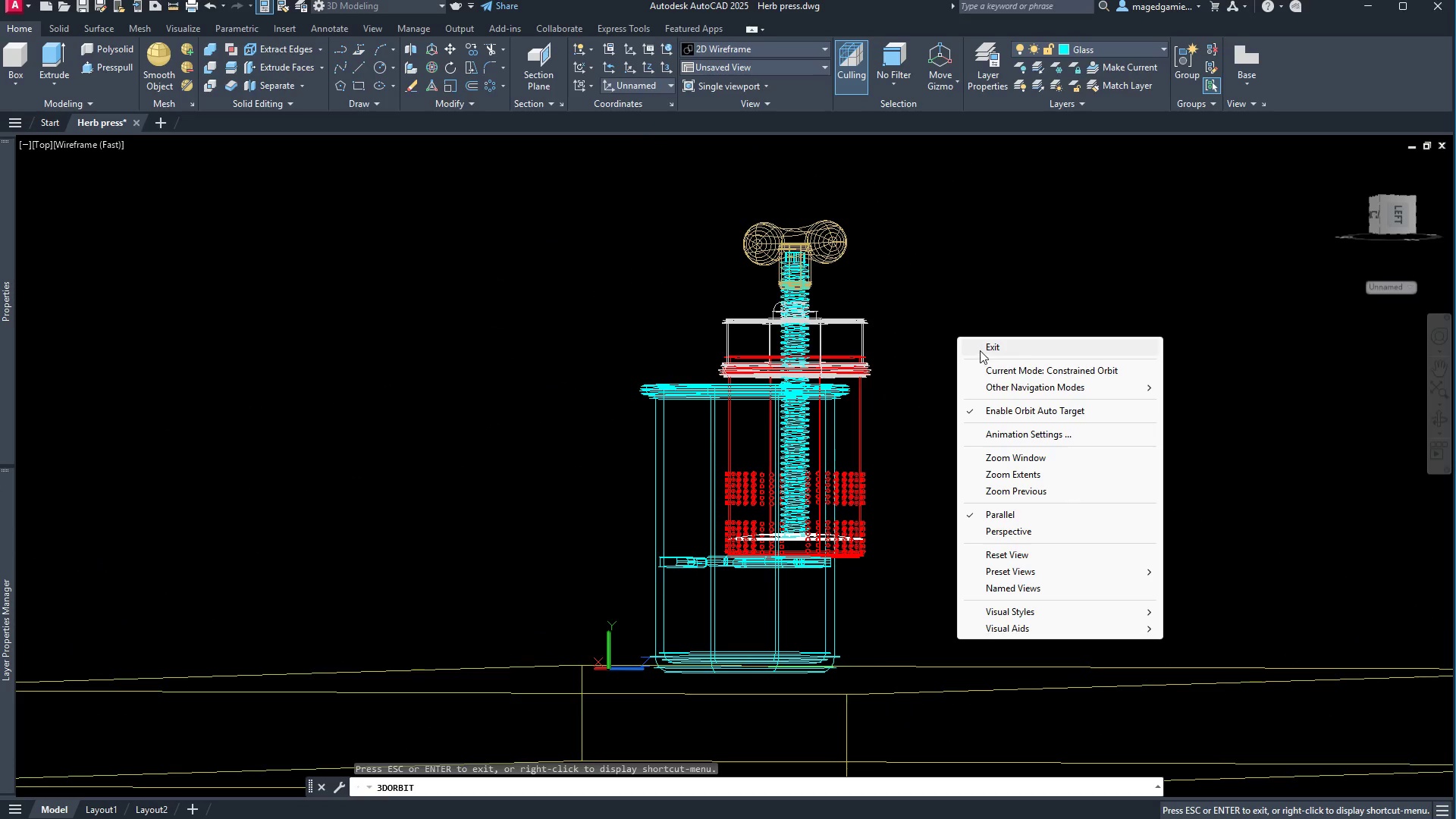 
left_click([980, 350])
 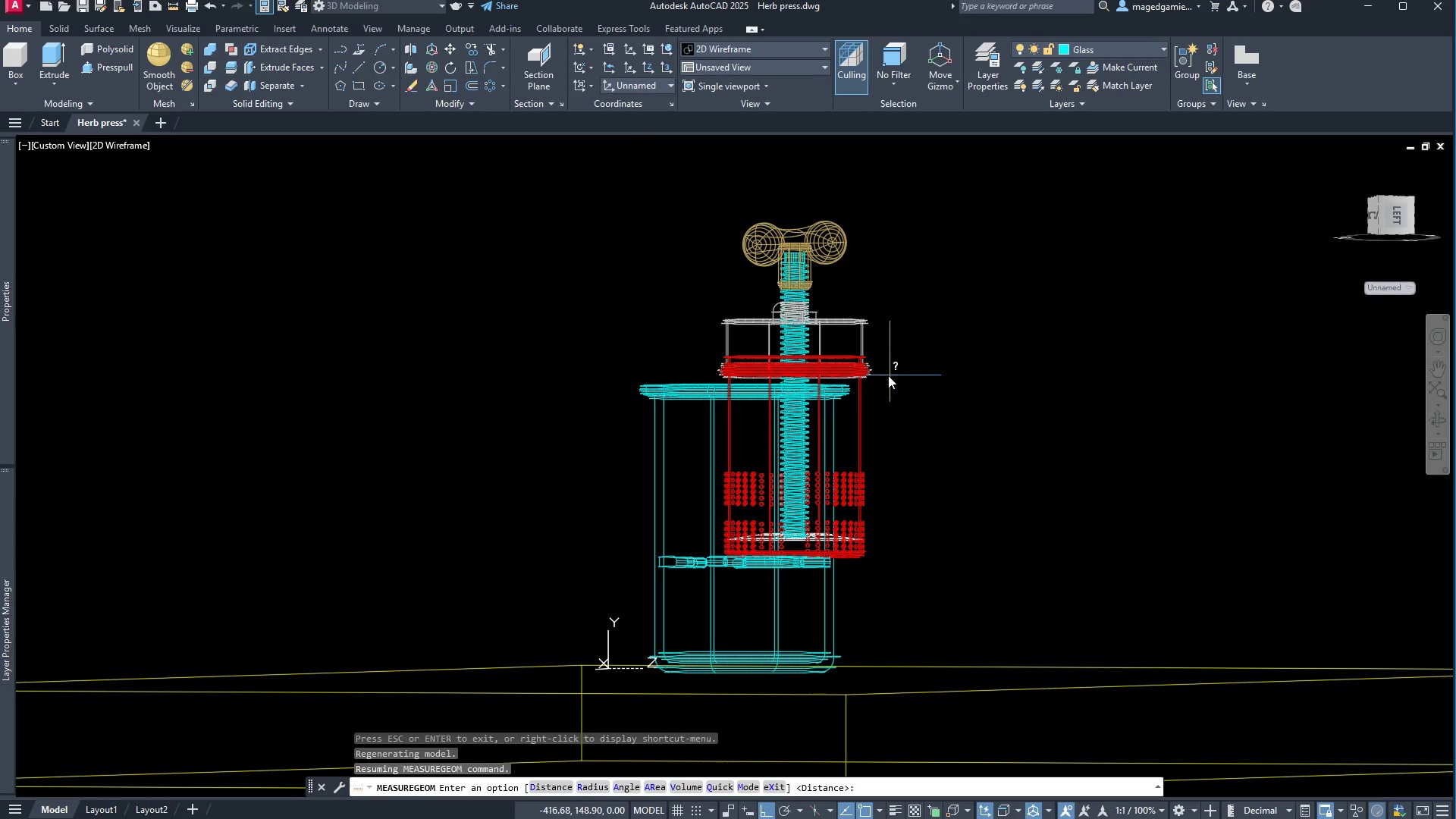 
left_click([888, 375])
 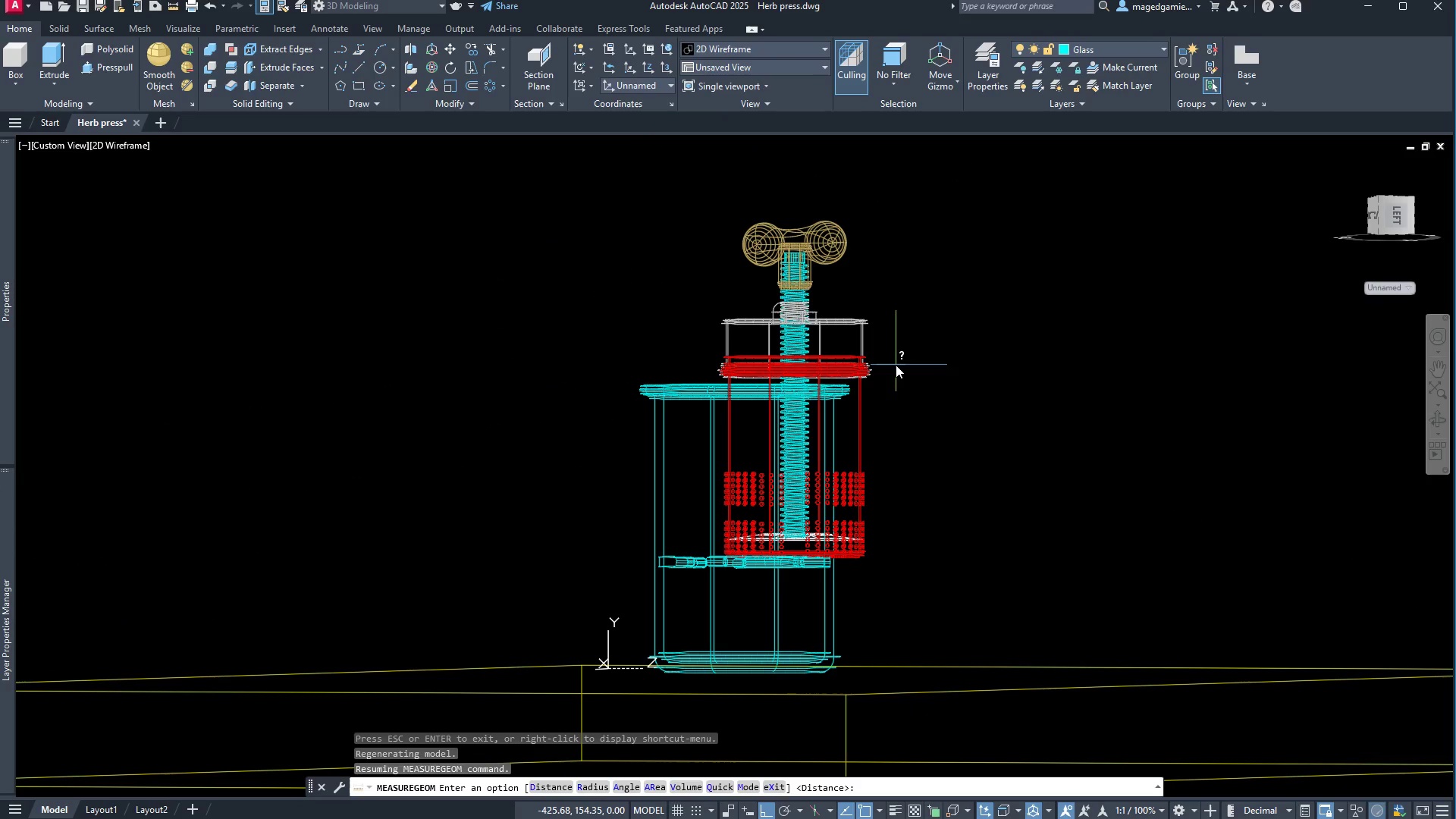 
key(Escape)
 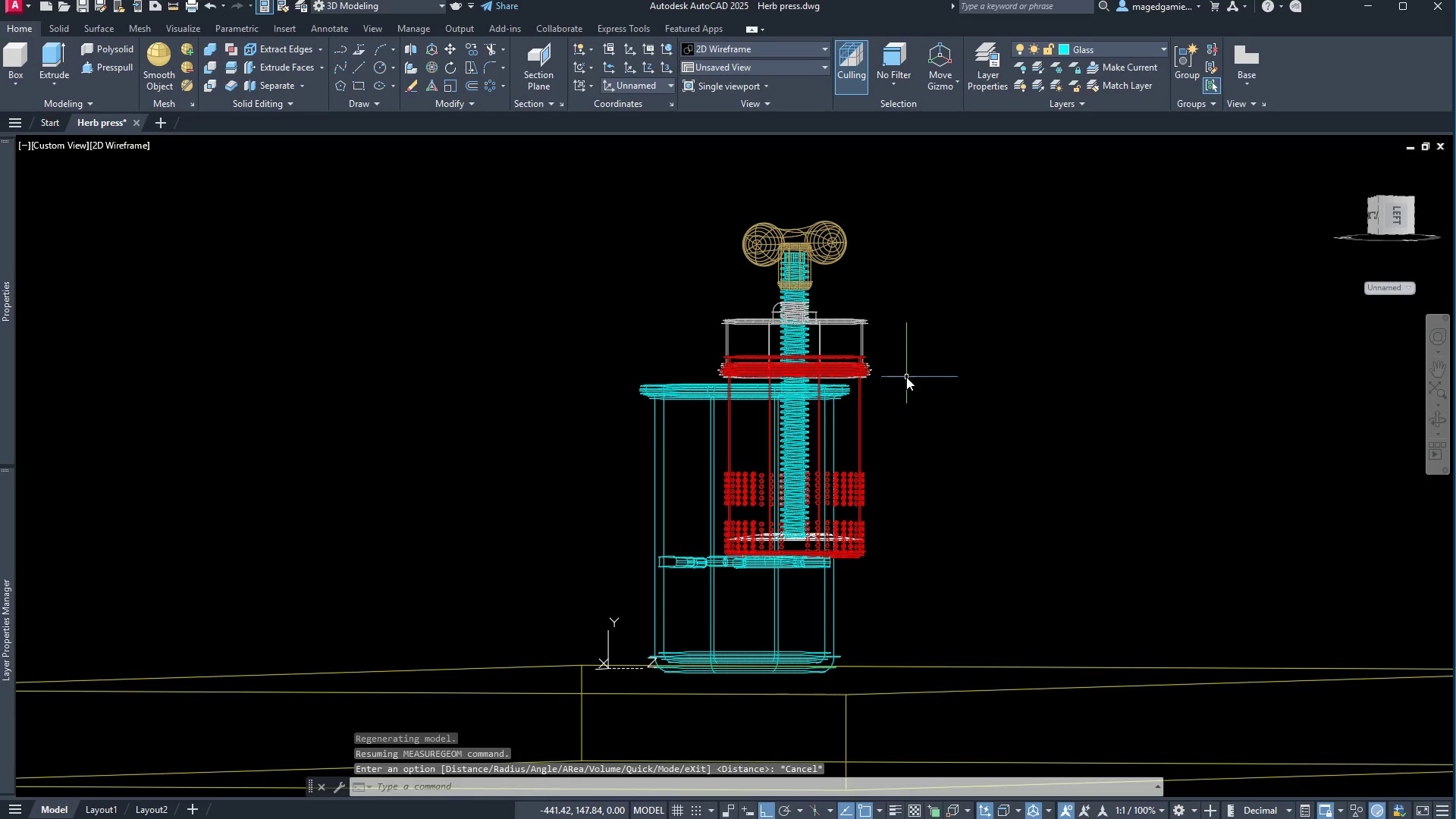 
left_click([905, 377])
 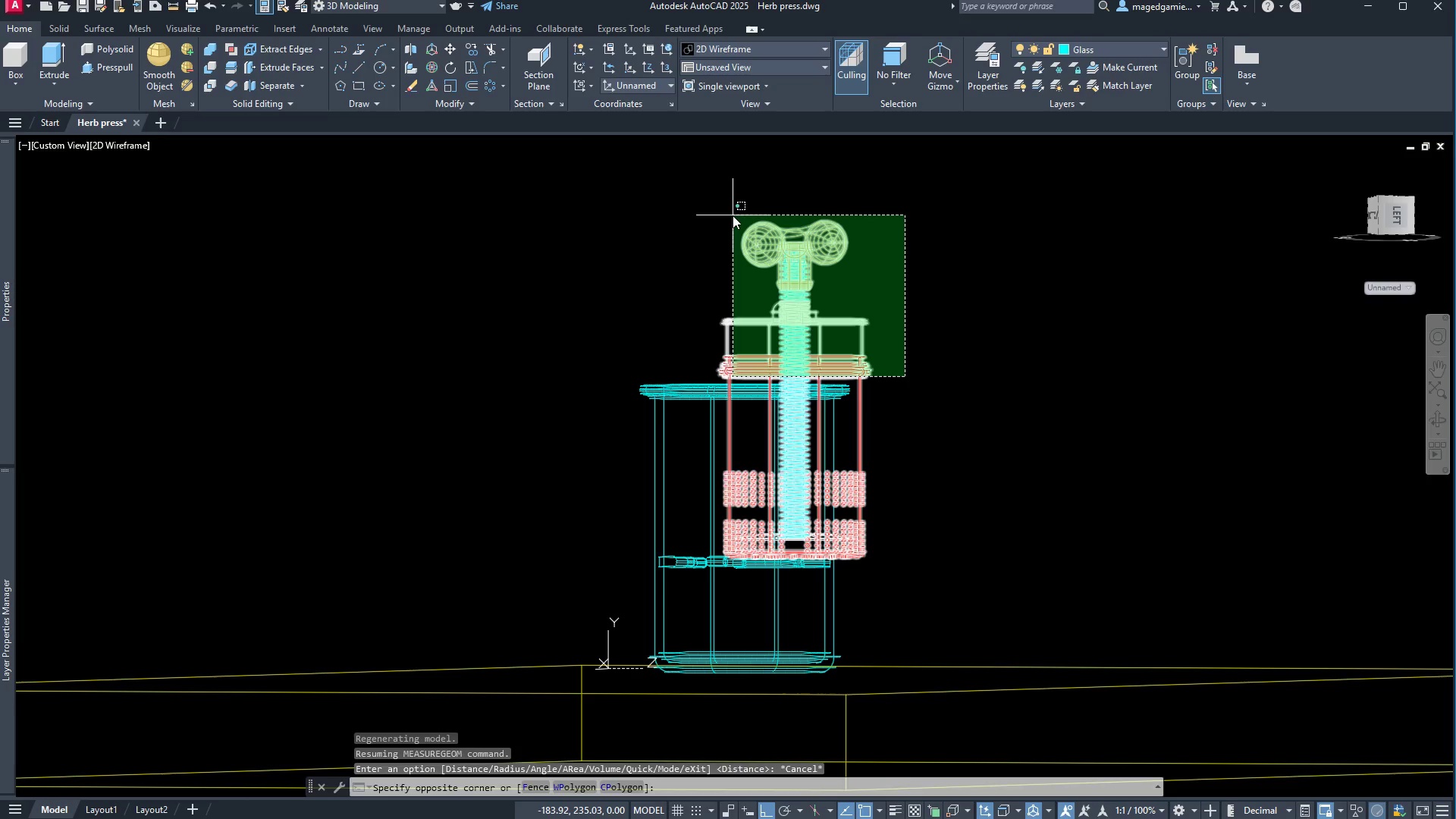 
left_click([733, 215])
 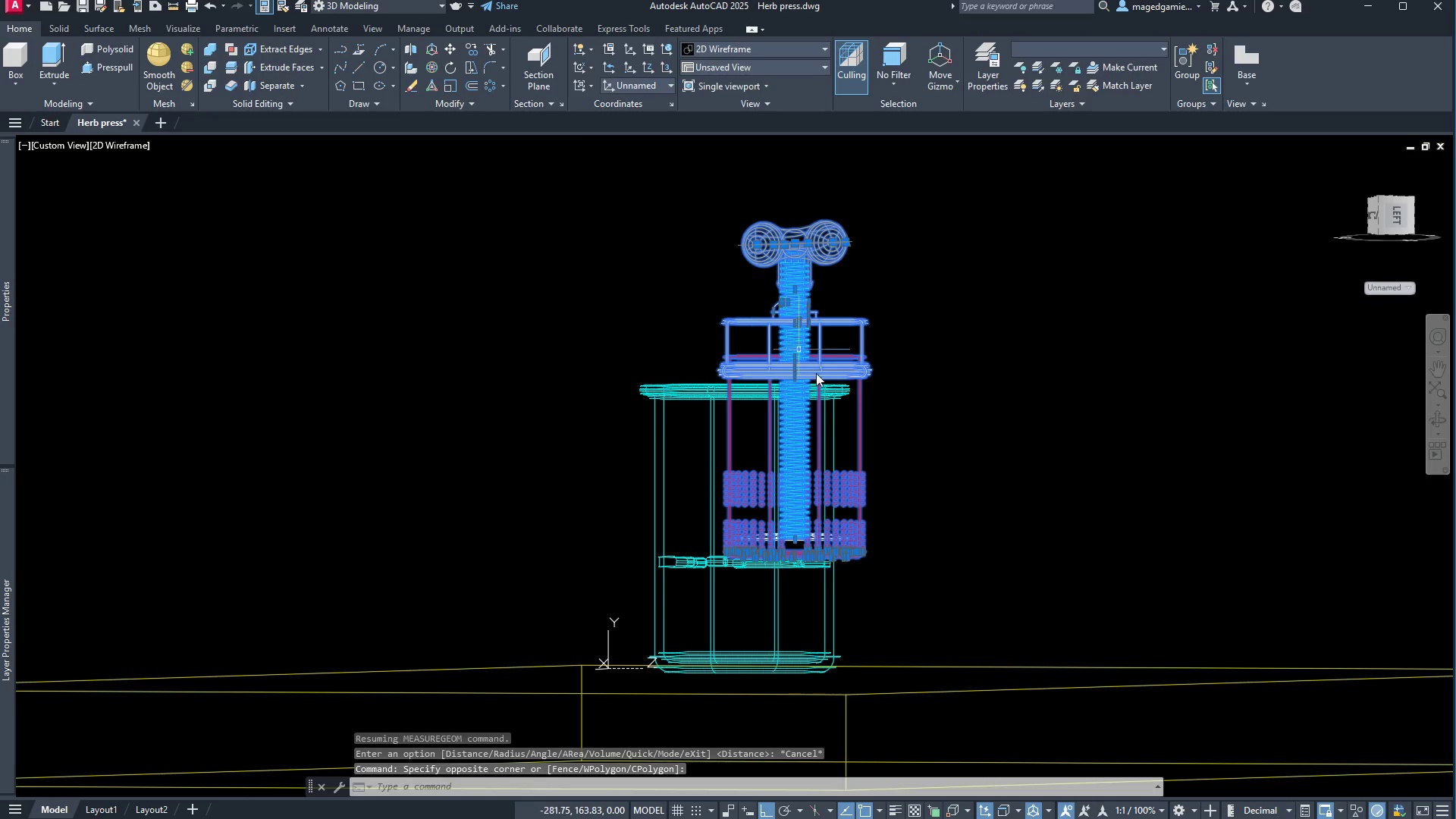 
scroll: coordinate [809, 544], scroll_direction: up, amount: 3.0
 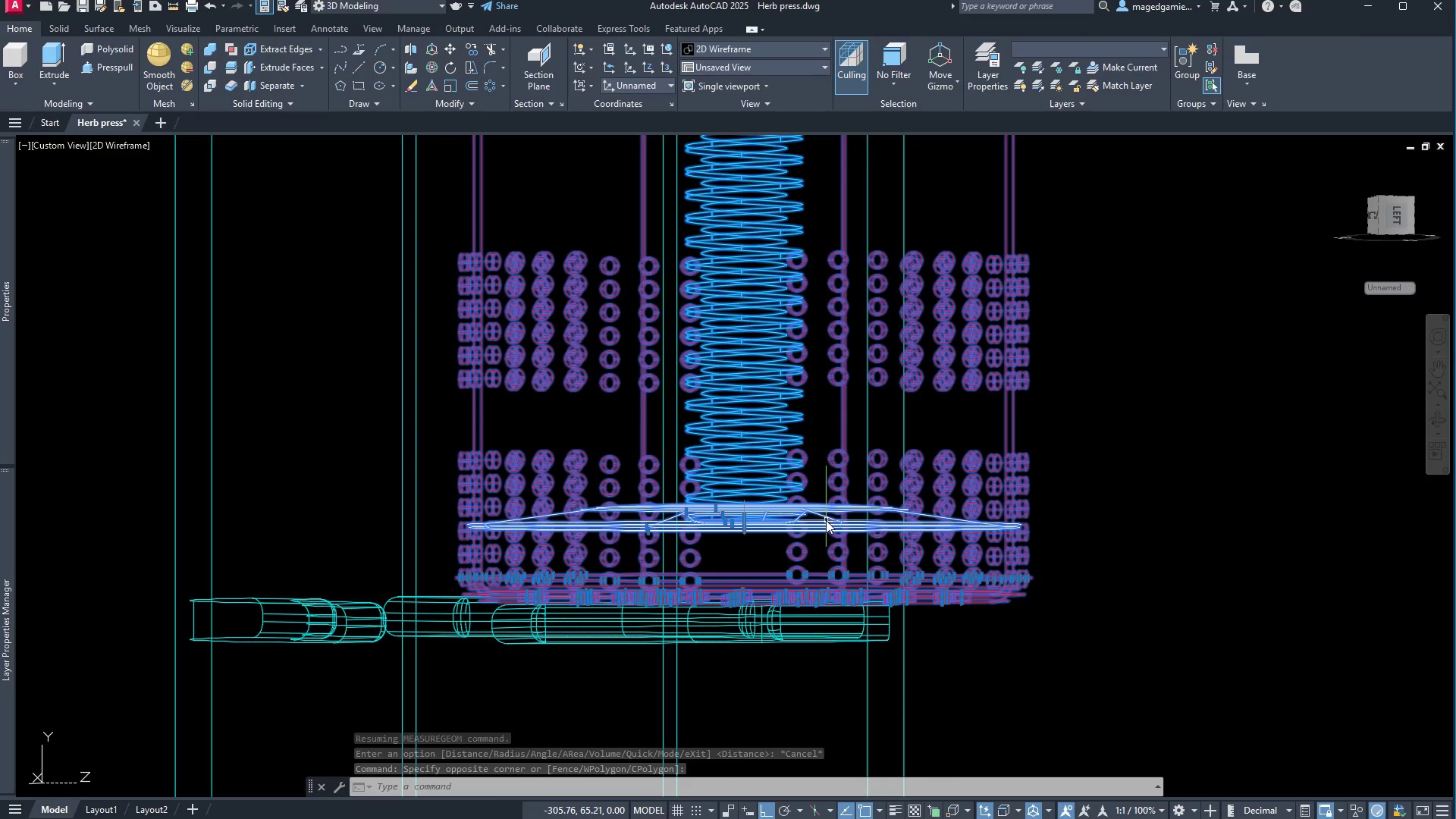 
scroll: coordinate [716, 507], scroll_direction: down, amount: 4.0
 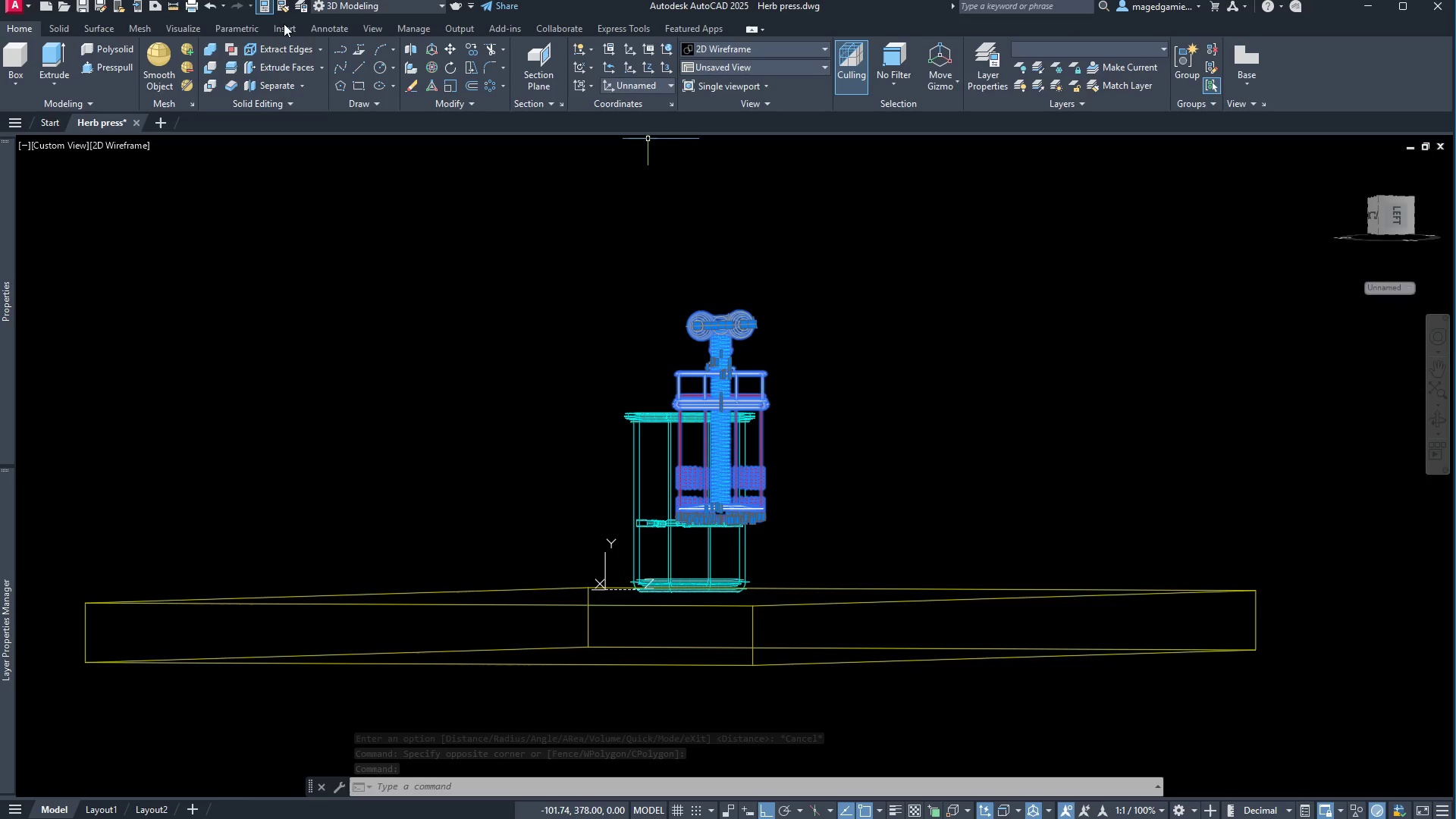 
left_click([450, 50])
 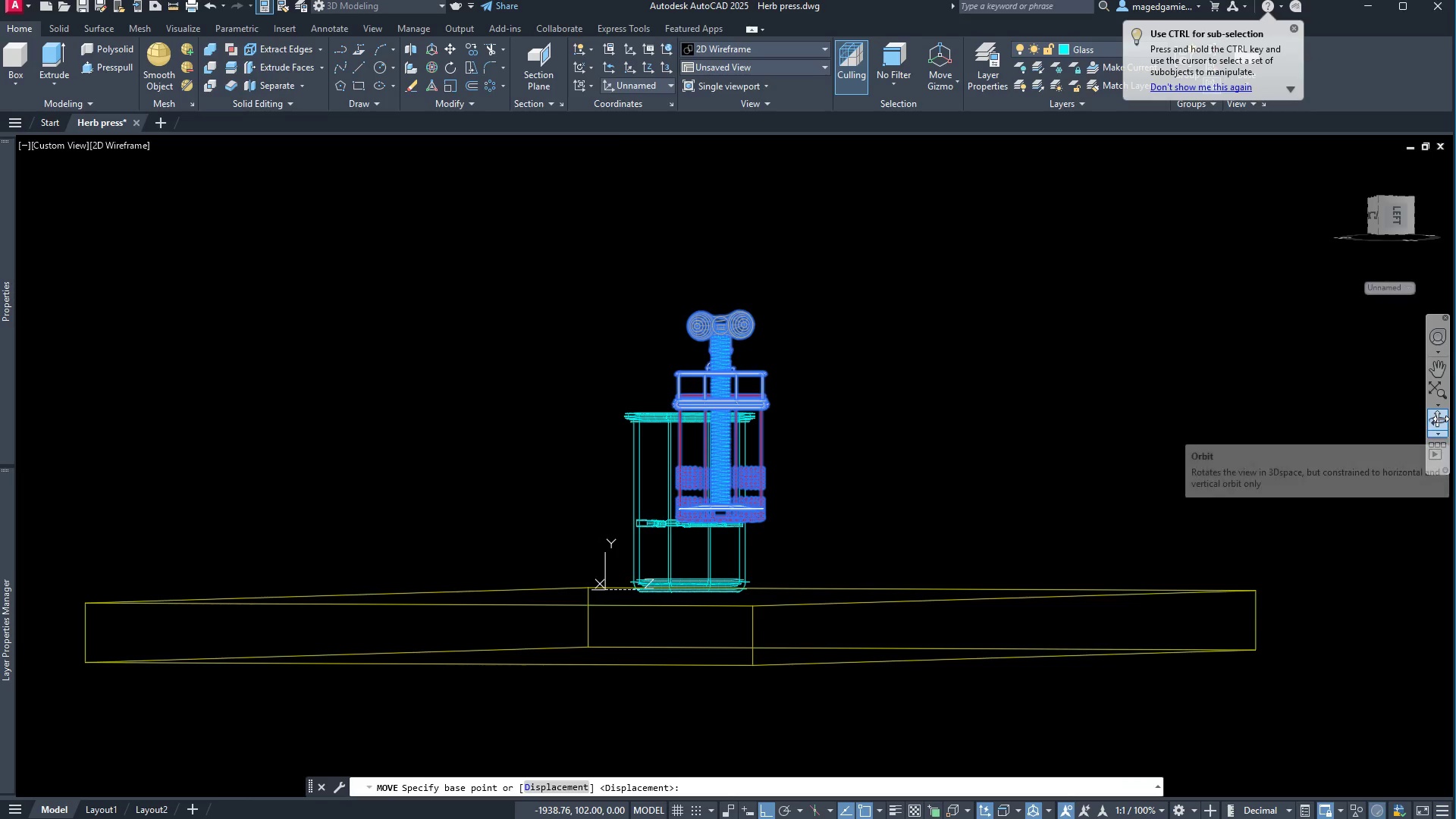 
left_click([1436, 419])
 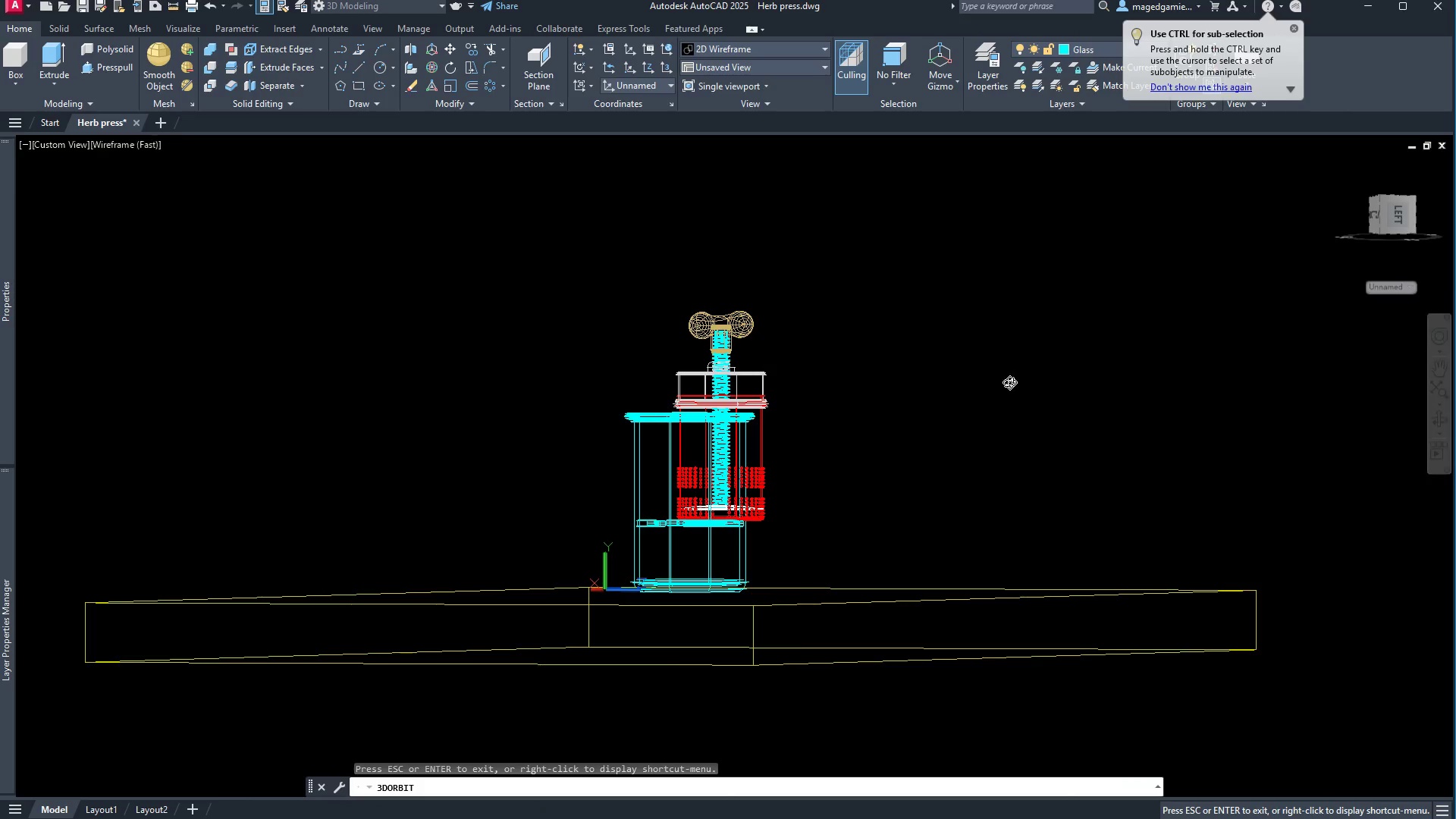 
left_click_drag(start_coordinate=[1012, 384], to_coordinate=[1048, 457])
 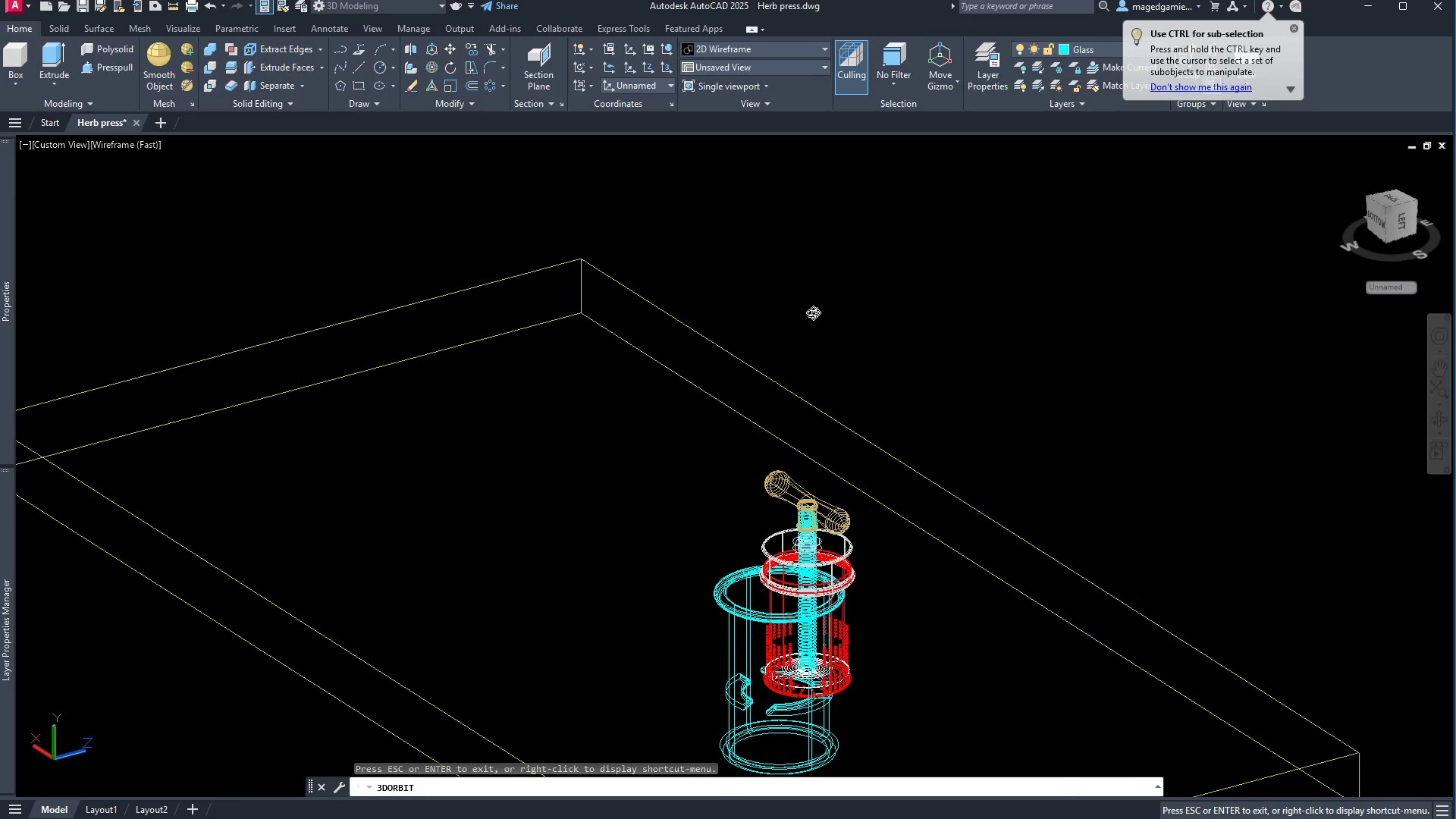 
scroll: coordinate [806, 304], scroll_direction: down, amount: 3.0
 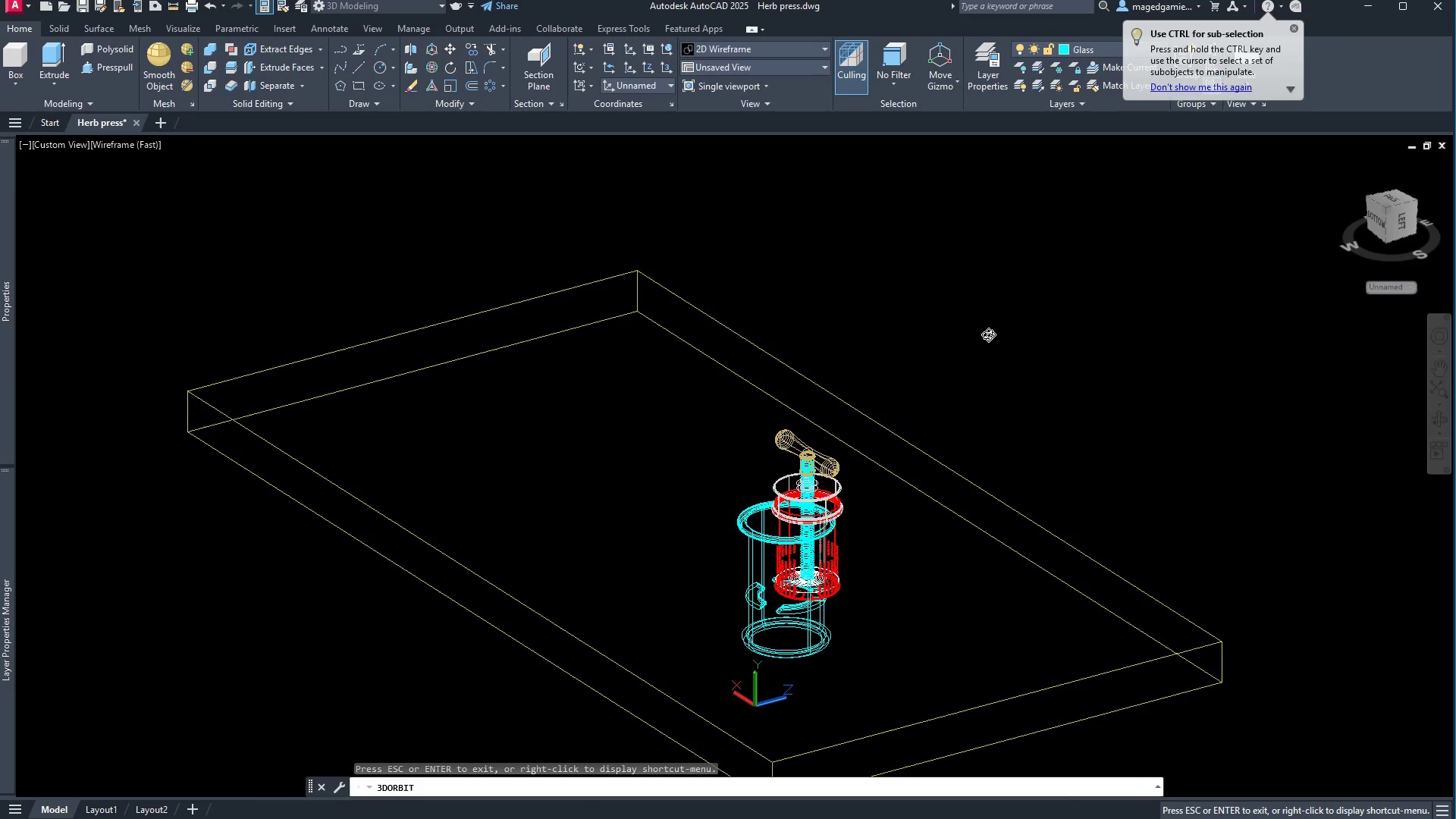 
right_click([988, 333])
 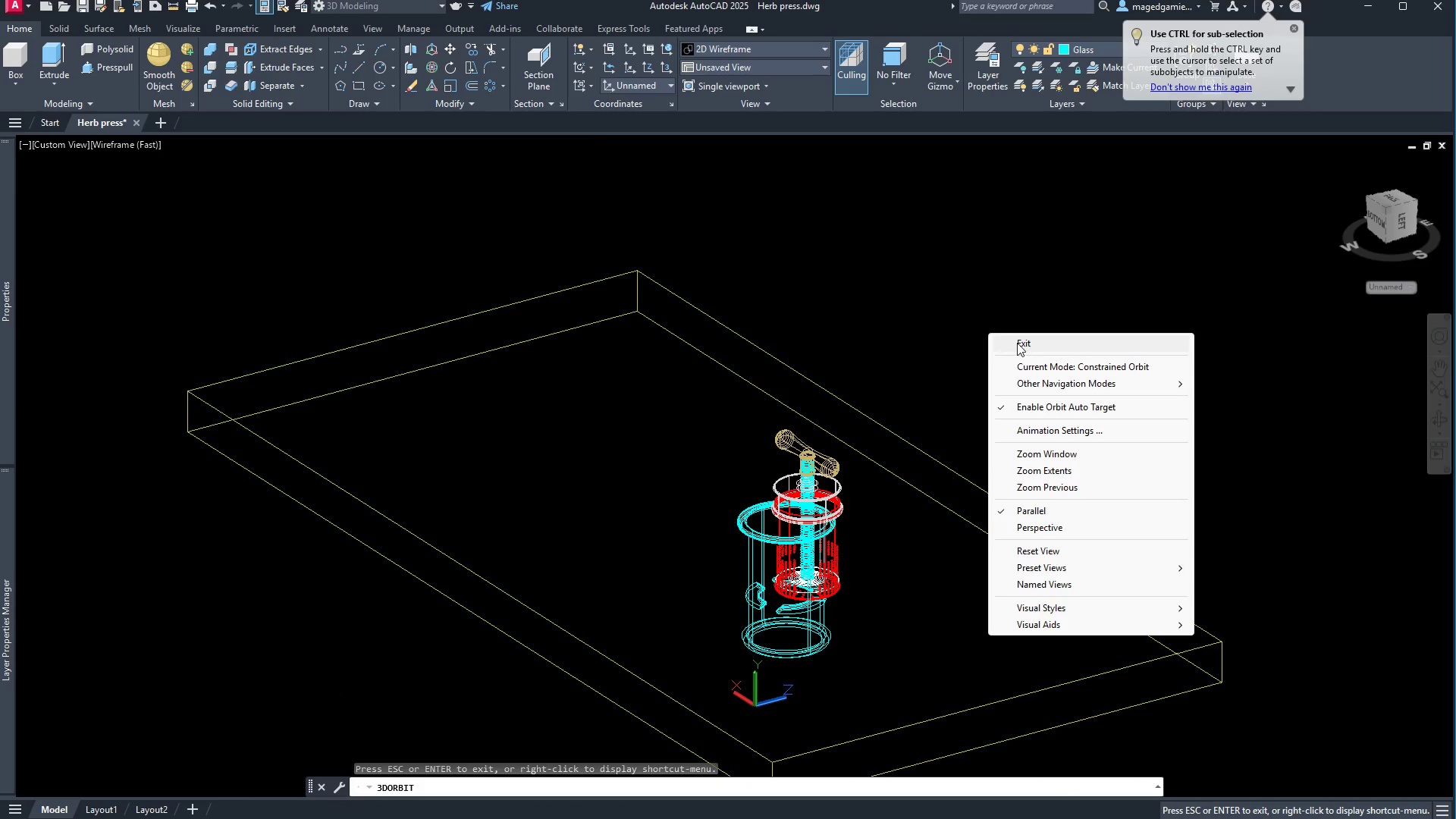 
left_click([1017, 343])
 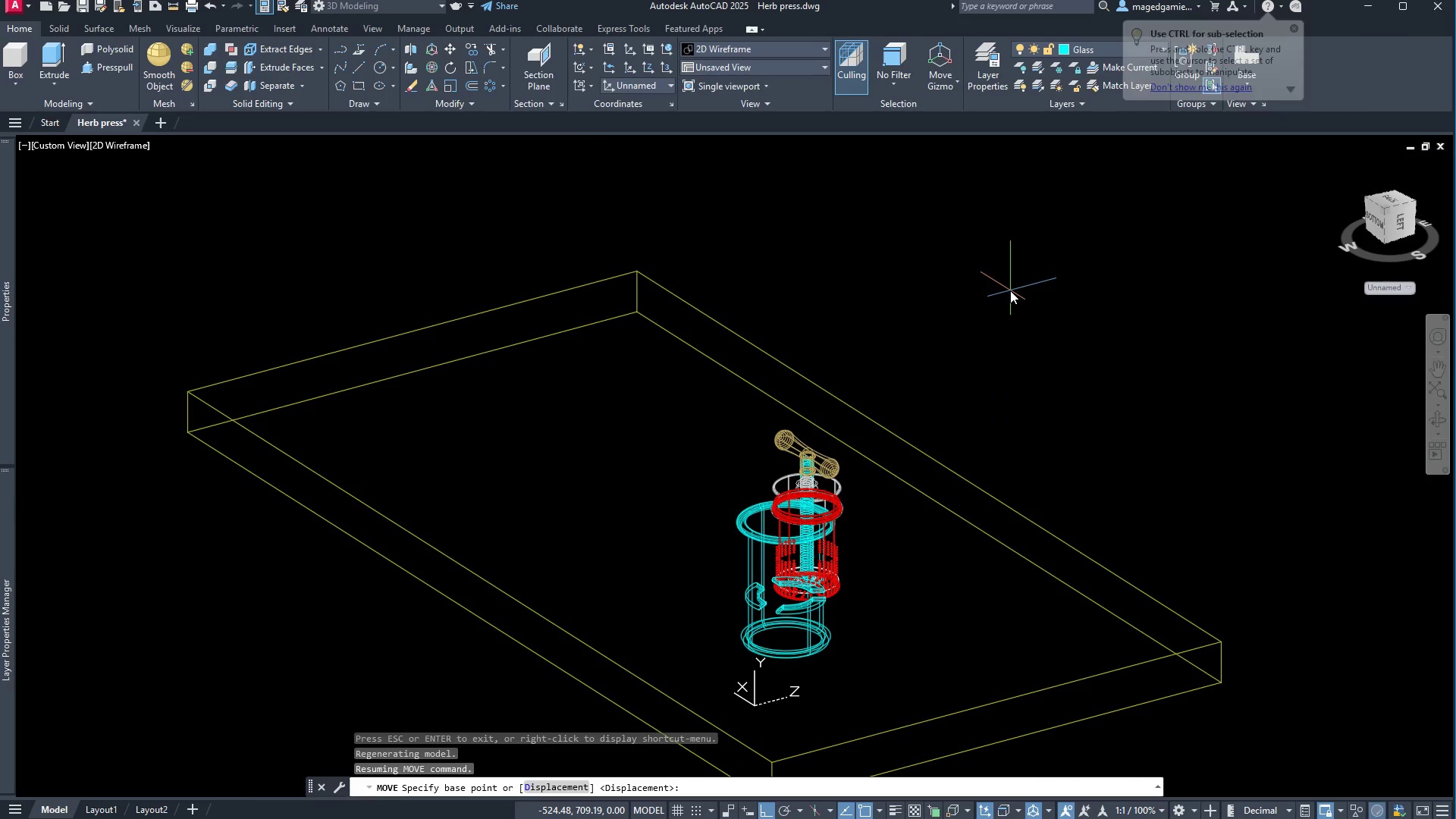 
left_click([1010, 290])
 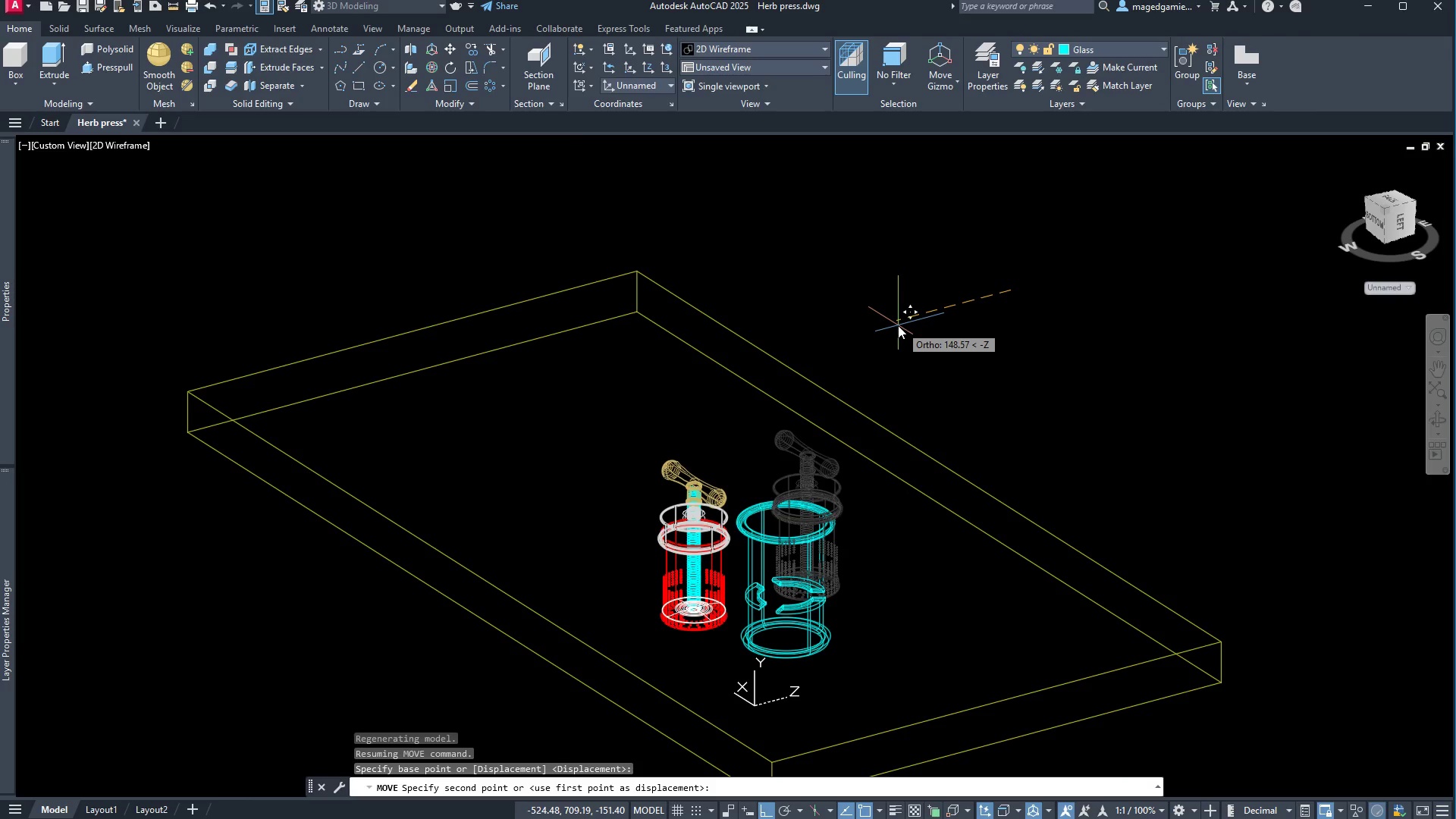 
type(28)
 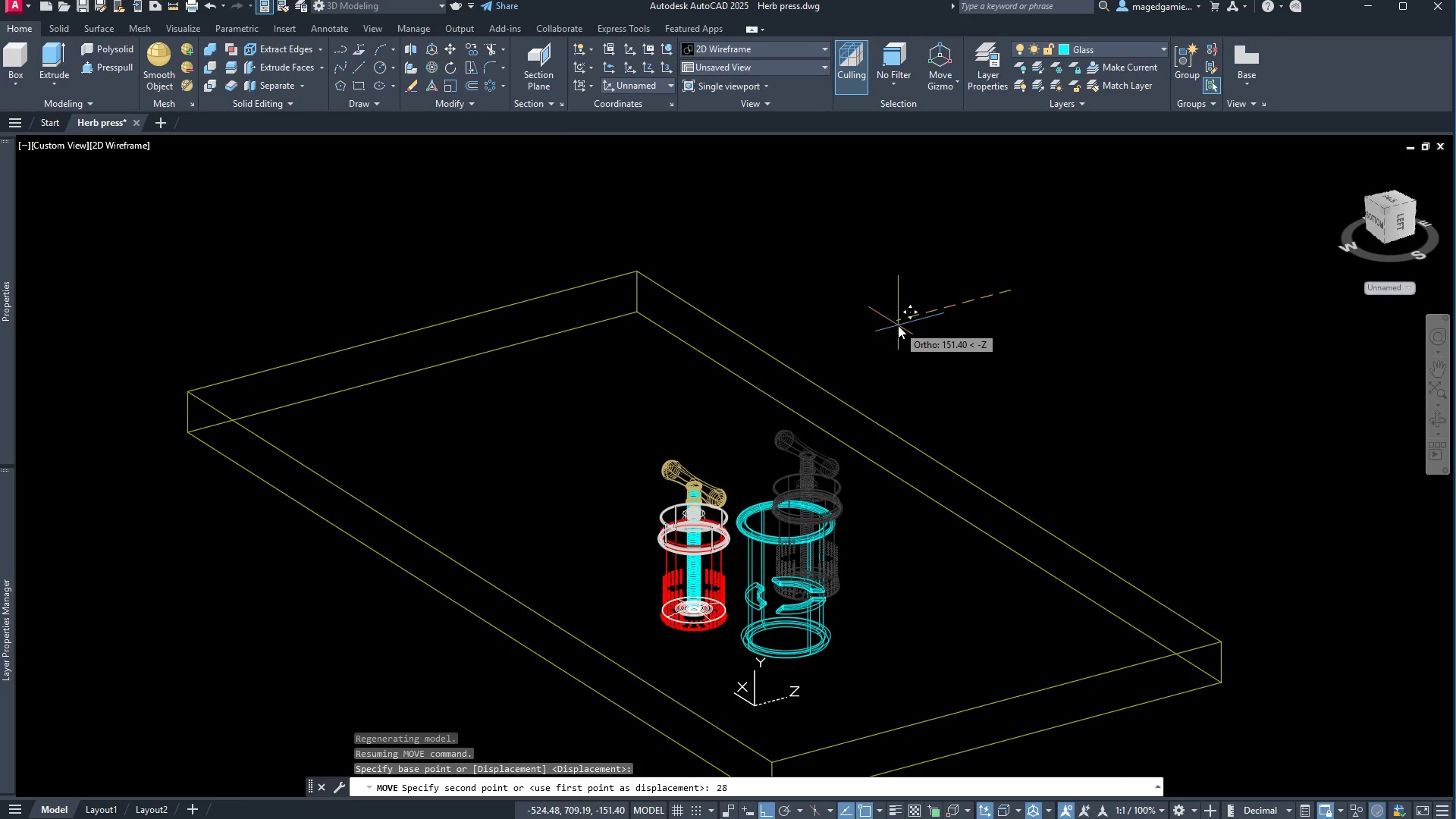 
key(Enter)
 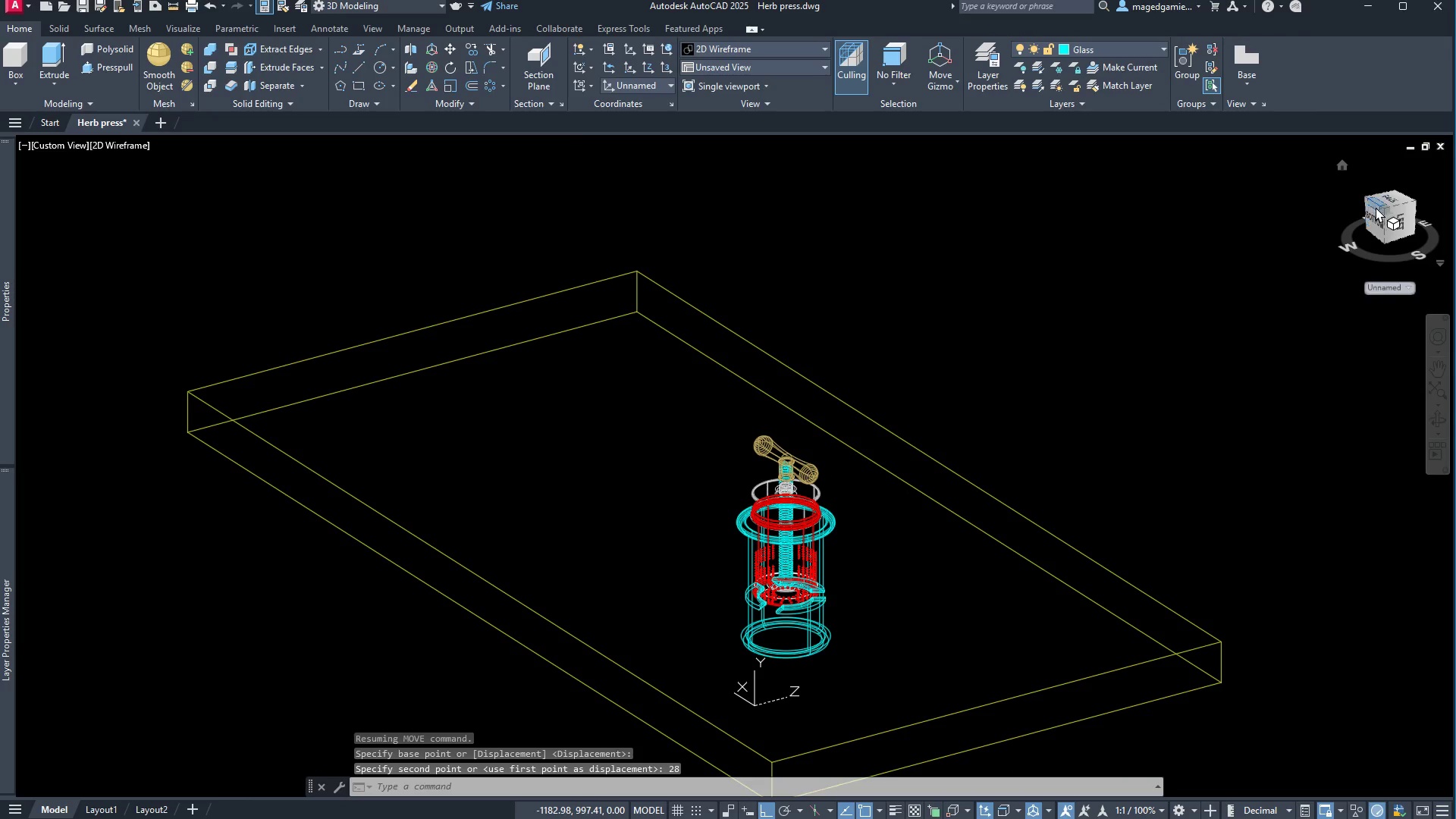 
left_click([1385, 198])
 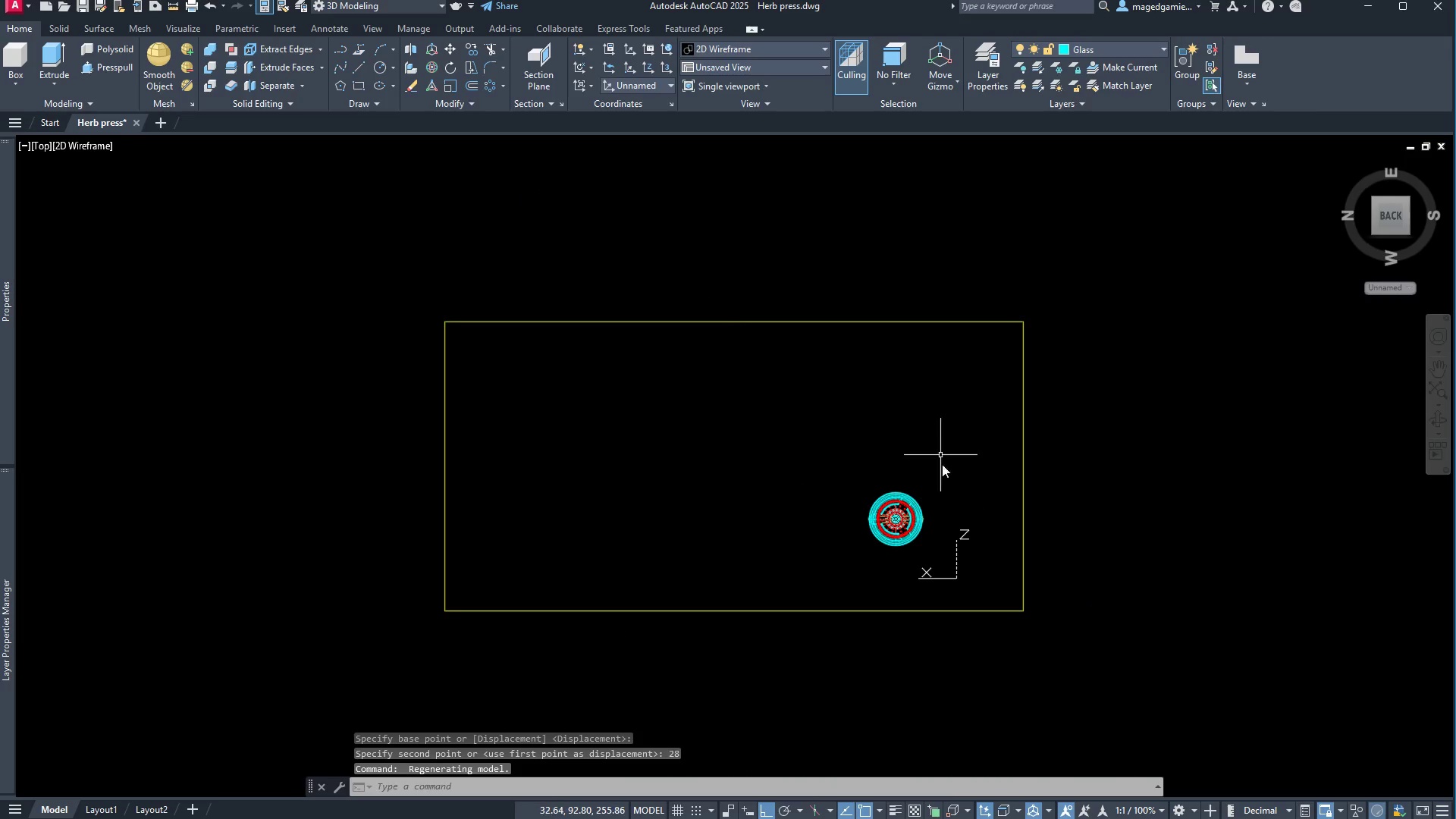 
scroll: coordinate [748, 563], scroll_direction: up, amount: 6.0
 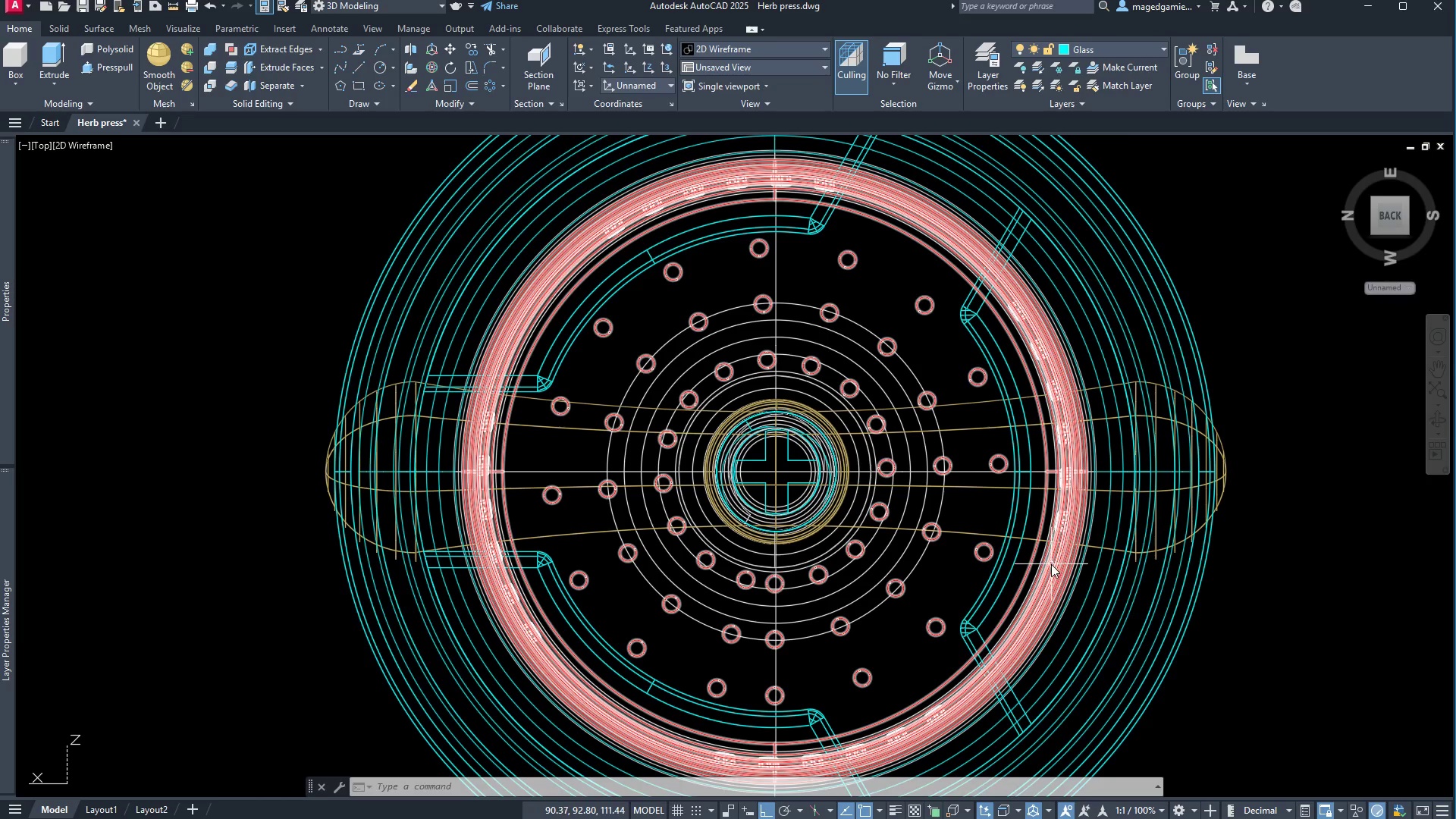 
wait(11.62)
 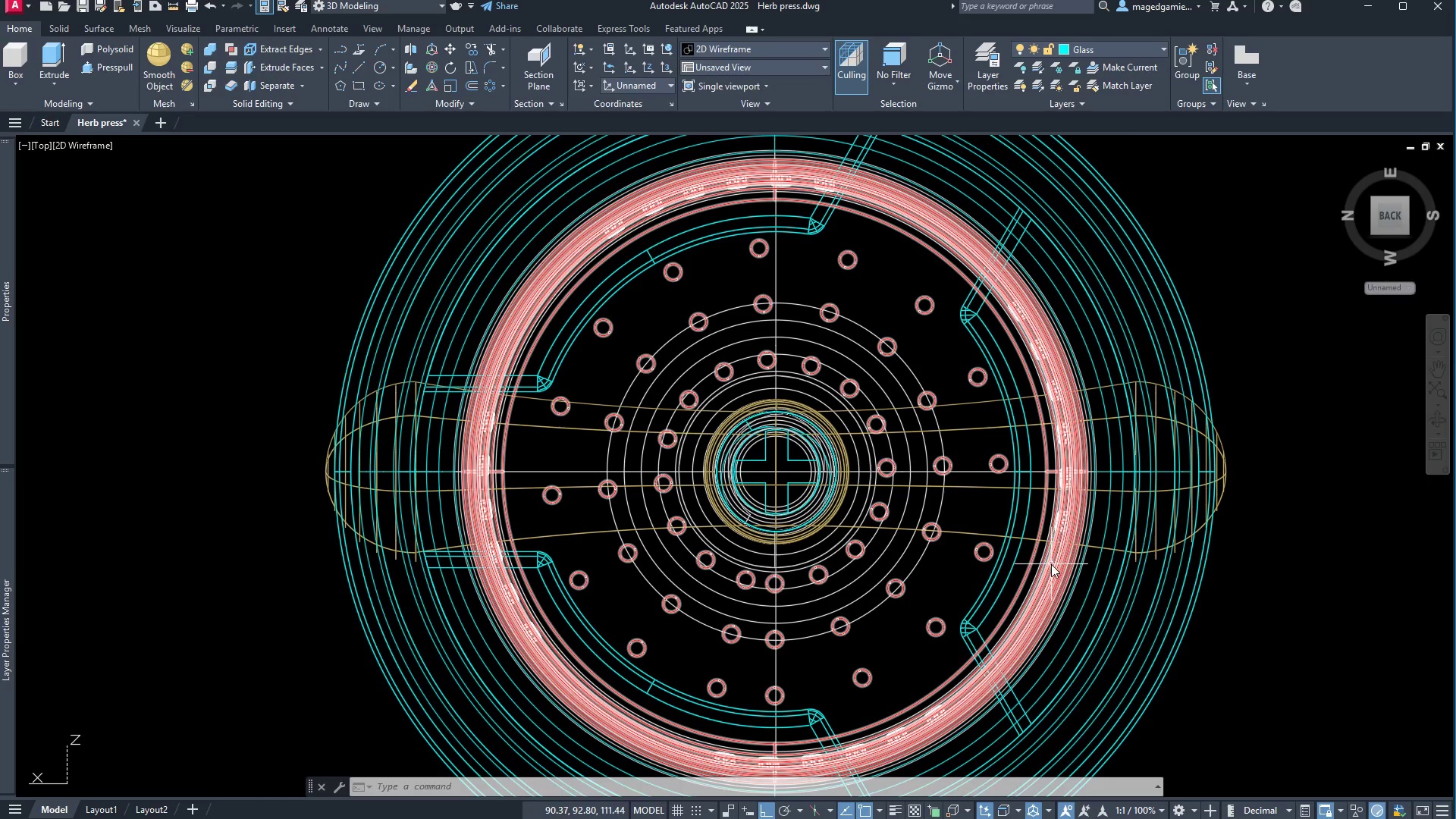 
scroll: coordinate [996, 519], scroll_direction: down, amount: 2.0
 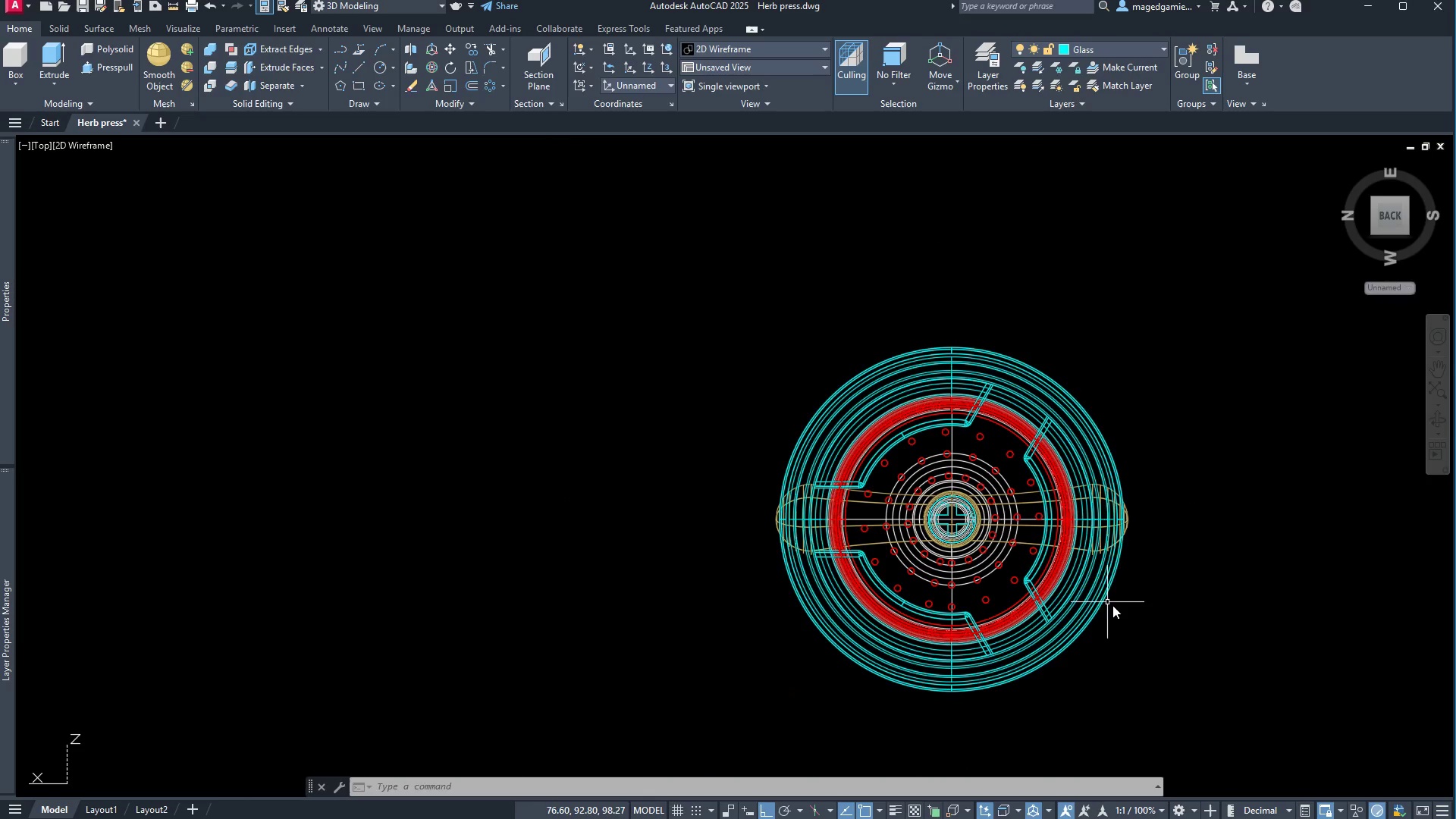 
scroll: coordinate [1123, 626], scroll_direction: up, amount: 1.0
 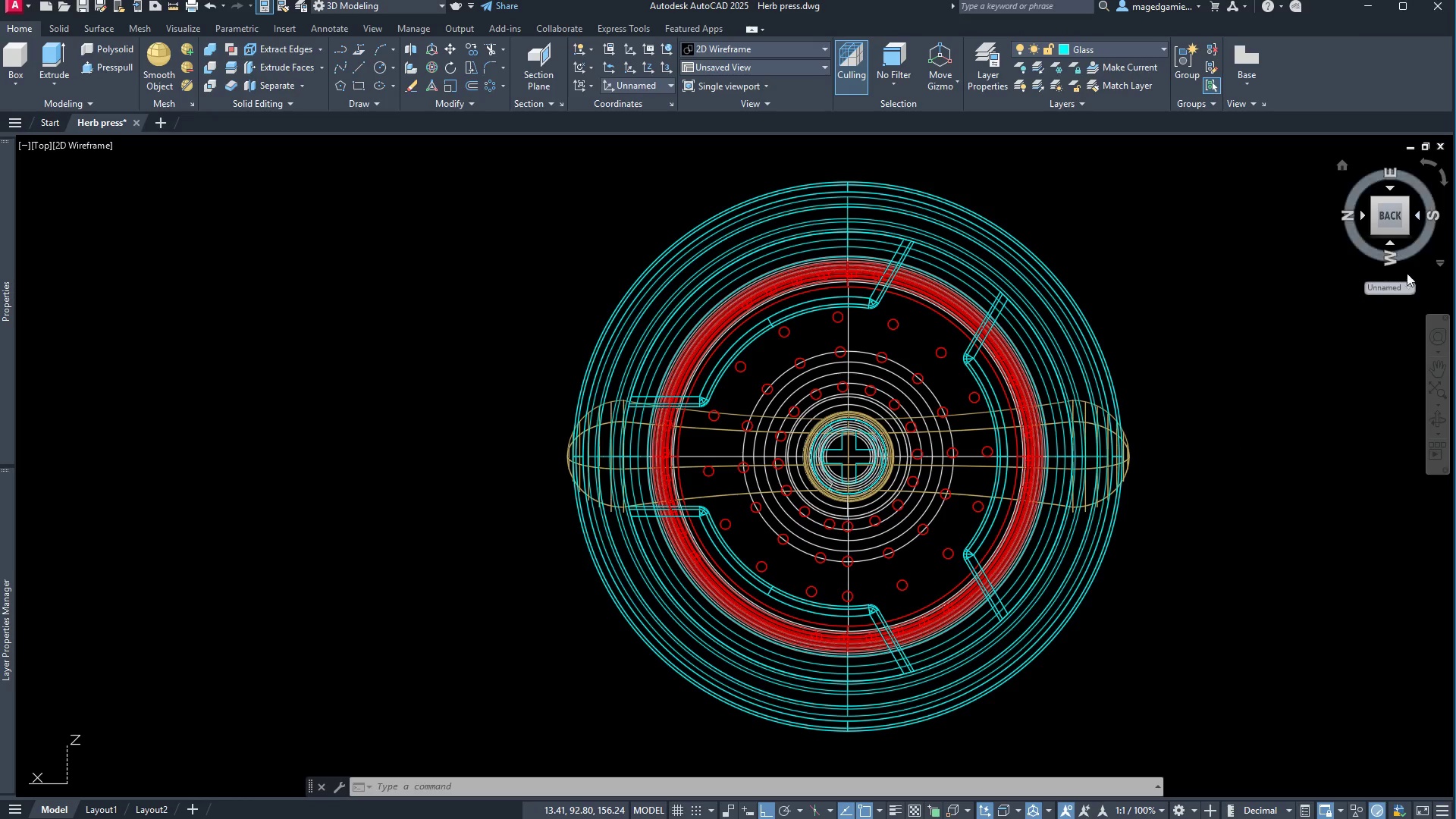 
left_click([1396, 287])
 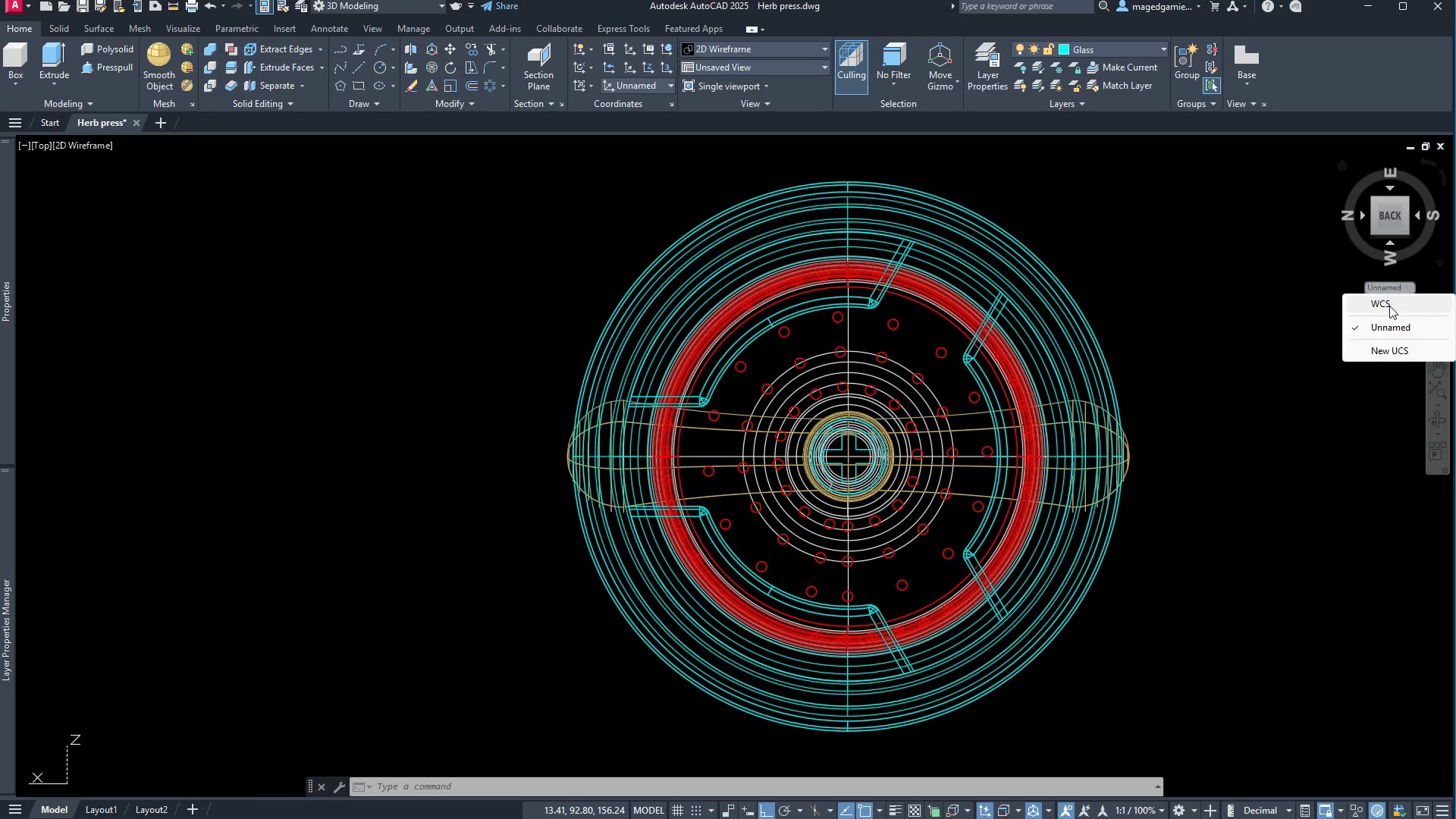 
left_click([1389, 306])
 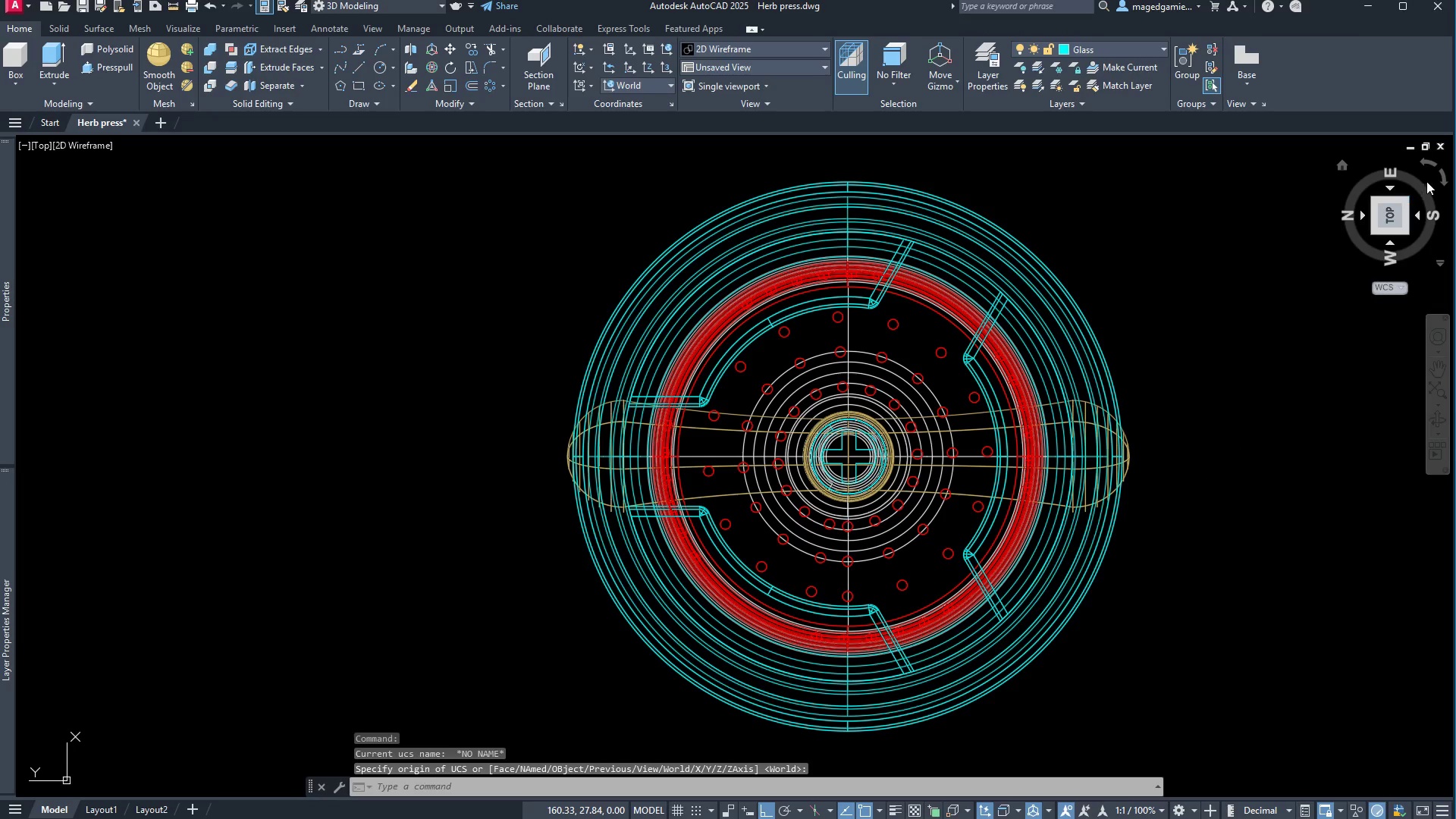 
left_click([1445, 182])
 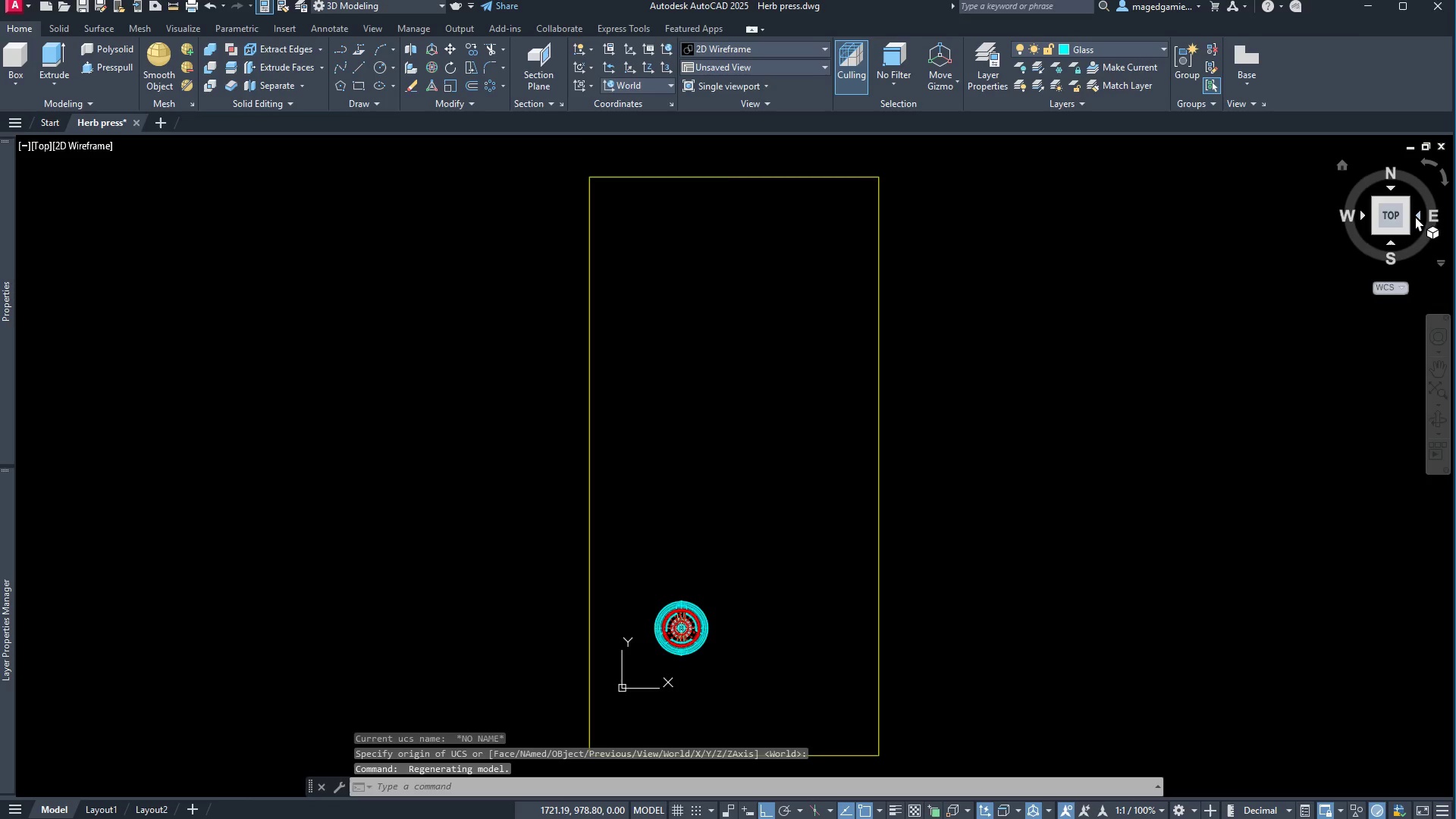 
wait(5.23)
 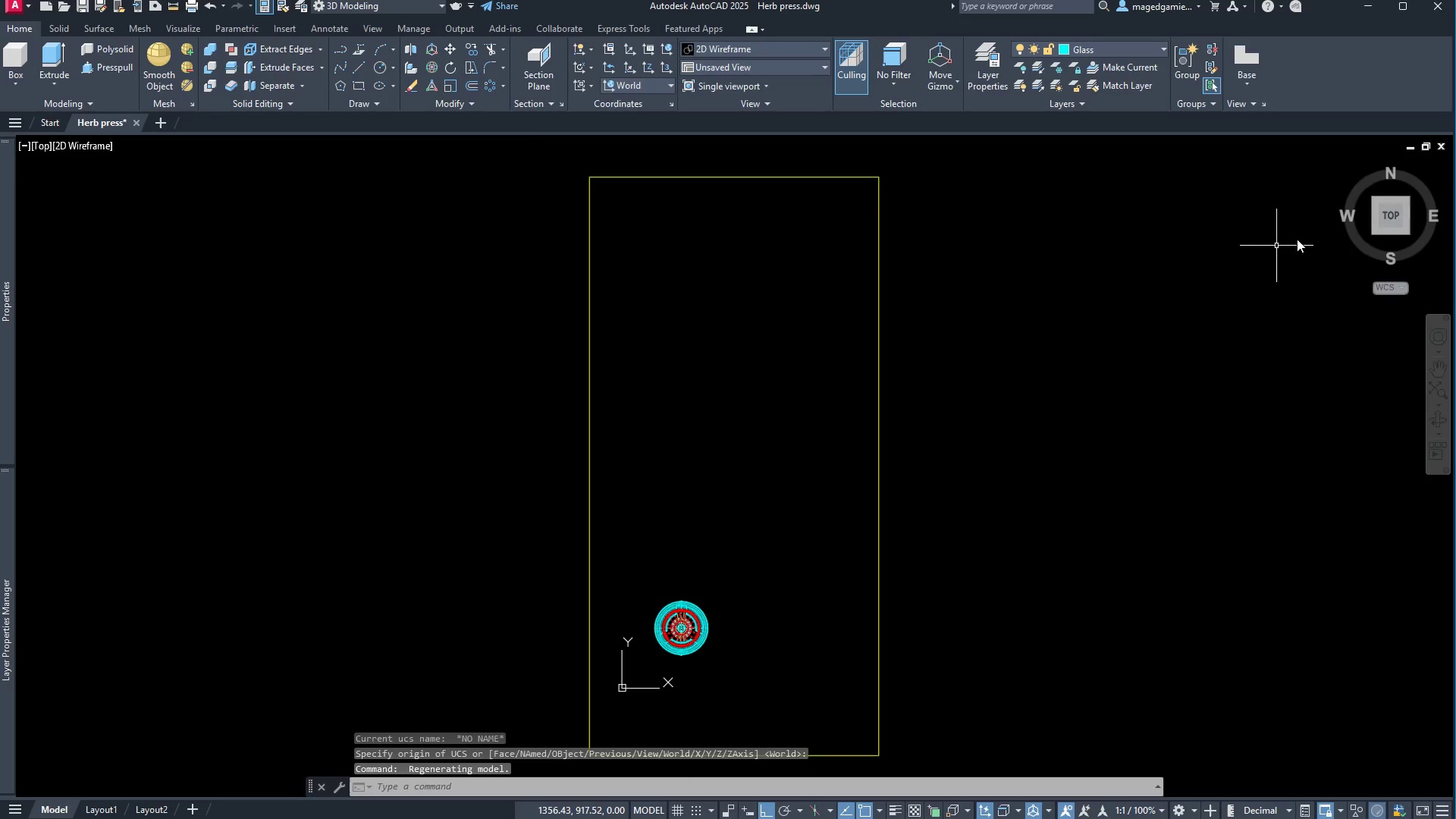 
left_click([1418, 214])
 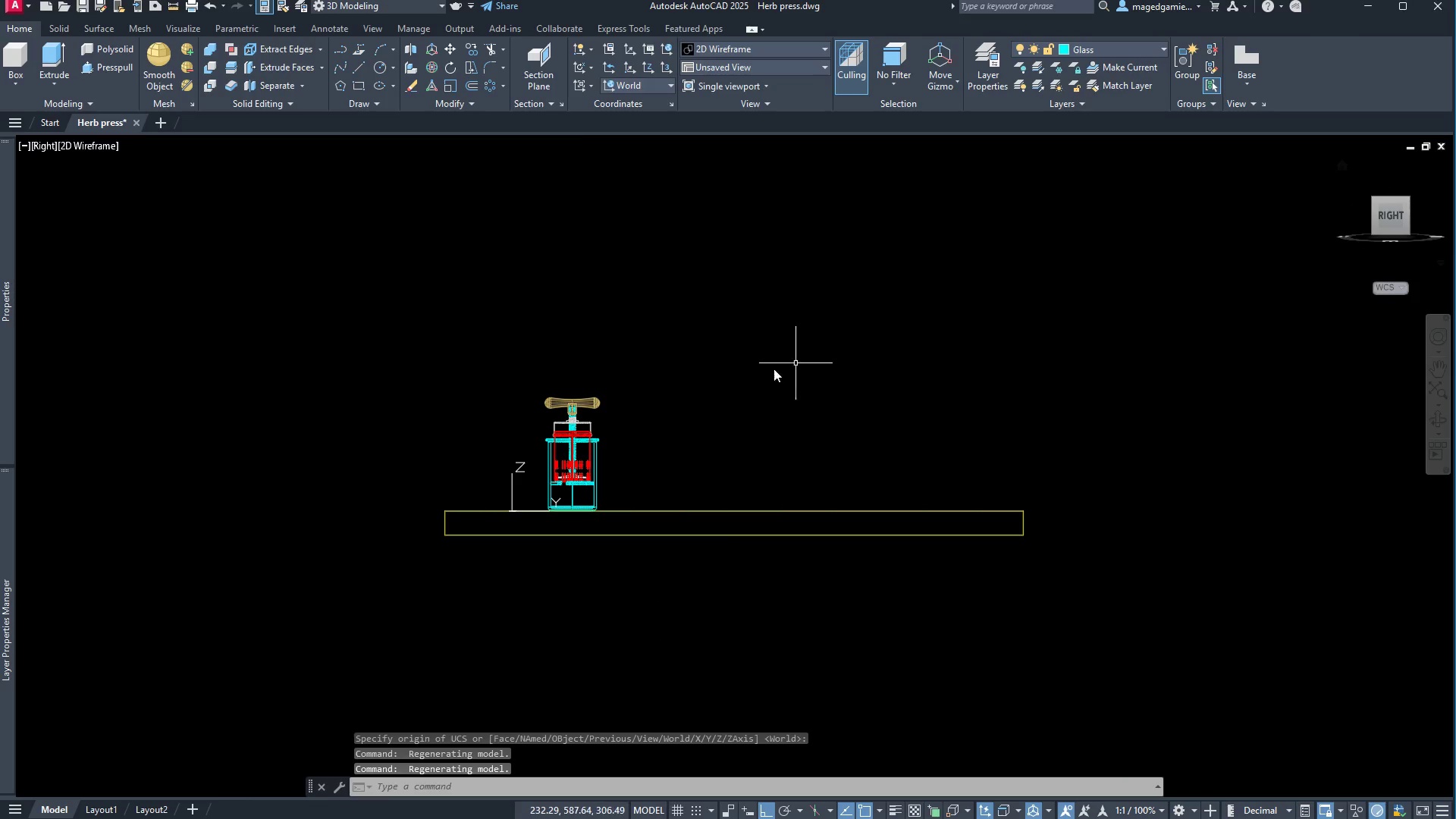 
scroll: coordinate [482, 481], scroll_direction: up, amount: 3.0
 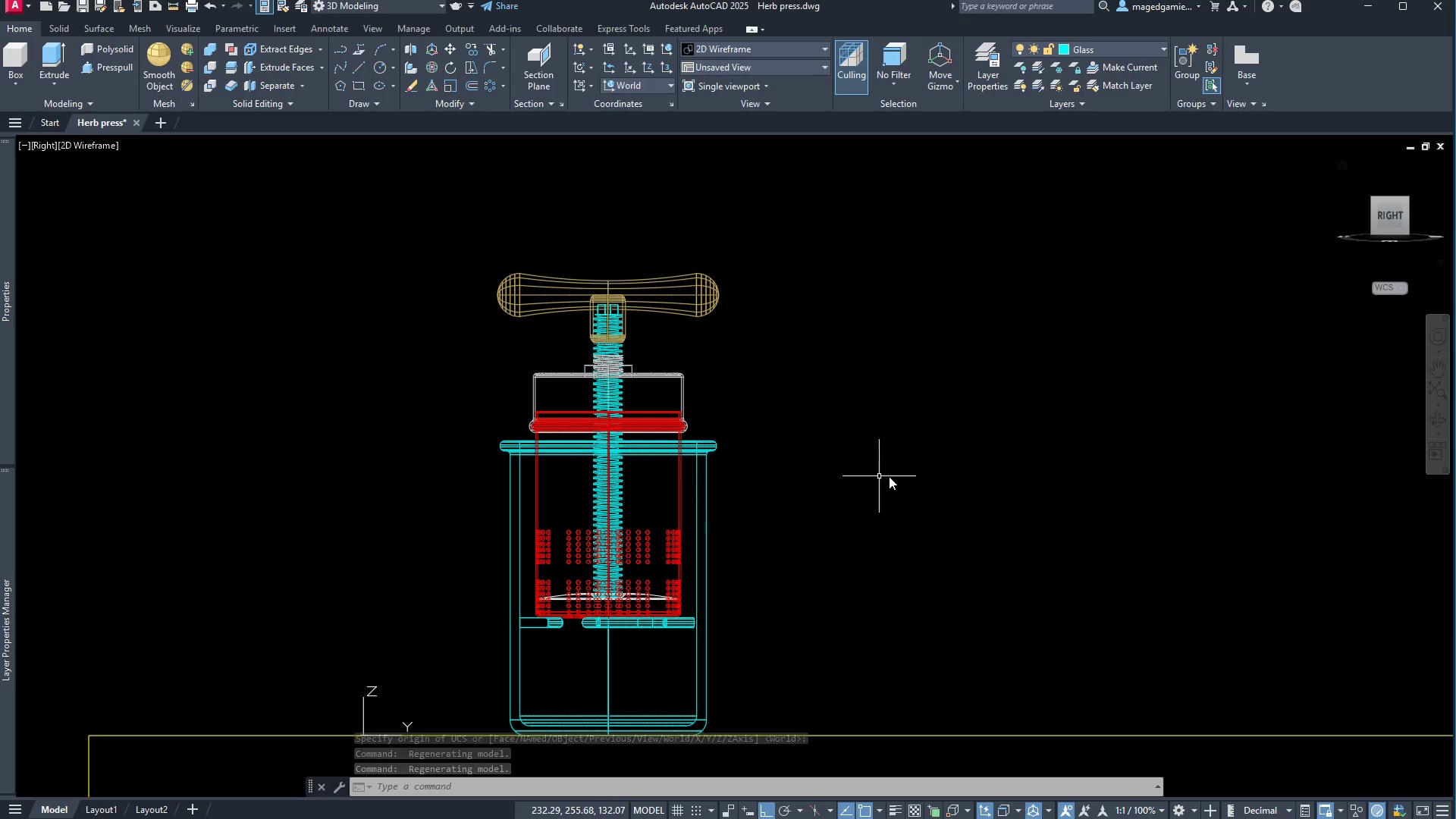 
scroll: coordinate [905, 473], scroll_direction: down, amount: 1.0
 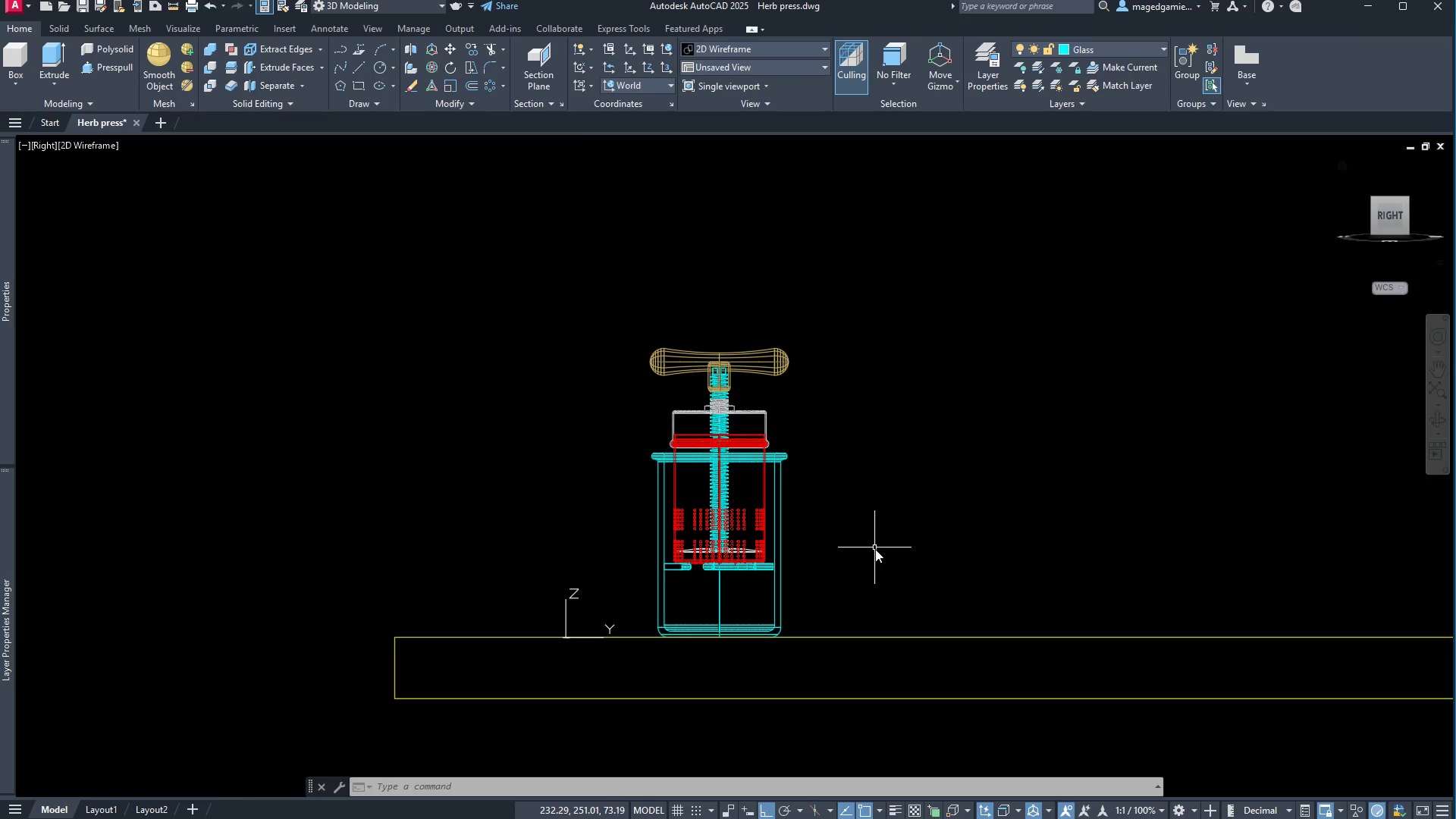 
wait(5.02)
 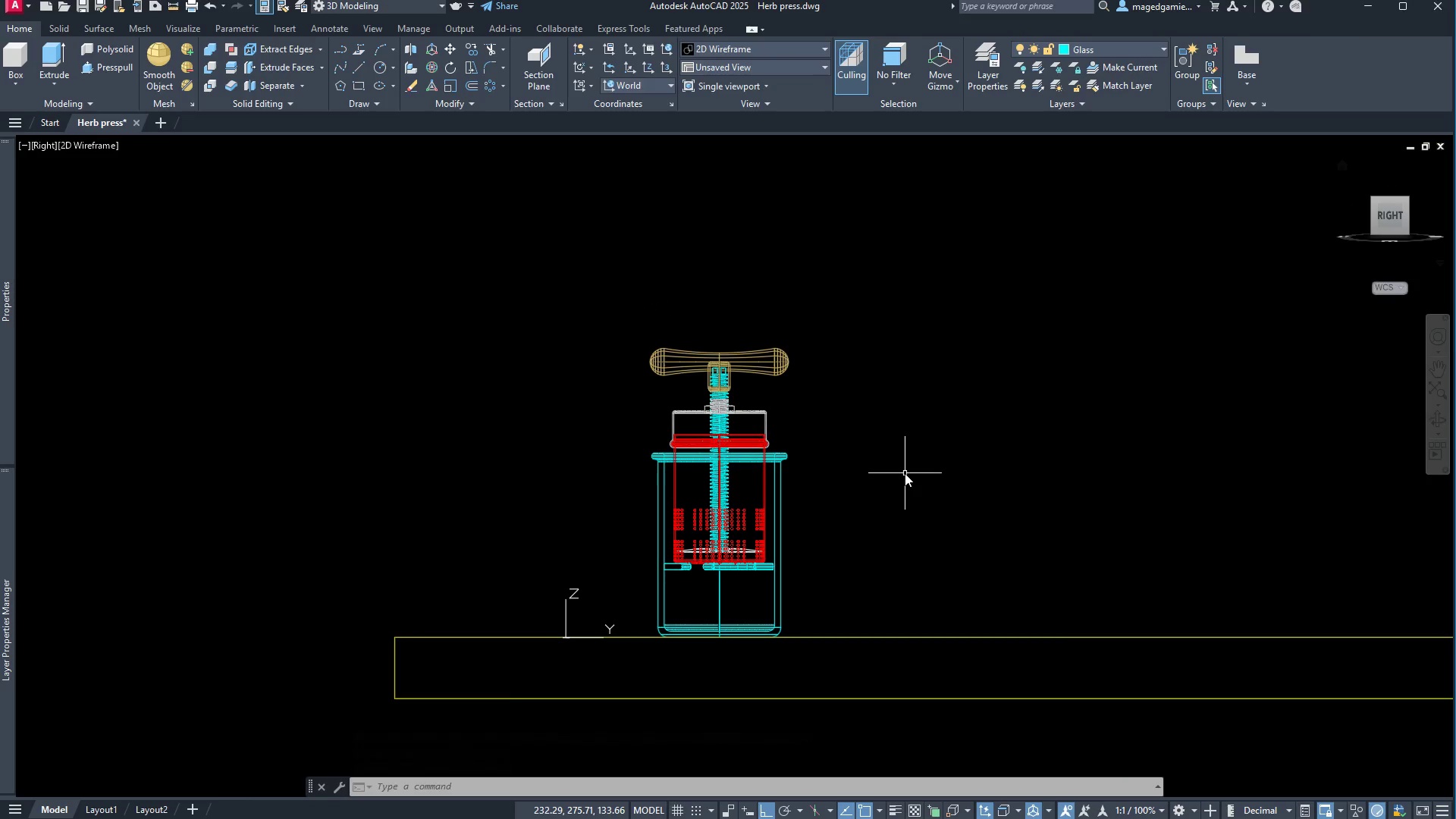 
left_click([862, 587])
 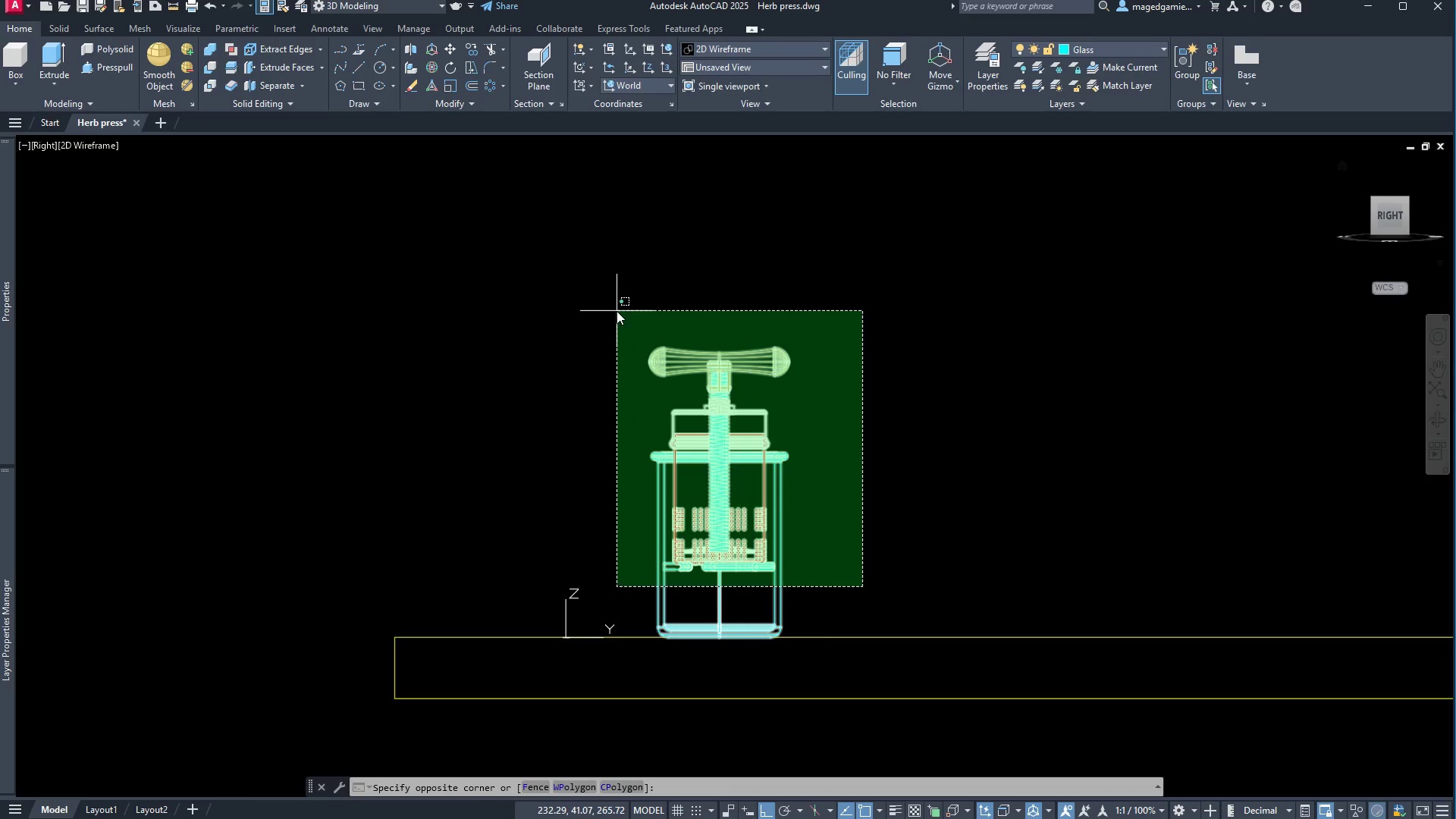 
left_click([617, 311])
 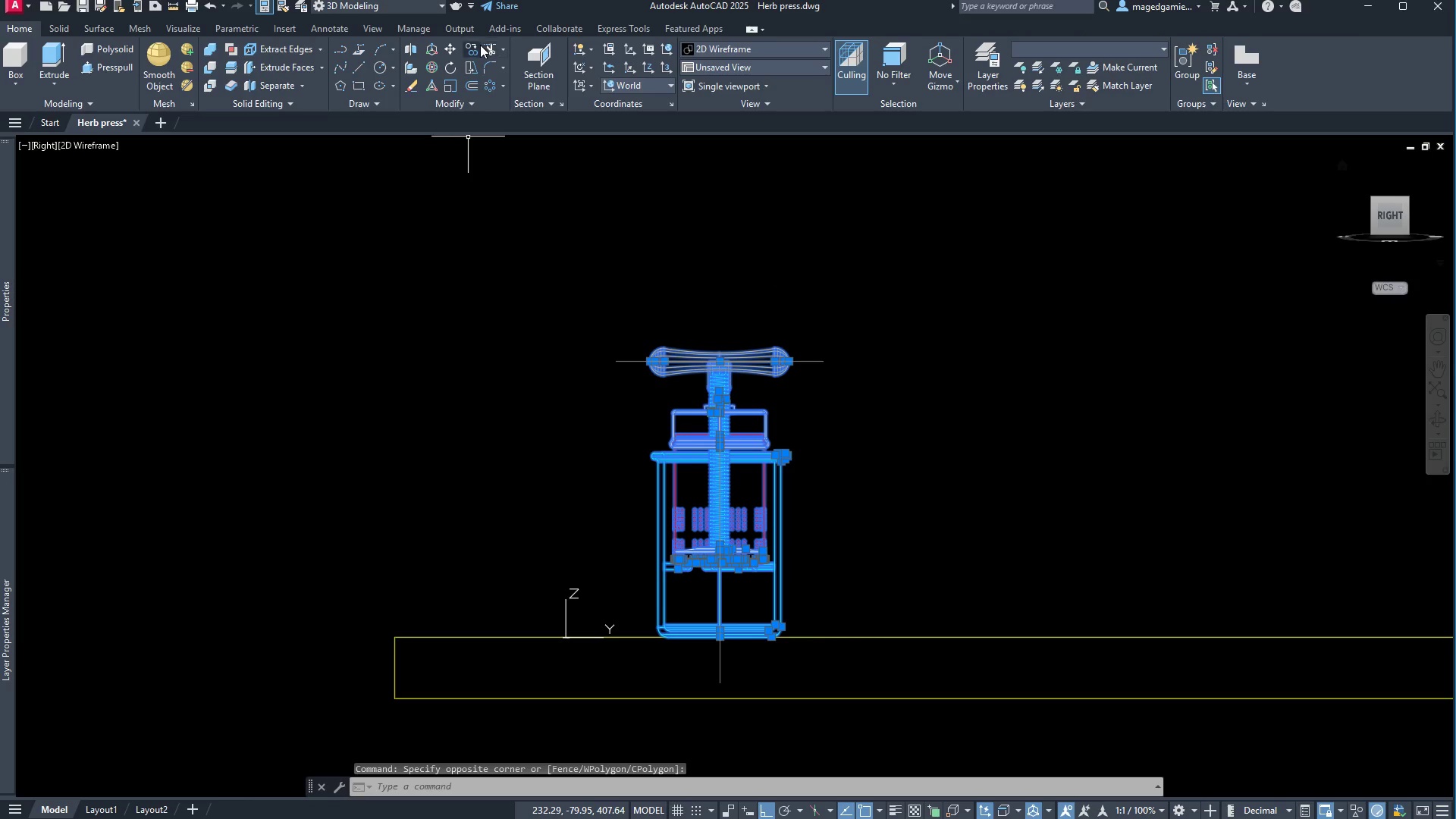 
left_click([472, 49])
 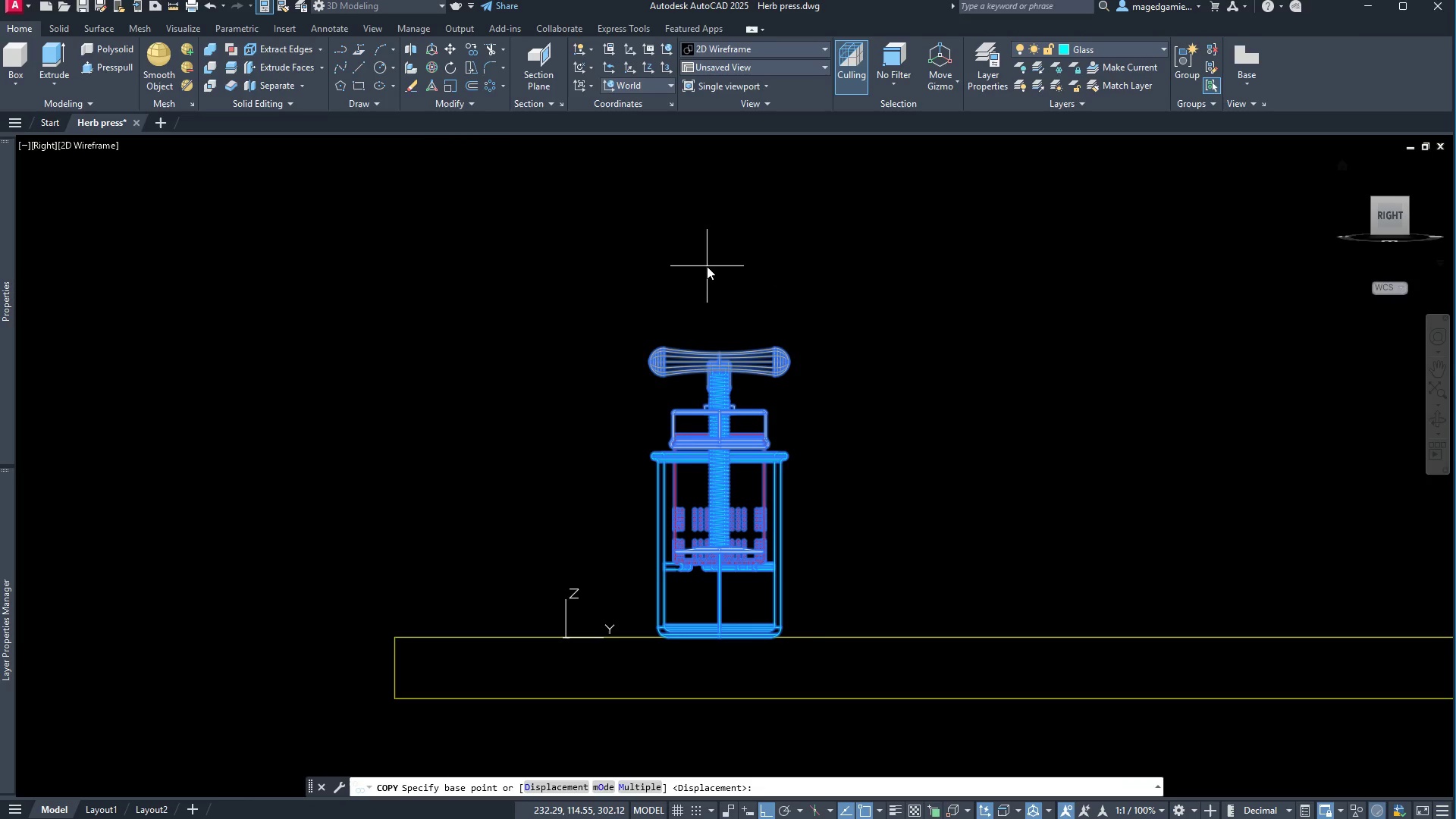 
left_click([707, 266])
 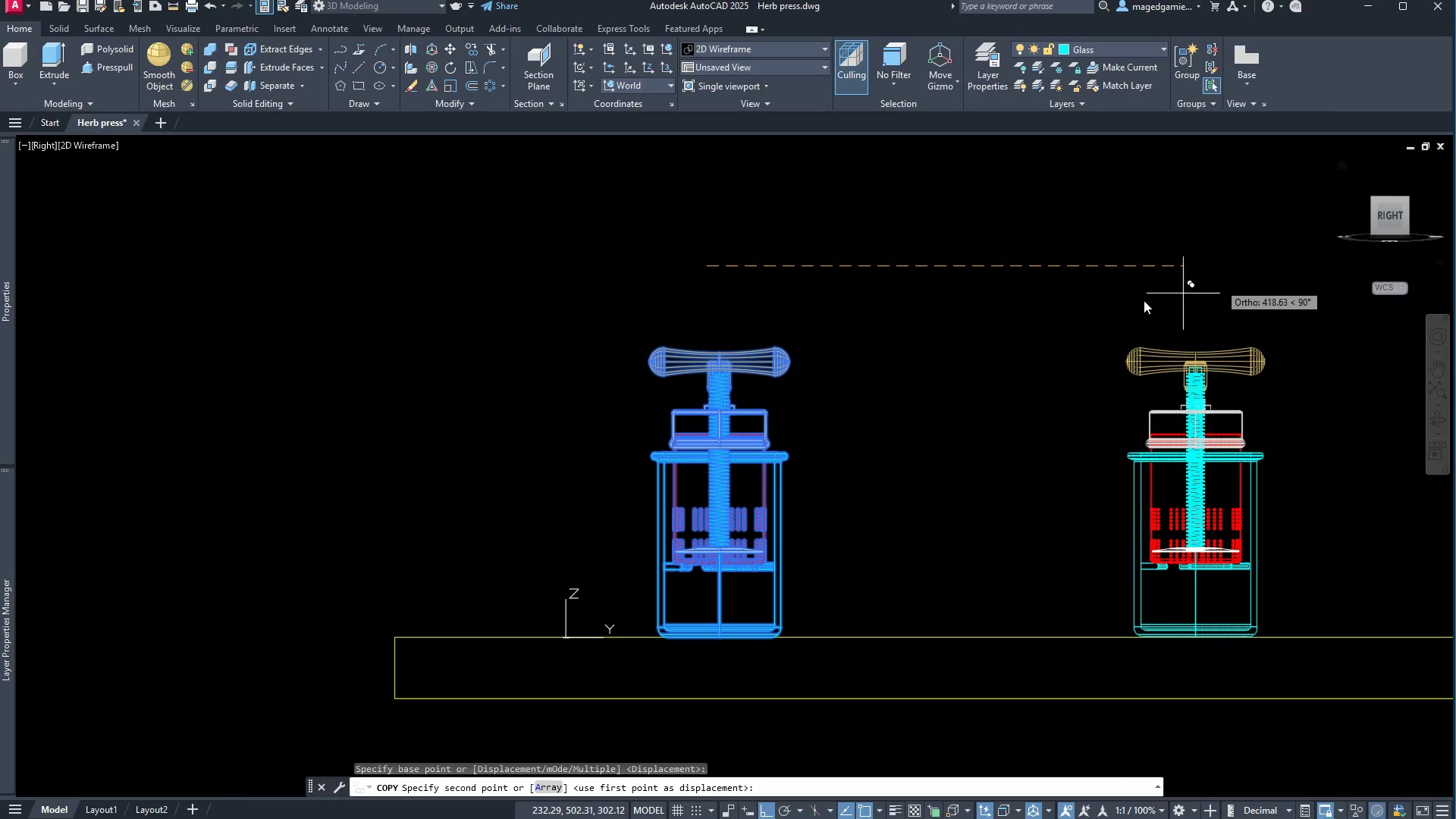 
scroll: coordinate [813, 287], scroll_direction: down, amount: 3.0
 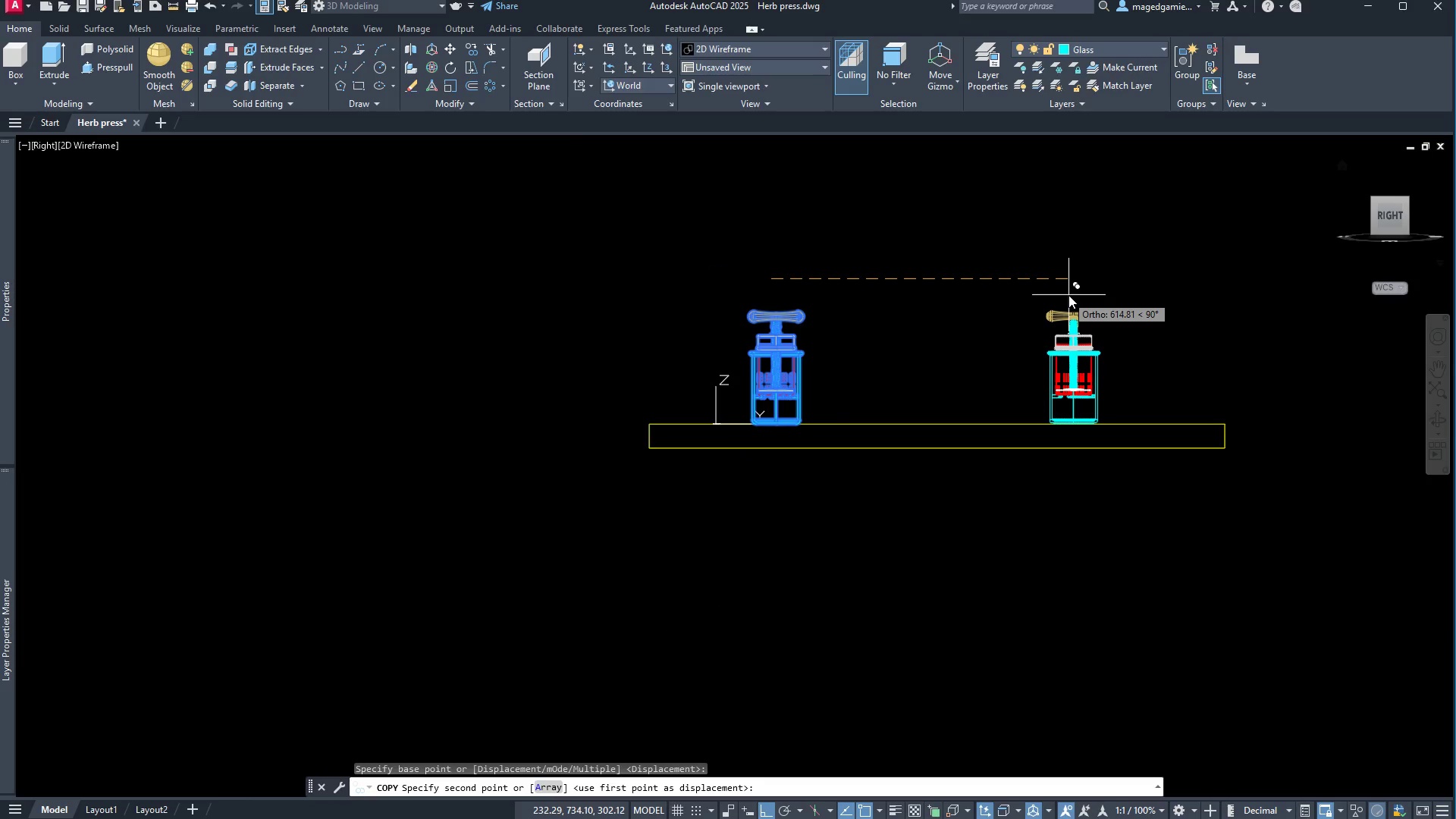 
left_click([1089, 290])
 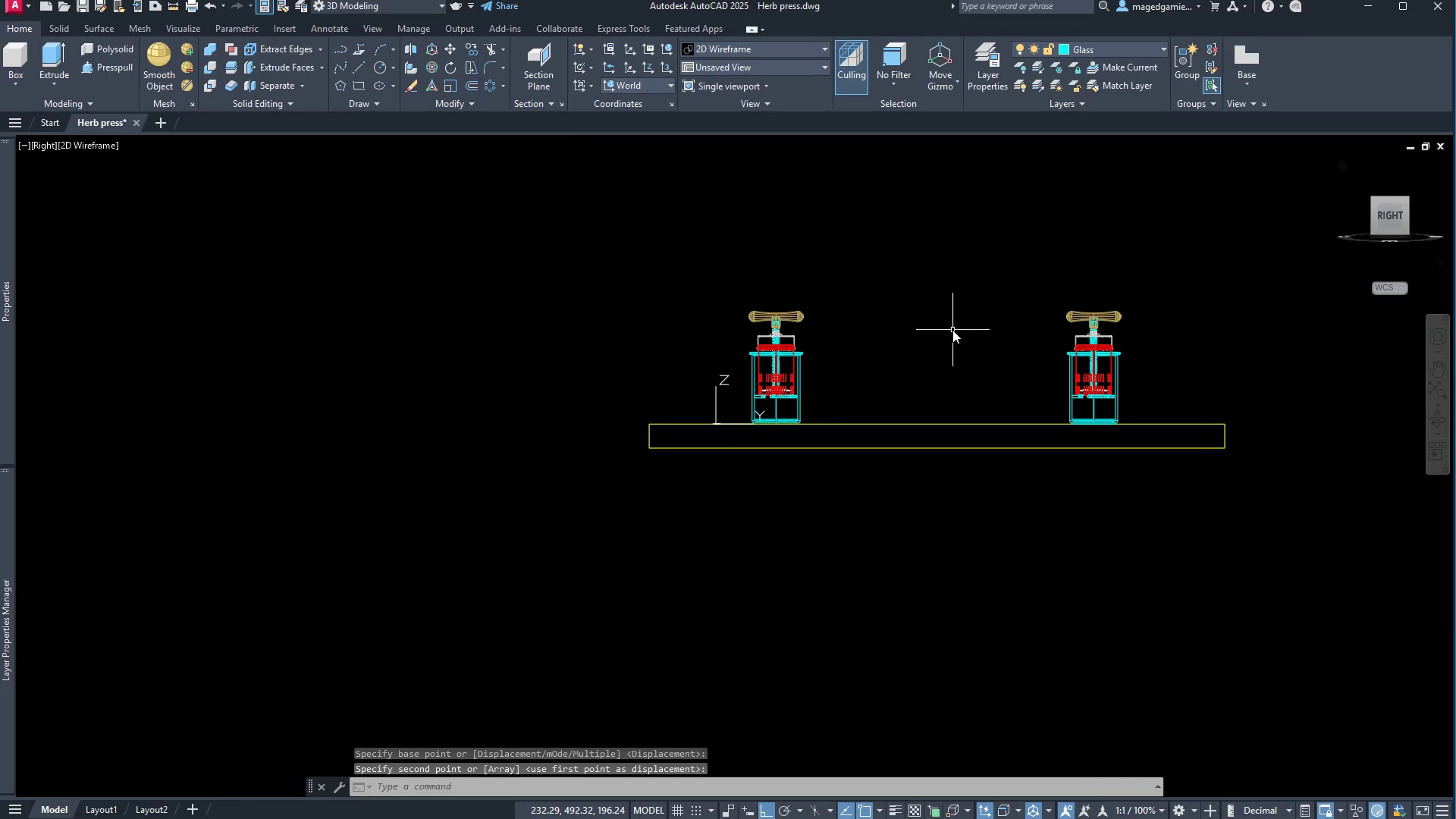 
scroll: coordinate [823, 316], scroll_direction: up, amount: 2.0
 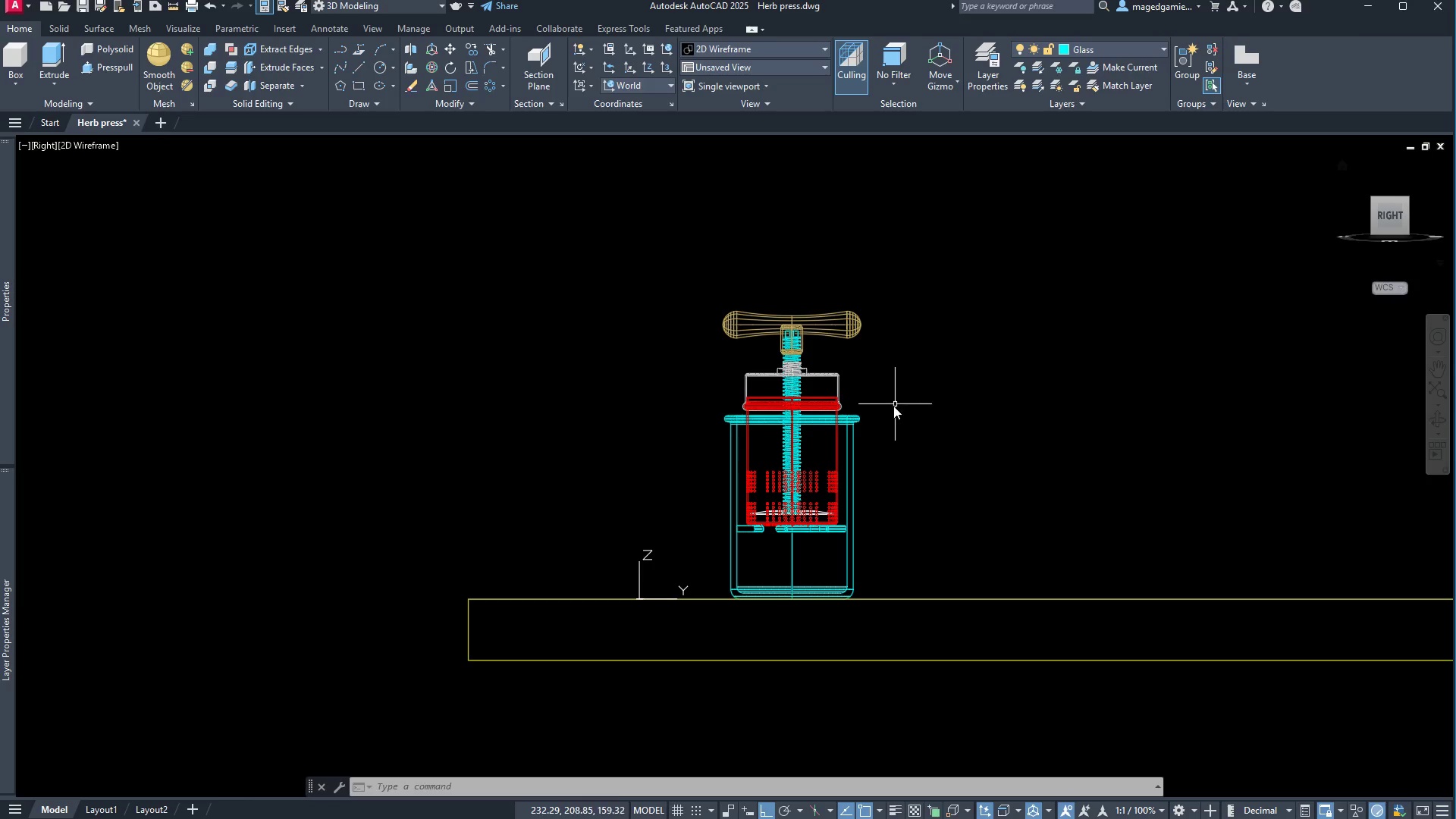 
left_click([883, 410])
 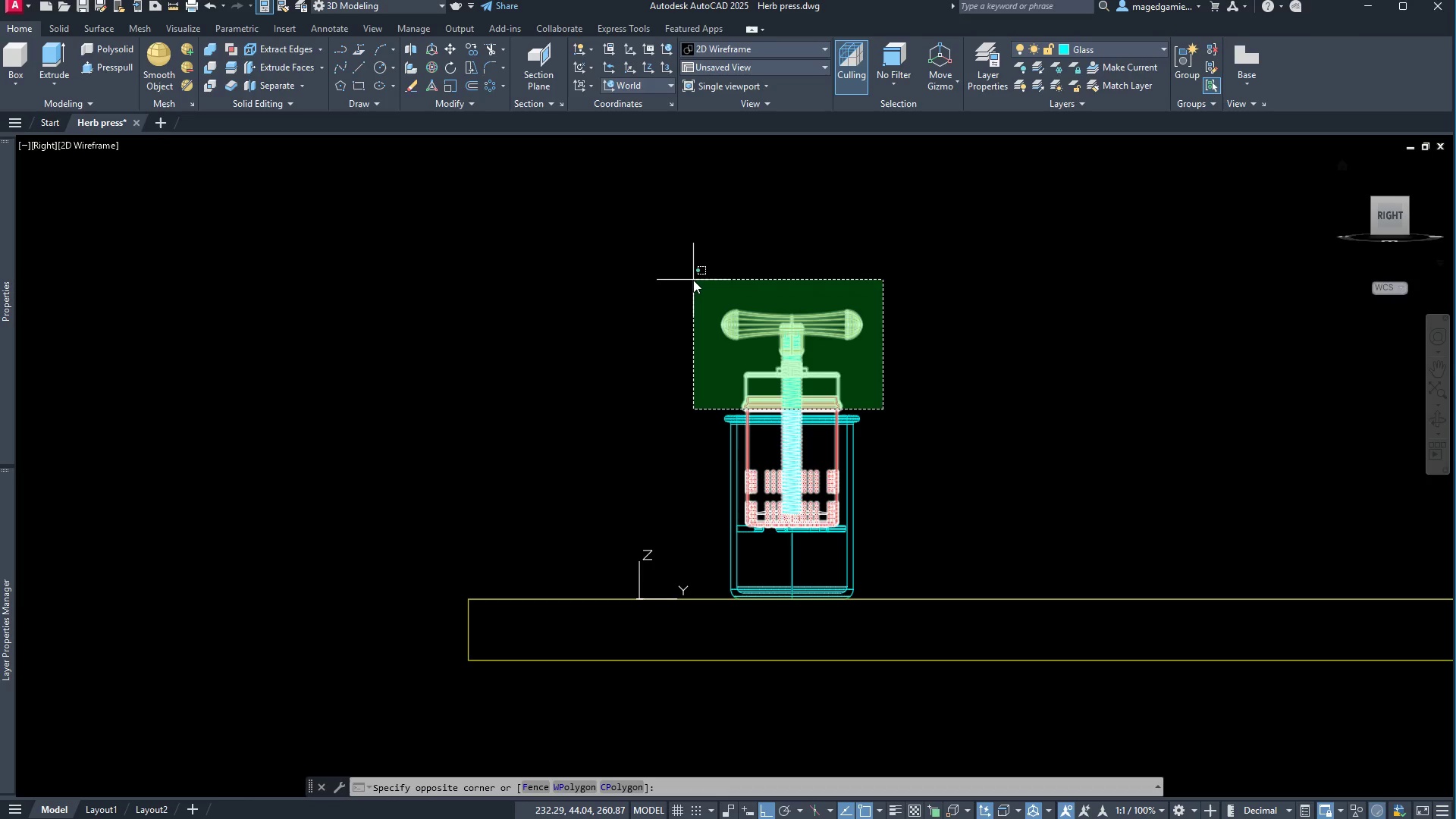 
left_click([693, 280])
 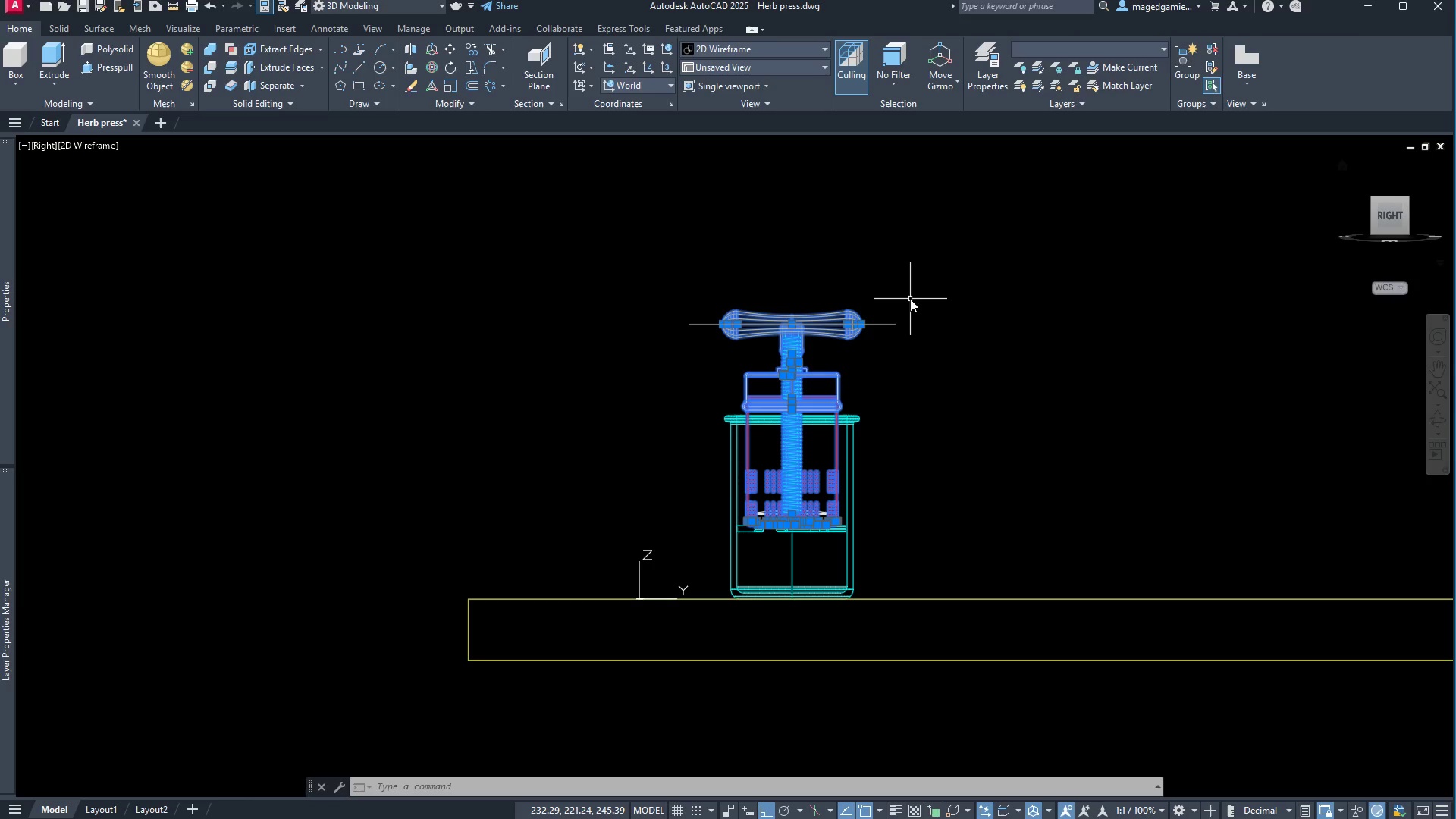 
wait(12.67)
 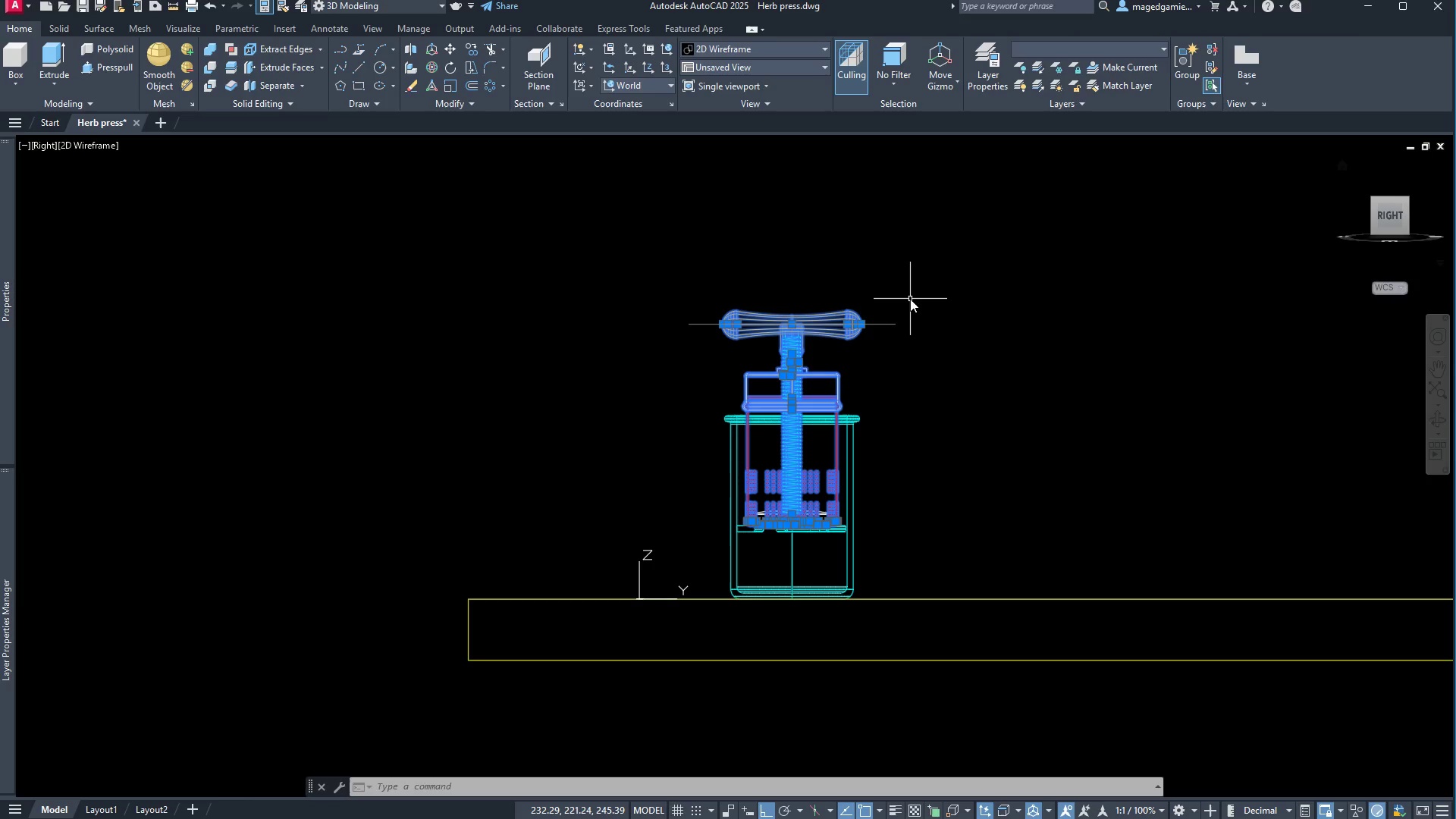 
mouse_move([459, 58])
 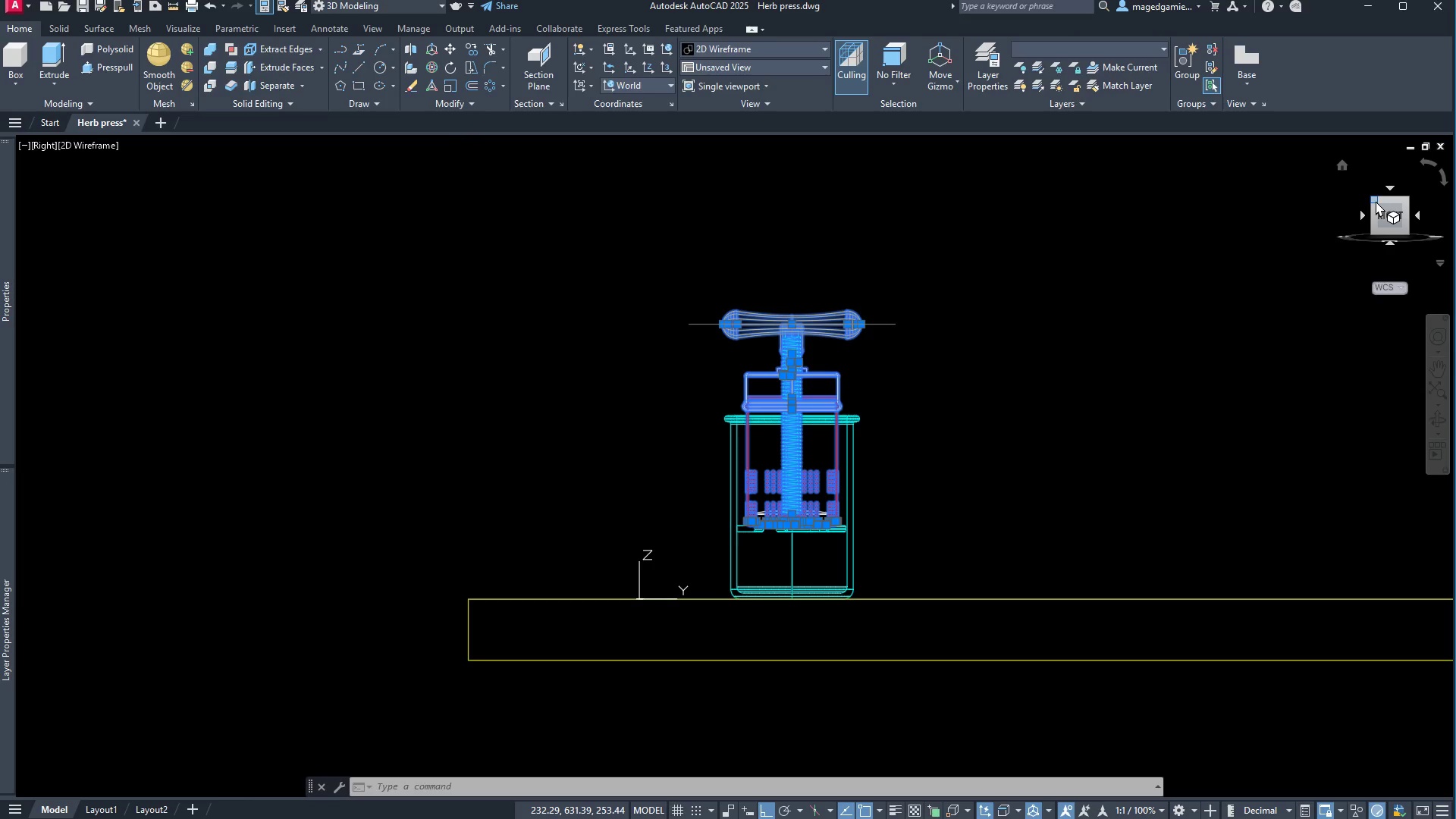 
left_click([1373, 200])
 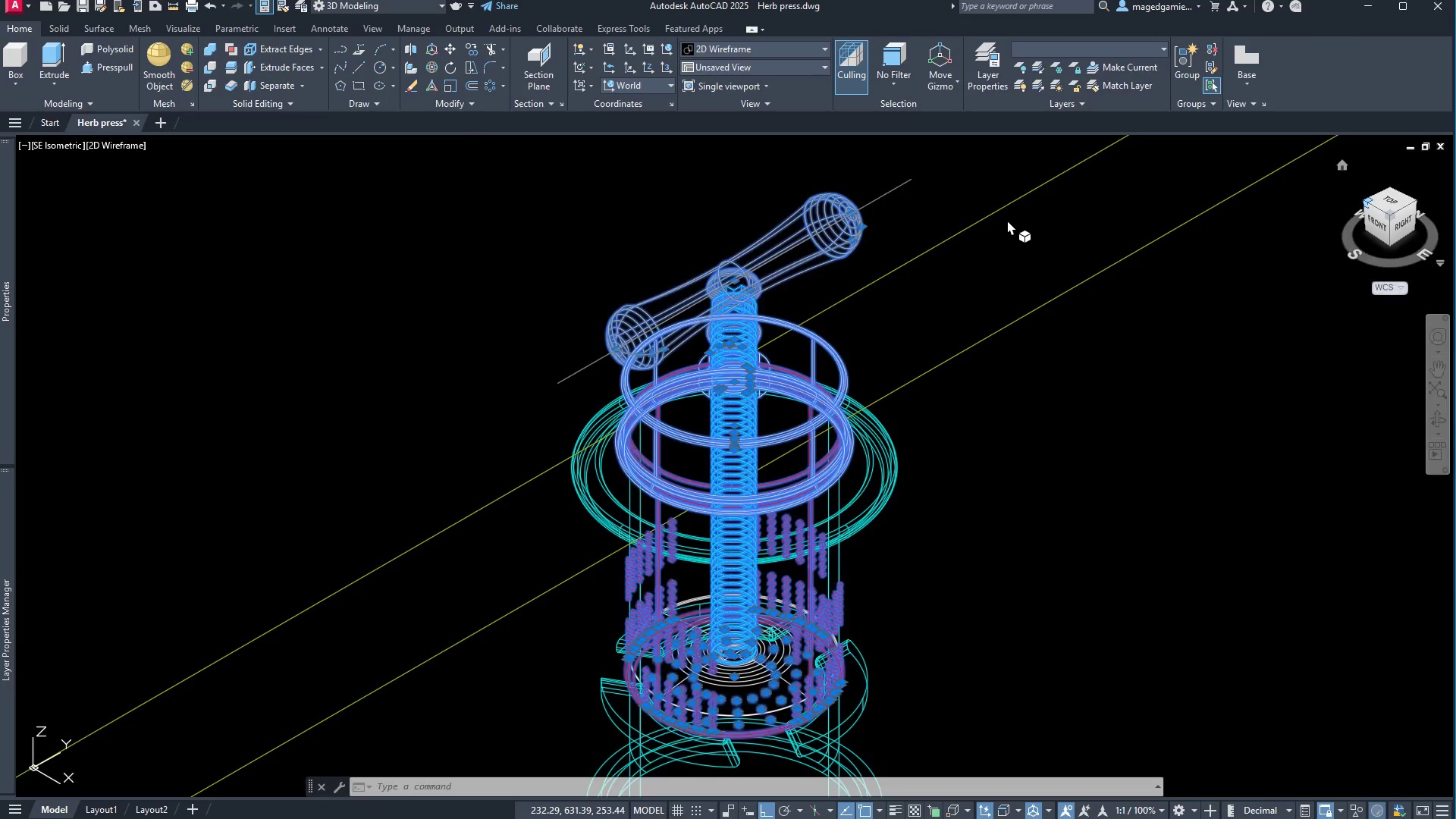 
scroll: coordinate [936, 283], scroll_direction: down, amount: 2.0
 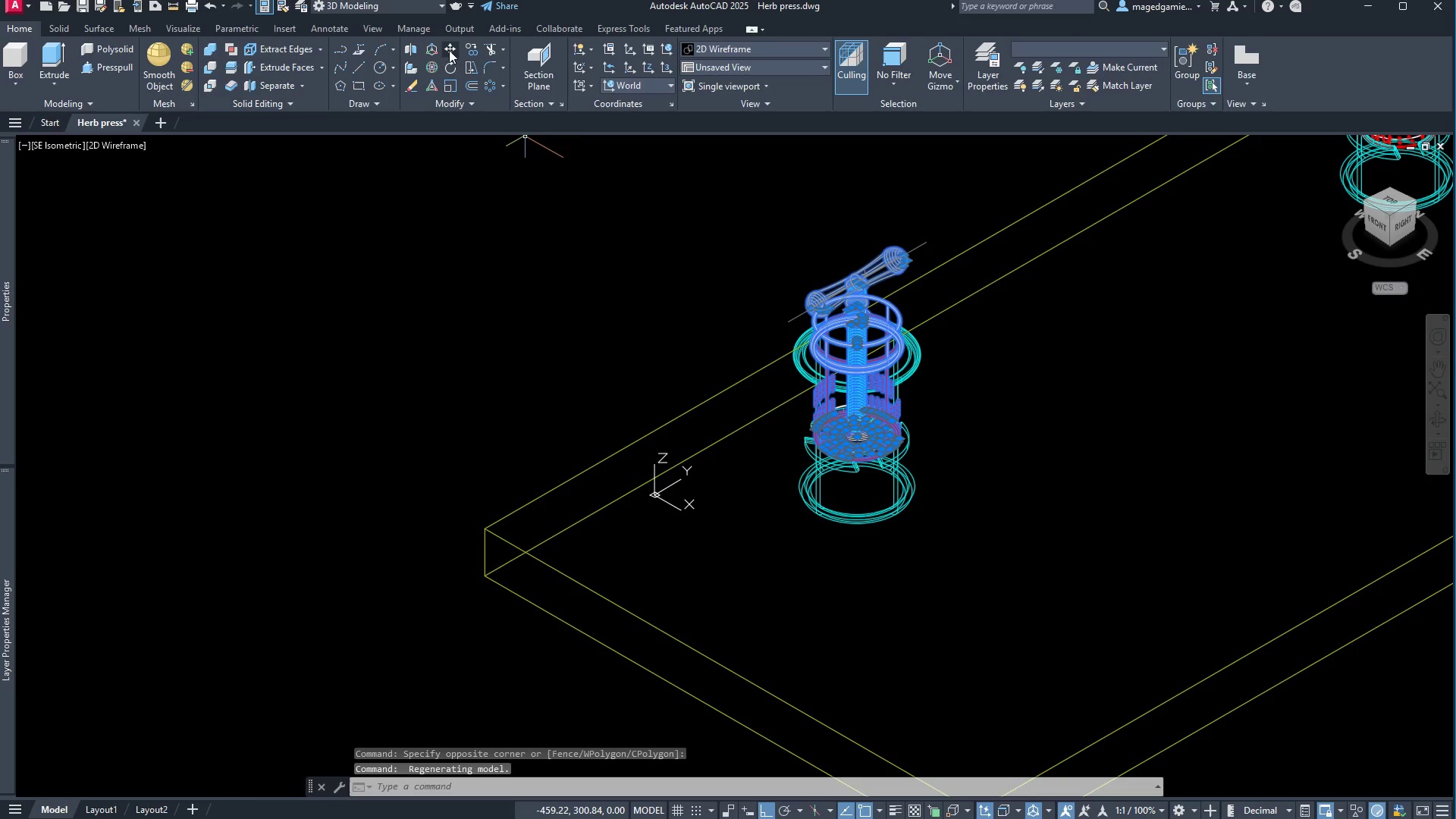 
left_click([449, 50])
 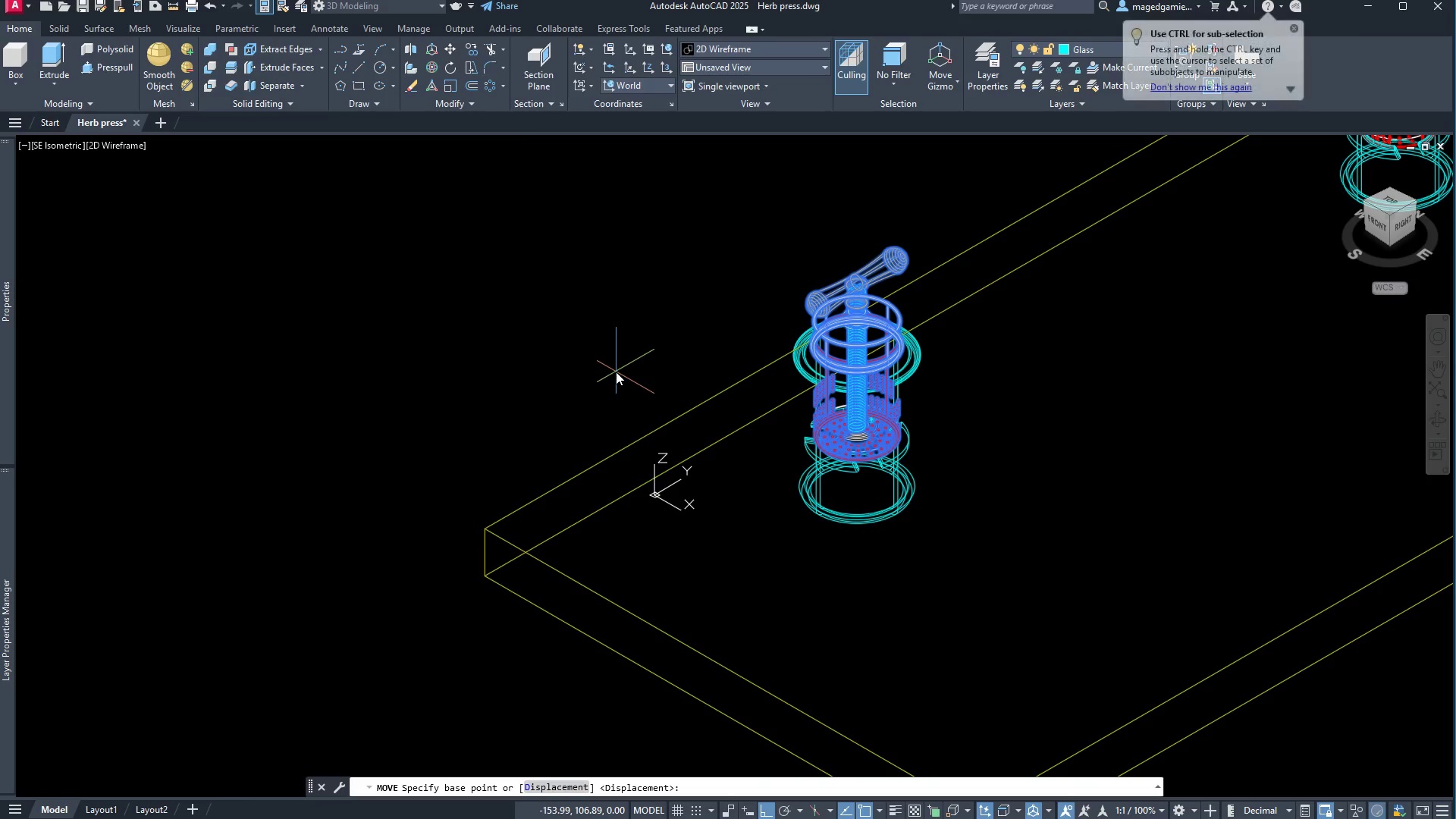 
left_click([616, 372])
 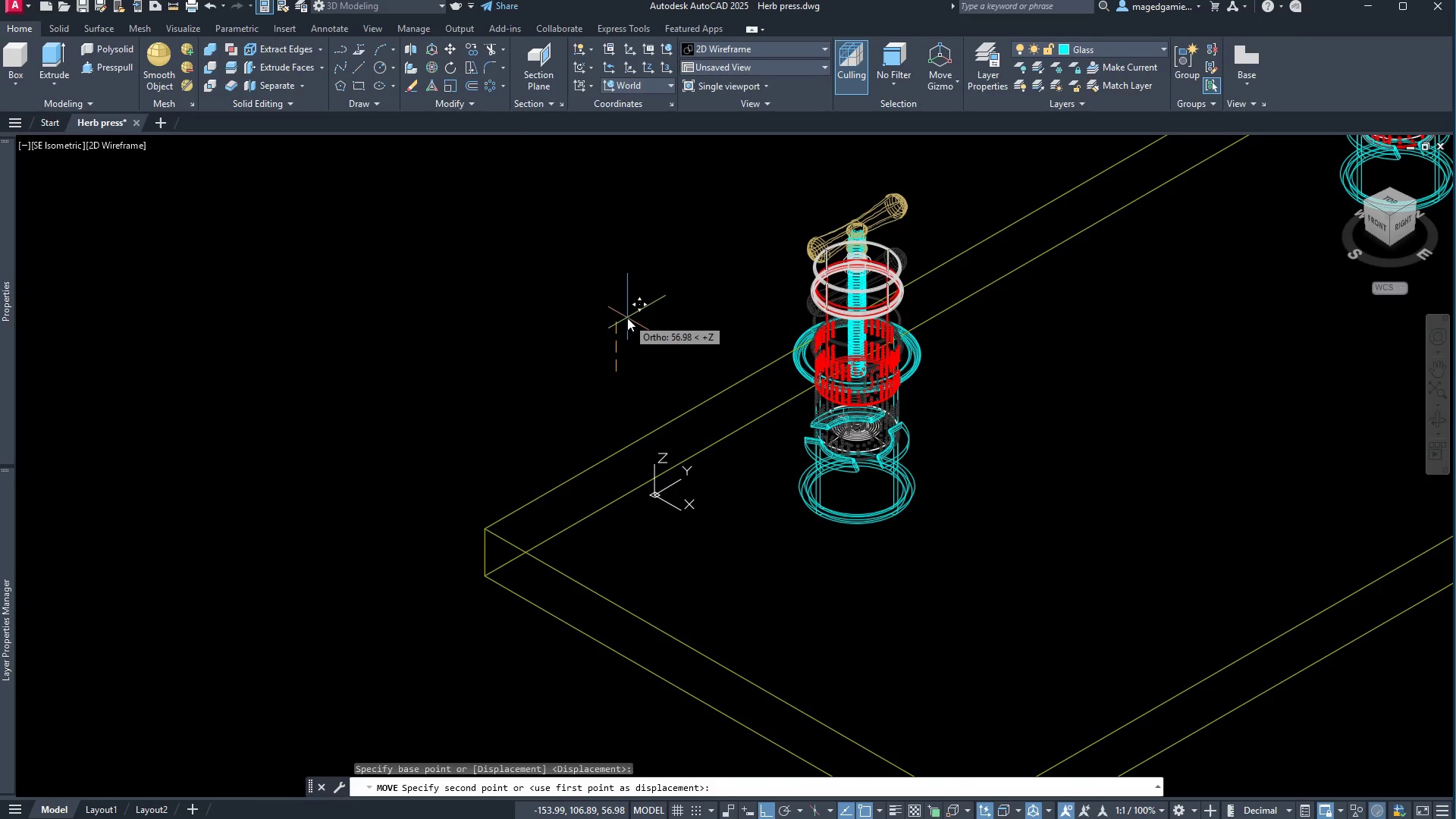 
wait(7.16)
 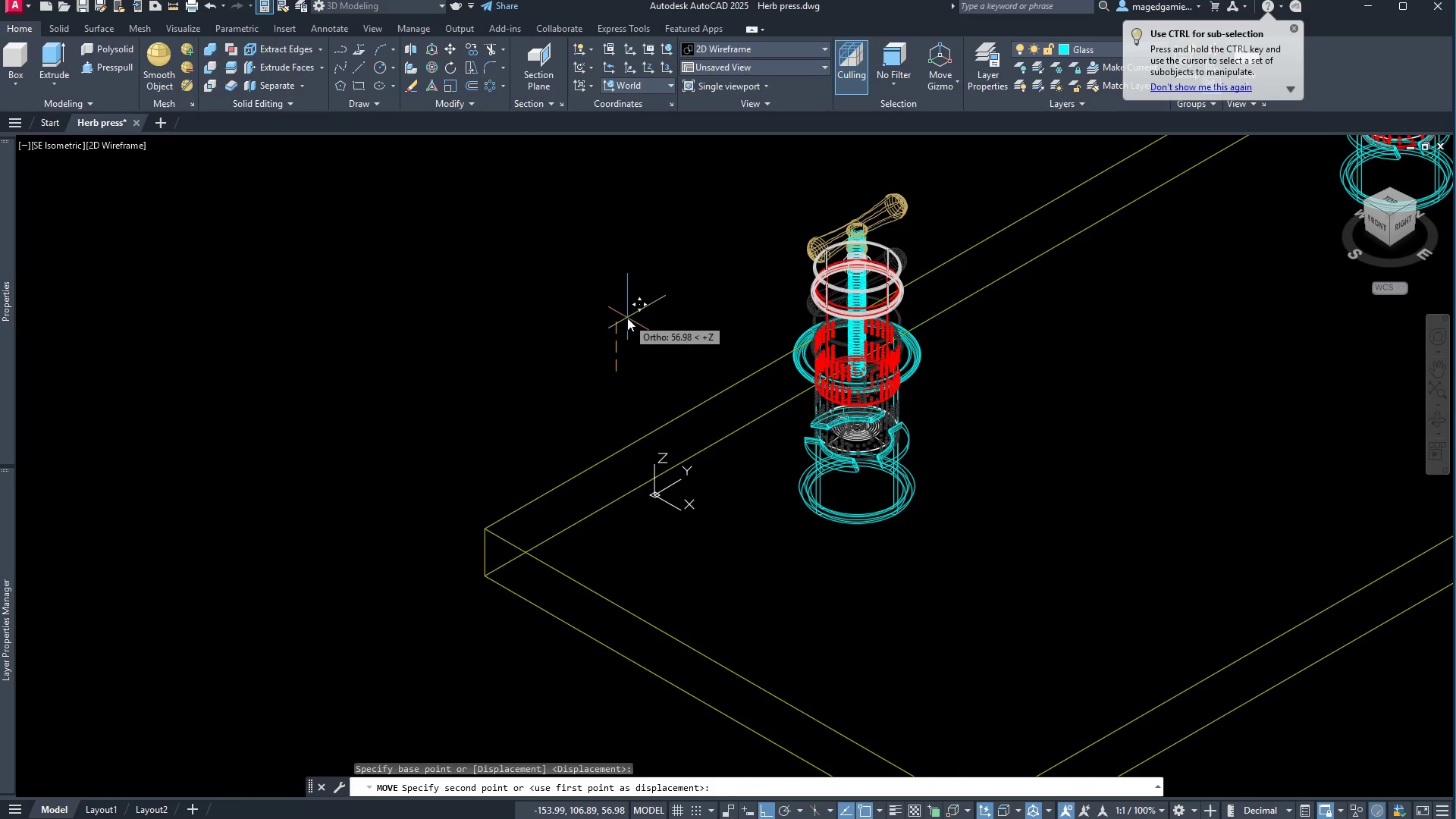 
type(80)
 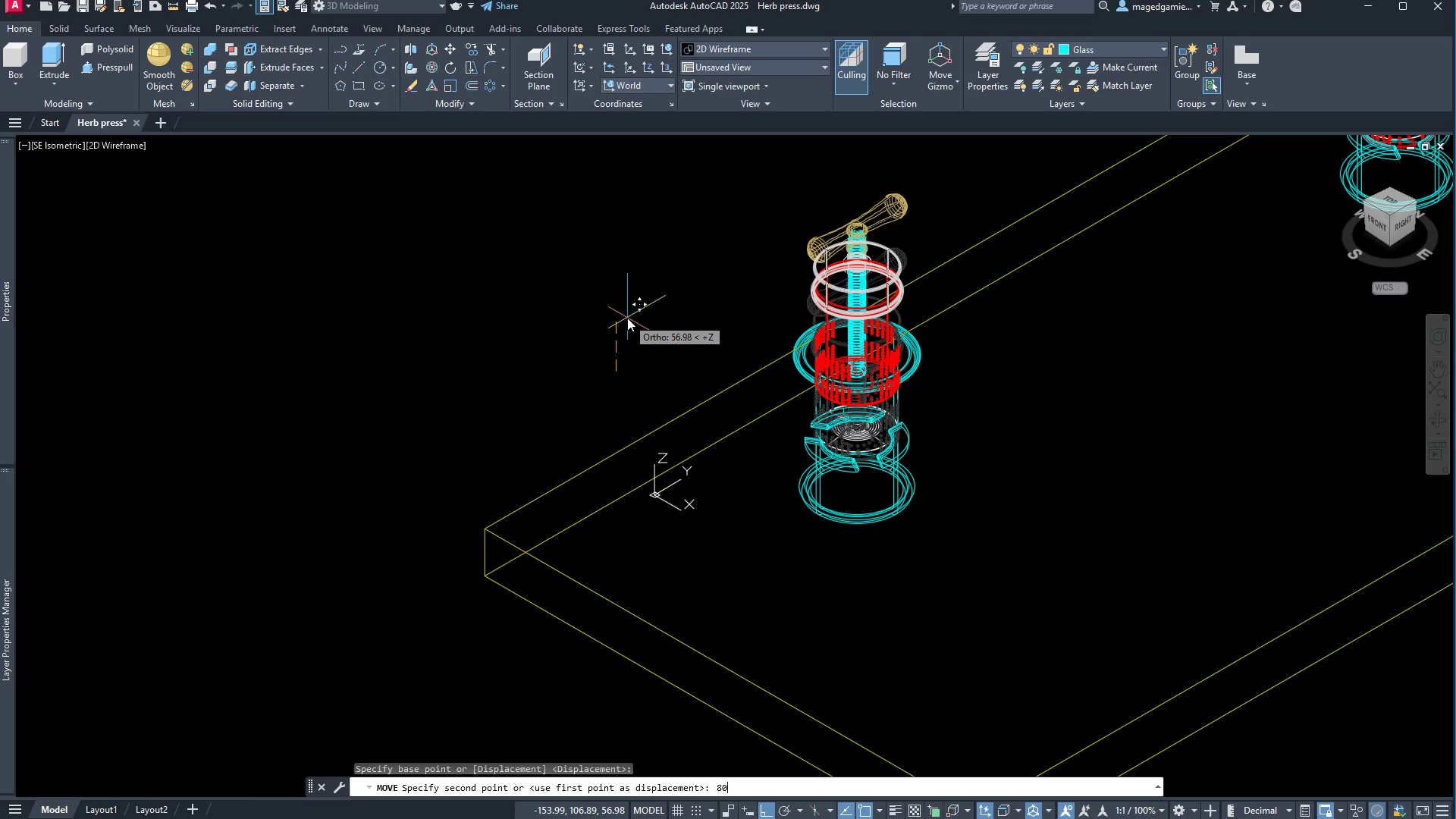 
key(Enter)
 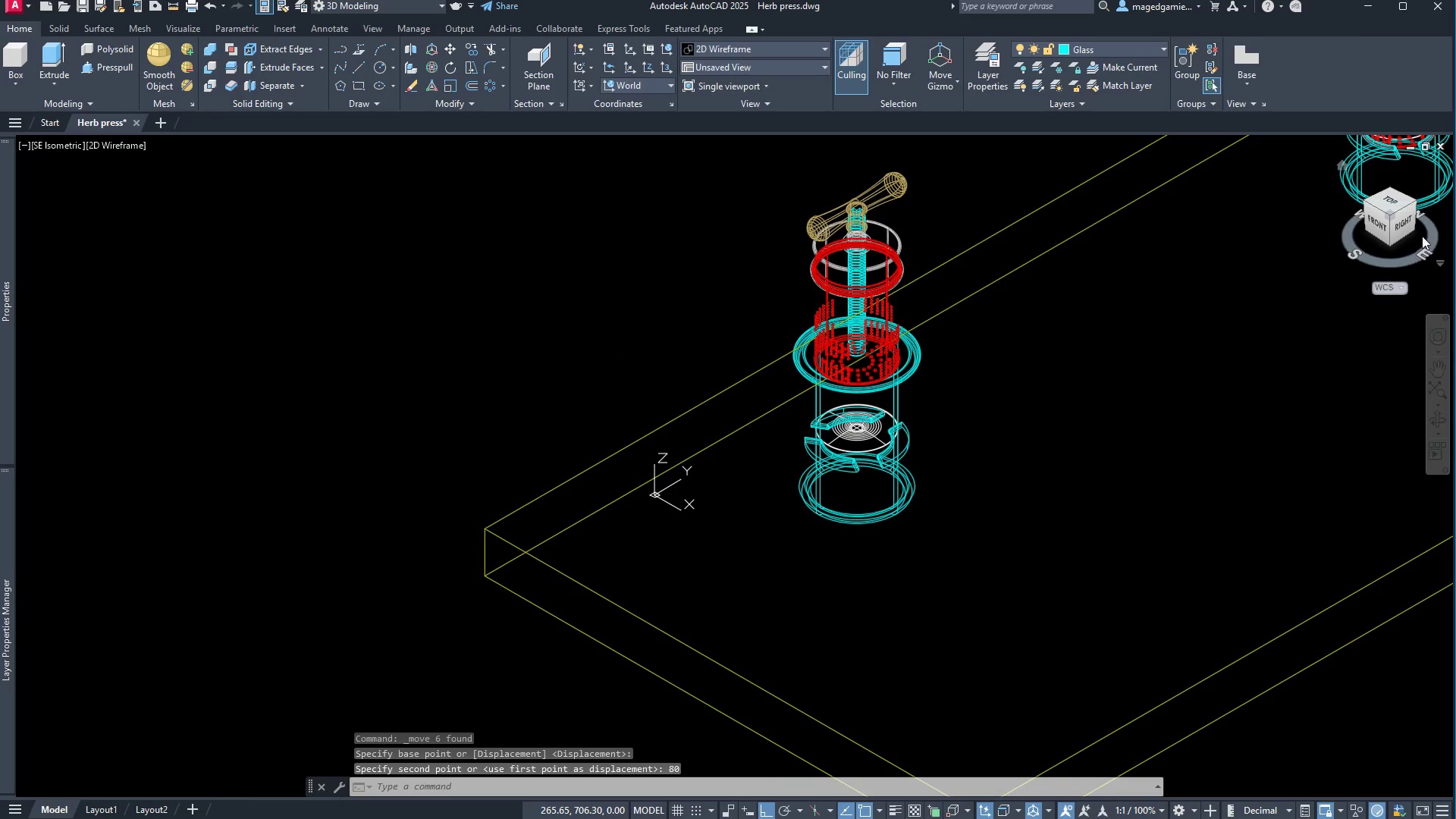 
left_click([1398, 225])
 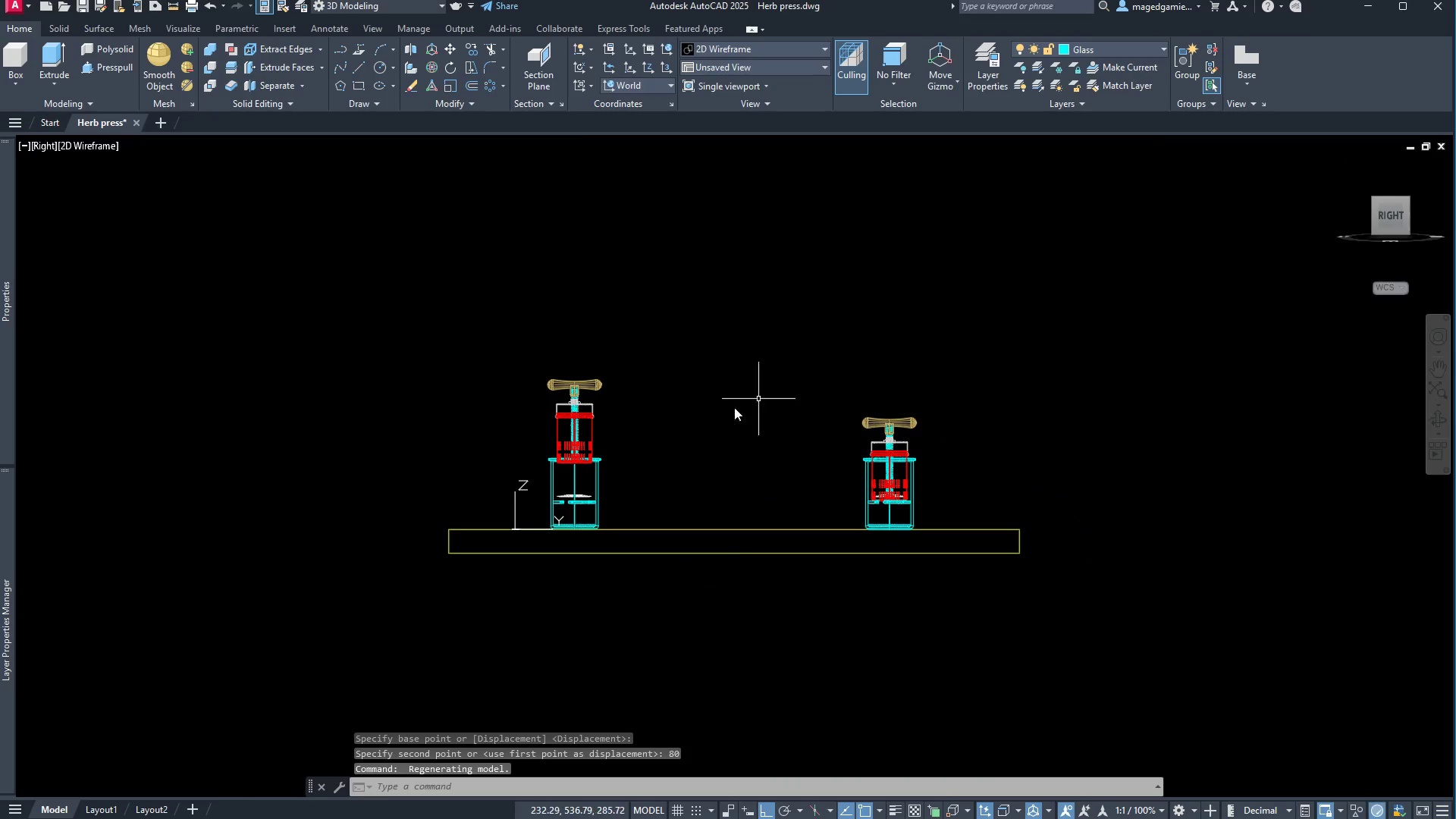 
scroll: coordinate [548, 478], scroll_direction: up, amount: 3.0
 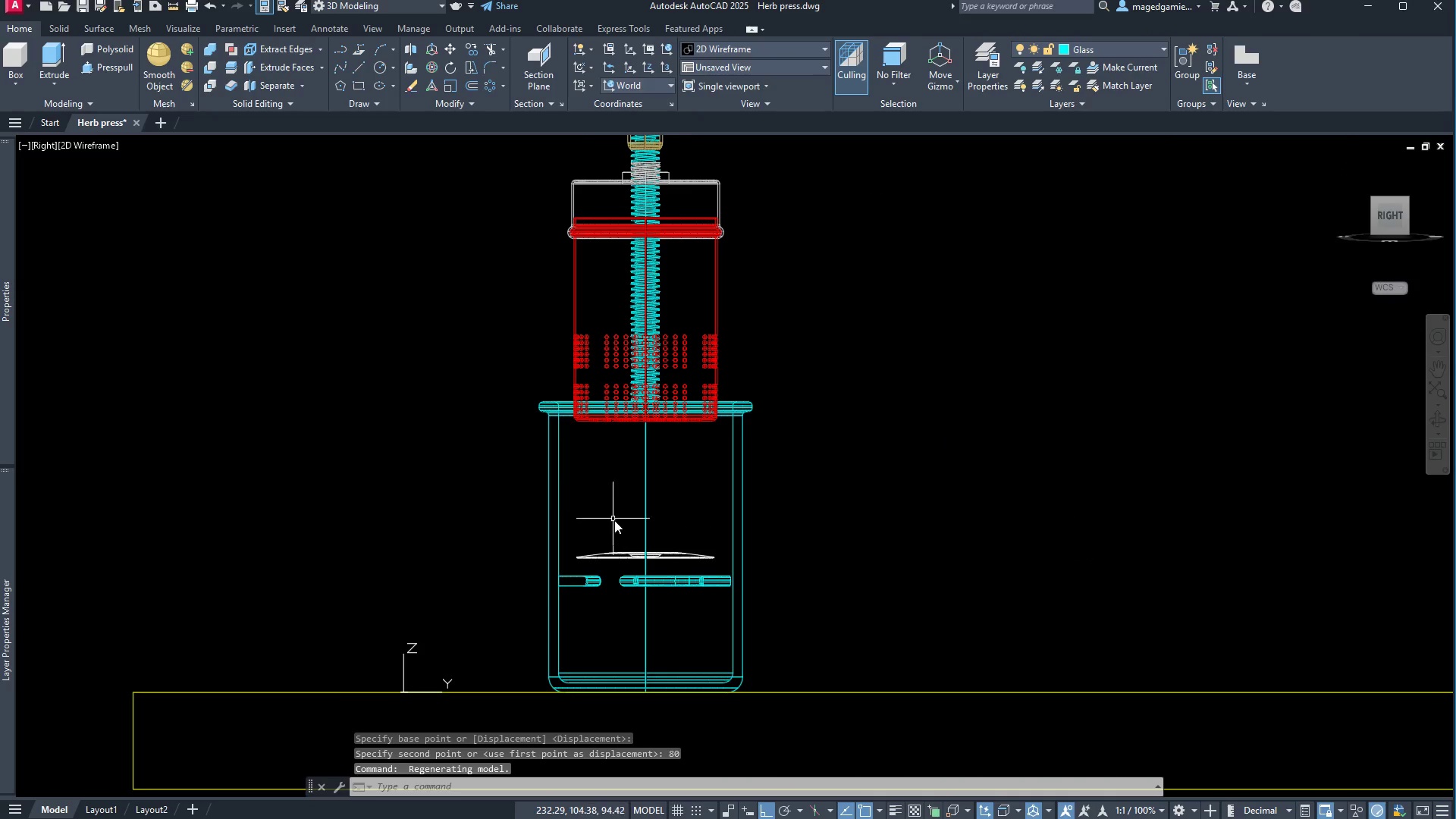 
scroll: coordinate [618, 527], scroll_direction: down, amount: 2.0
 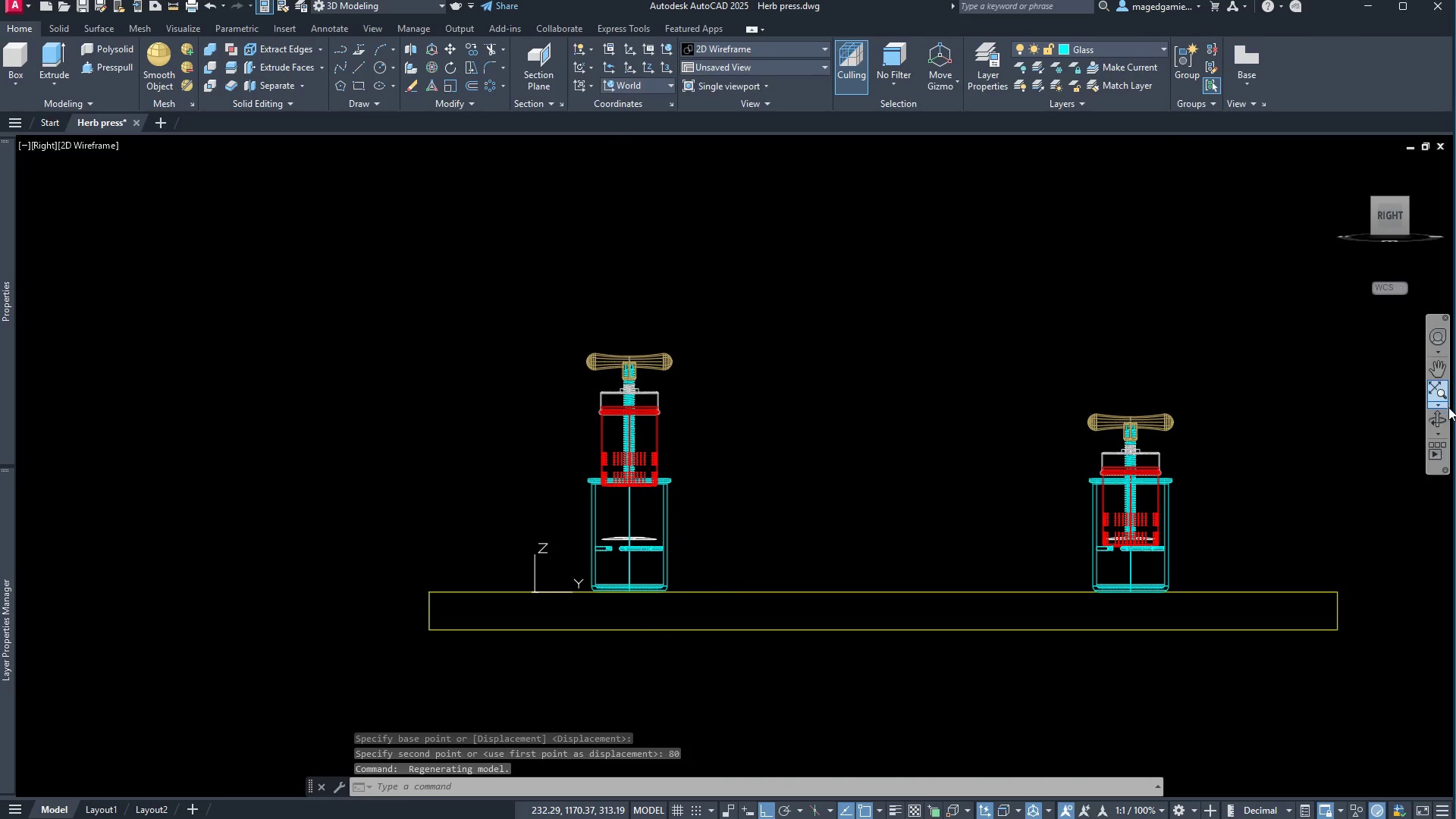 
left_click([1441, 422])
 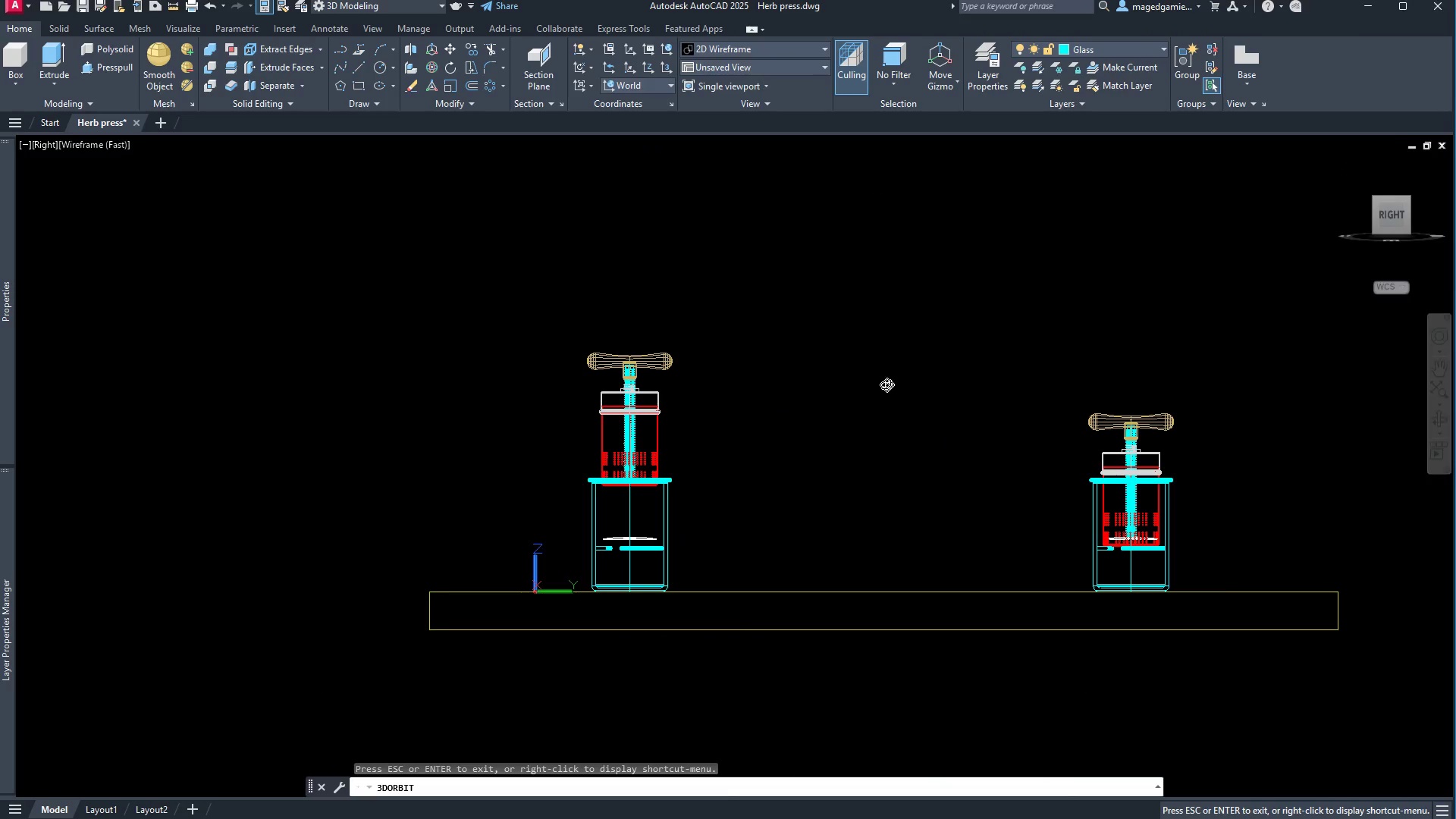 
left_click_drag(start_coordinate=[887, 385], to_coordinate=[947, 441])
 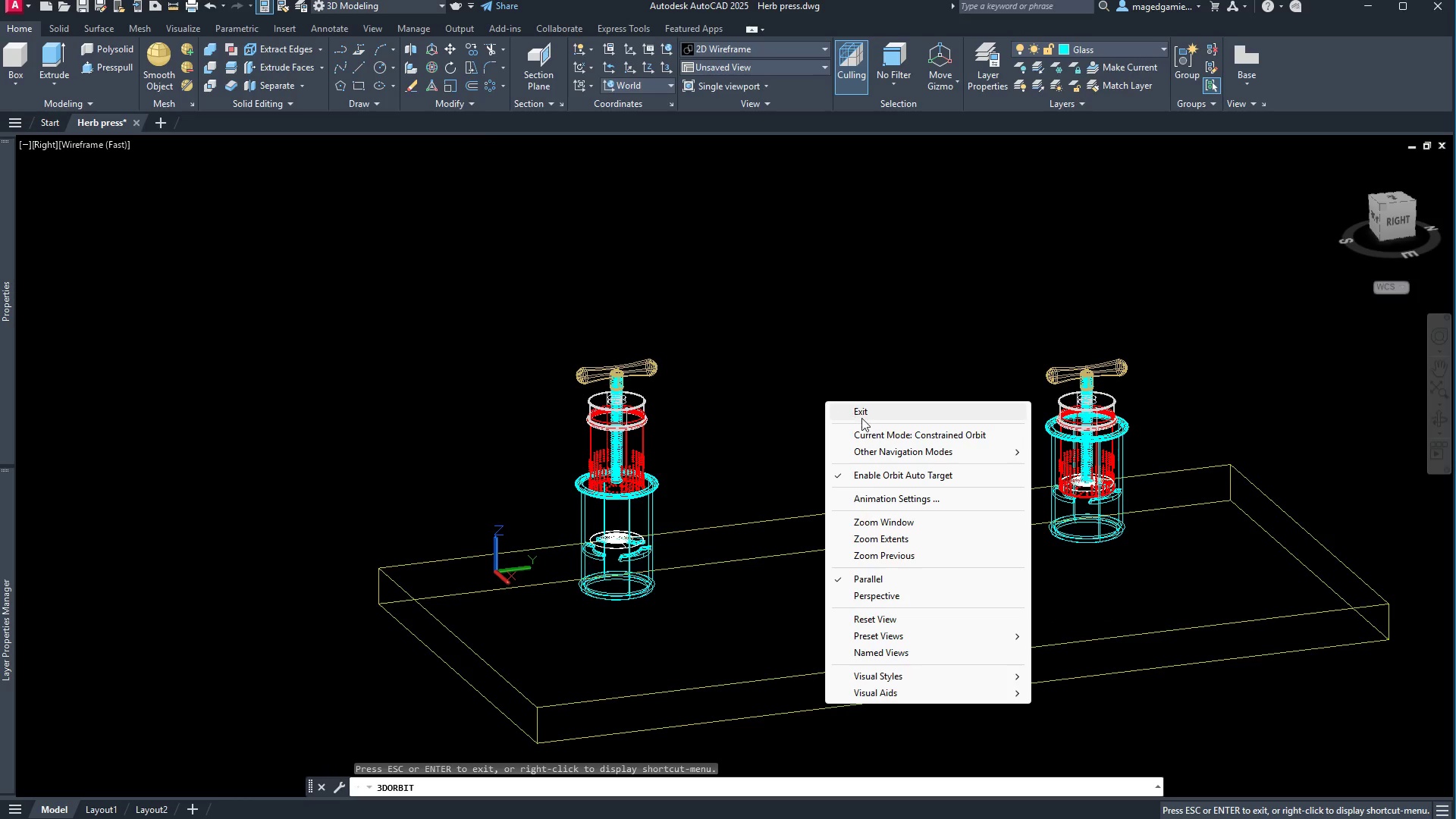 
left_click([861, 412])
 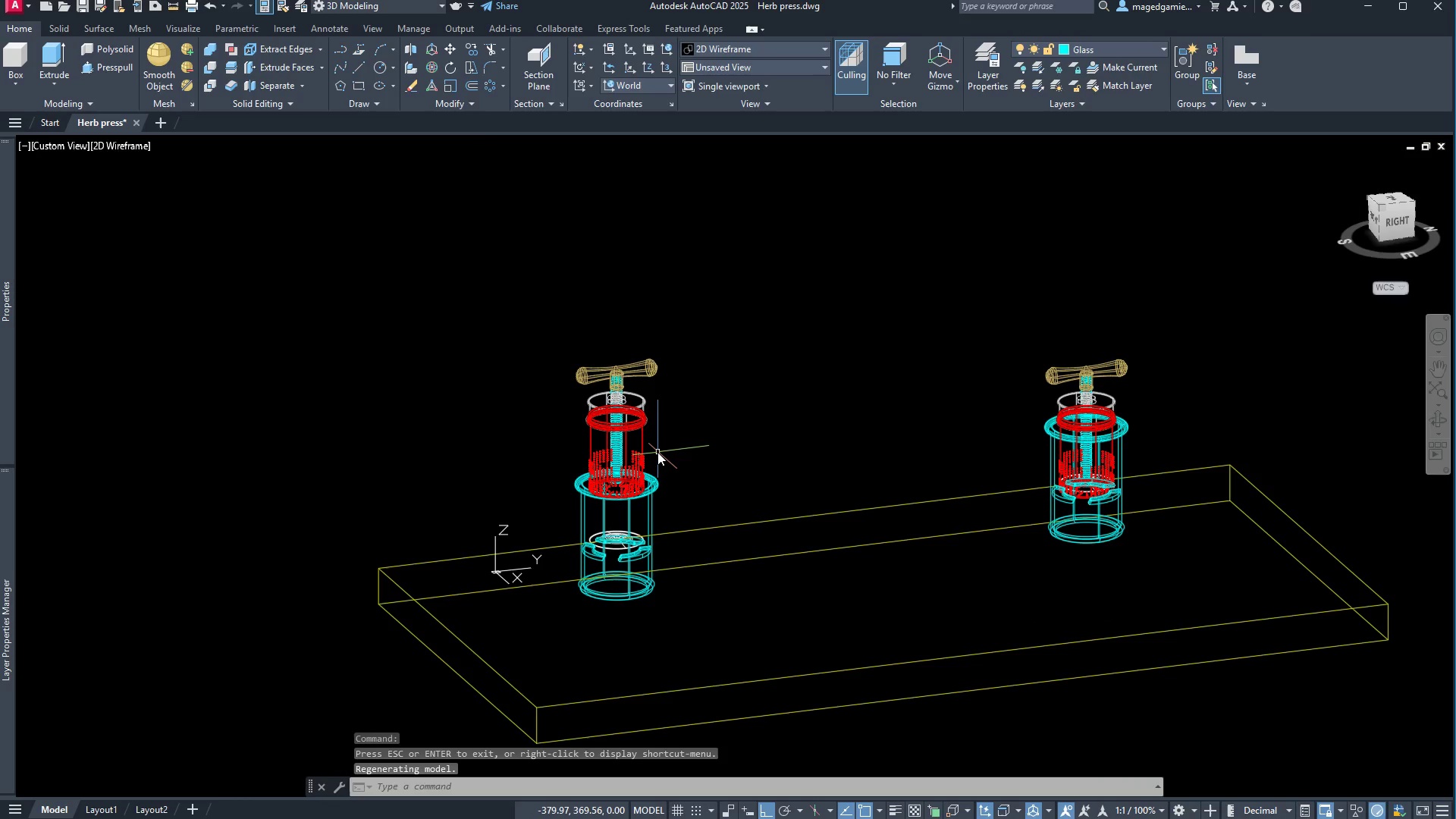 
left_click([657, 444])
 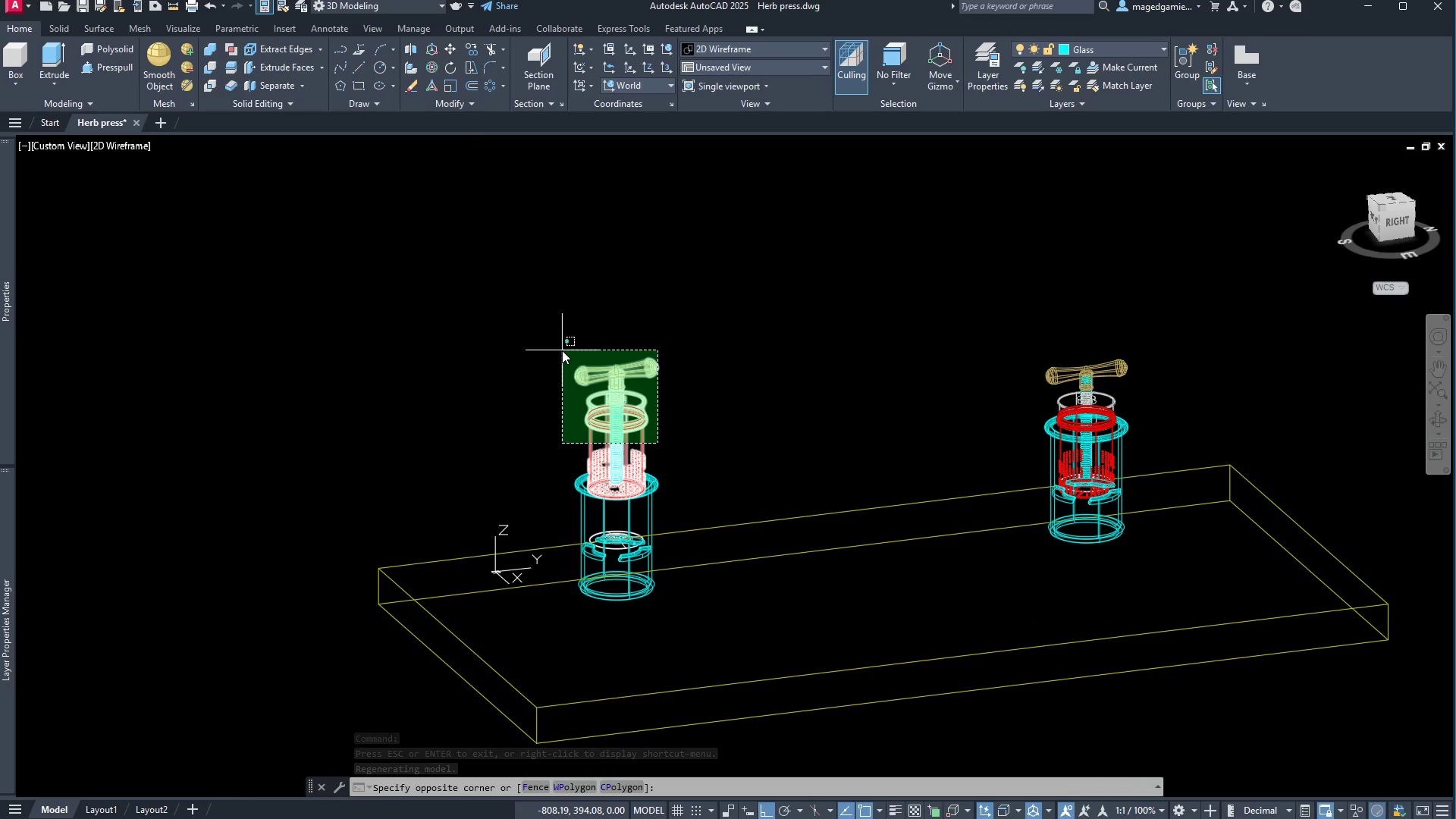 
left_click([562, 350])
 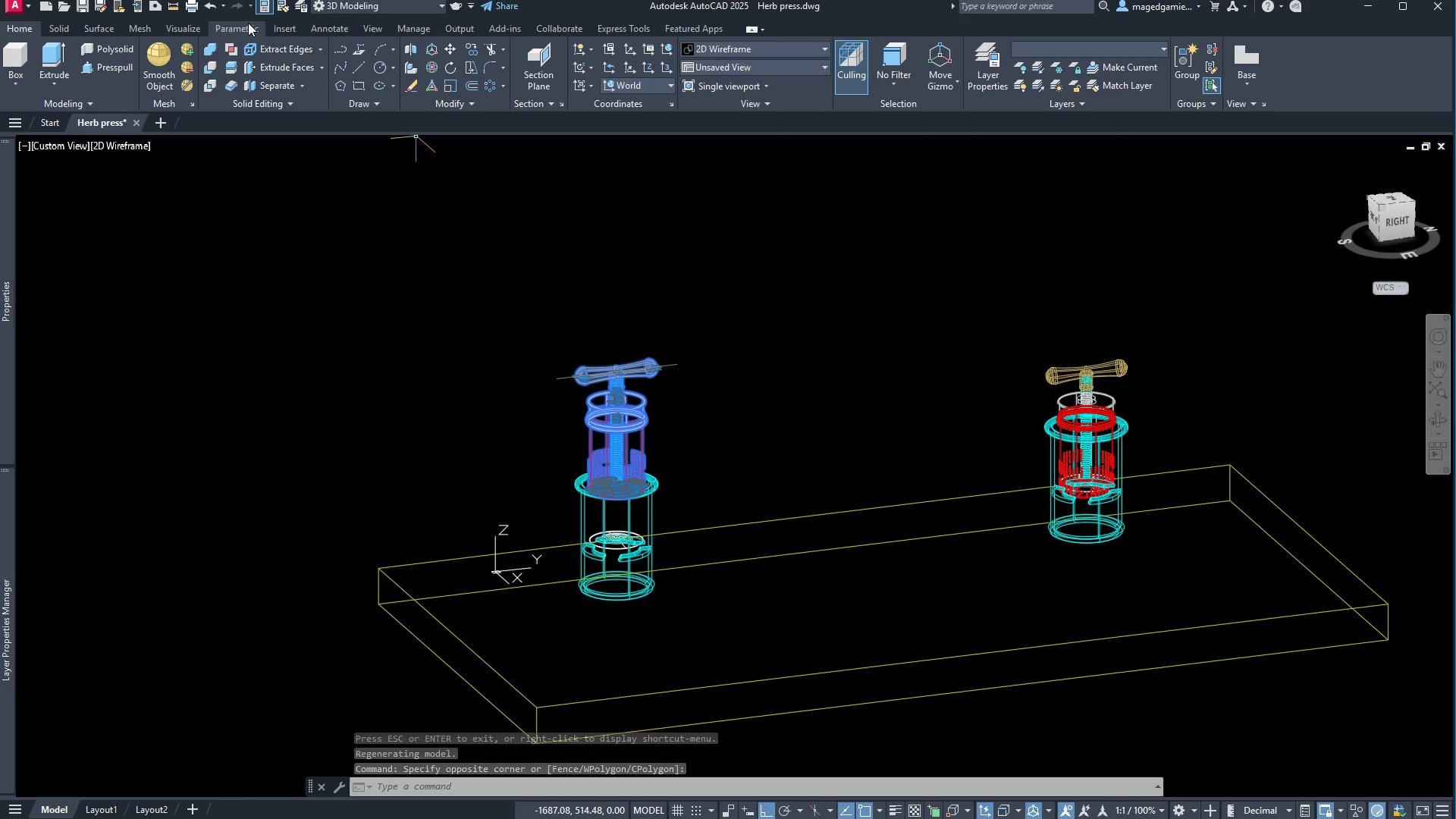 
left_click([450, 52])
 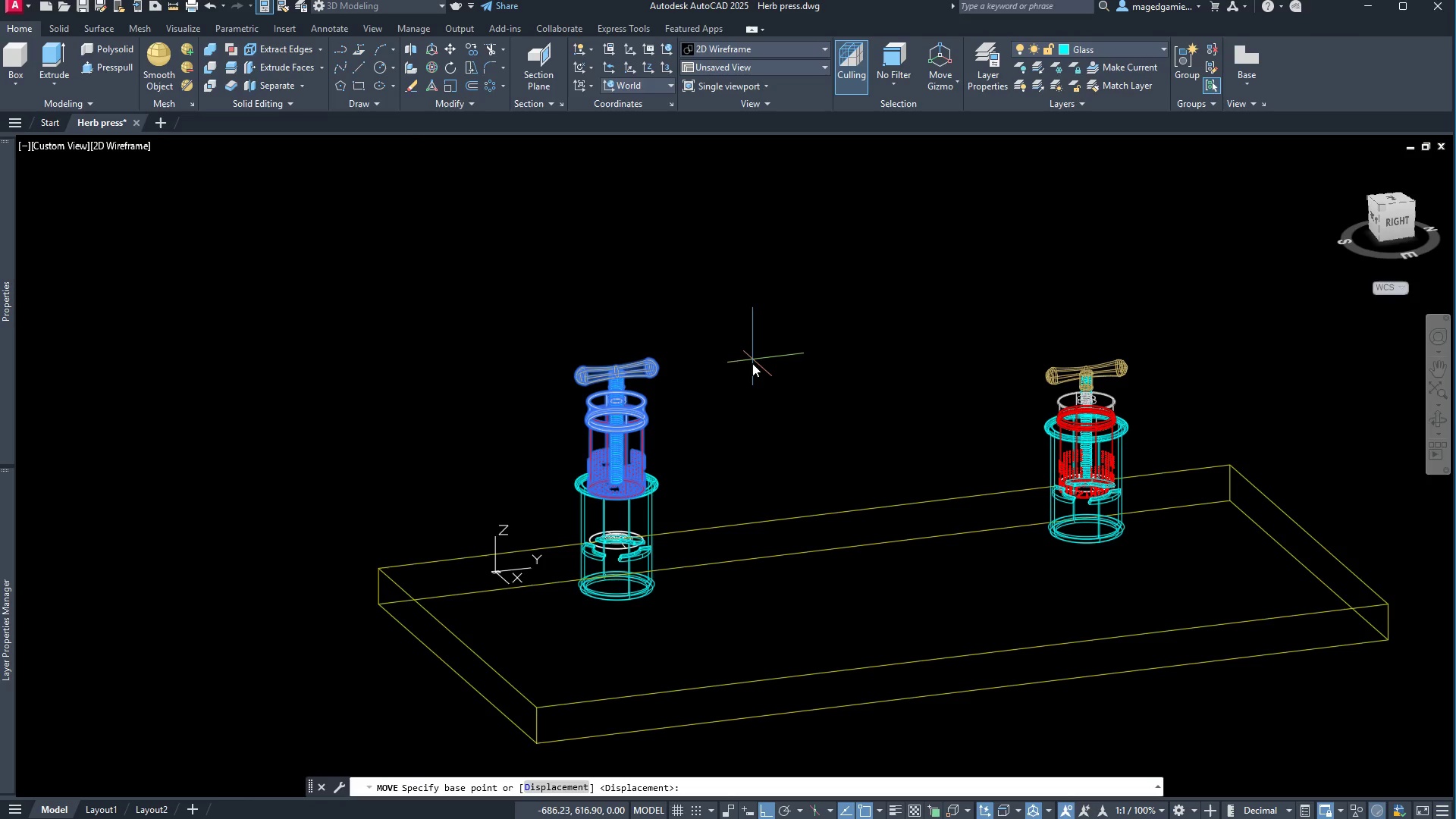 
left_click([752, 365])
 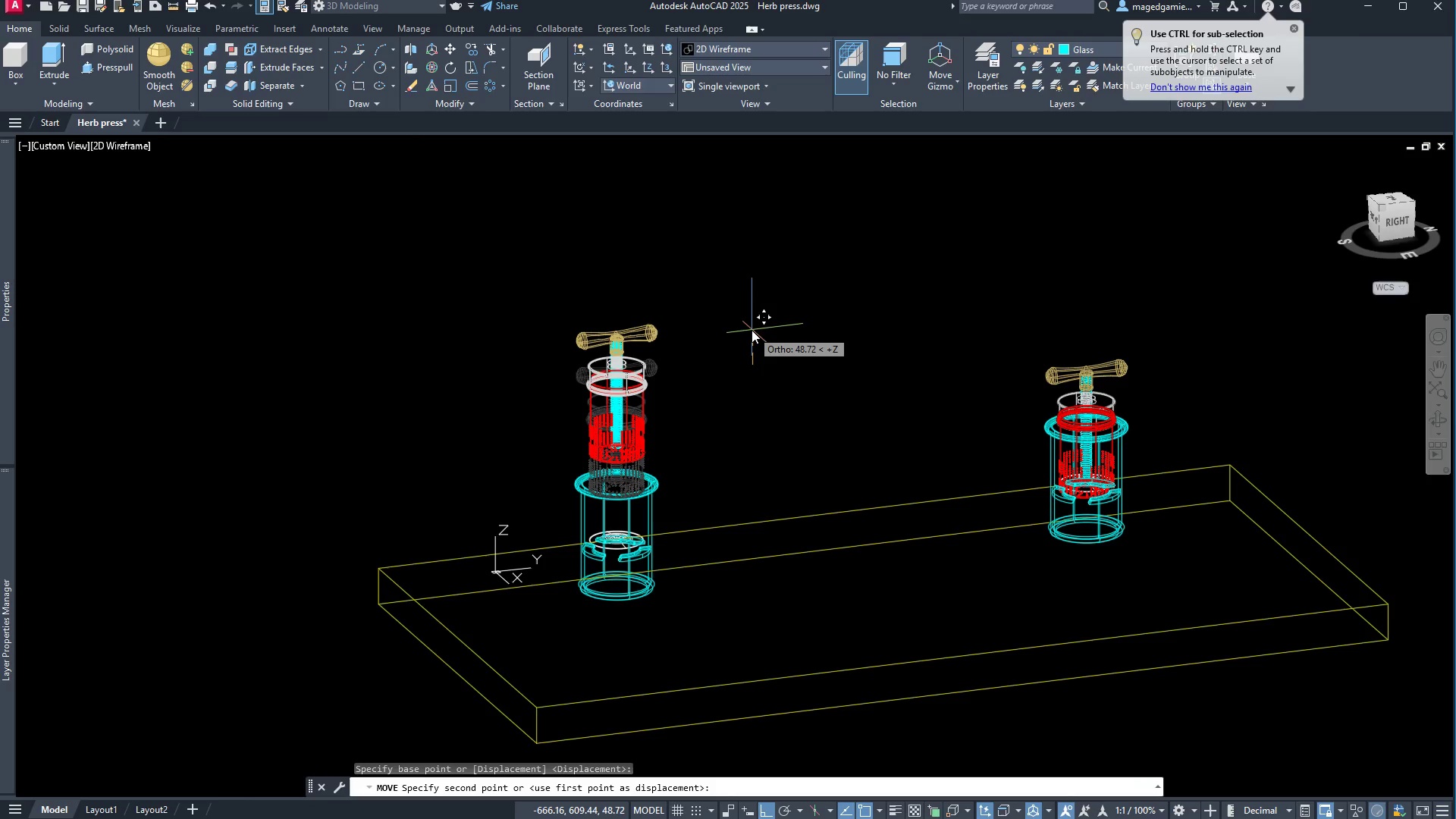 
type(20)
 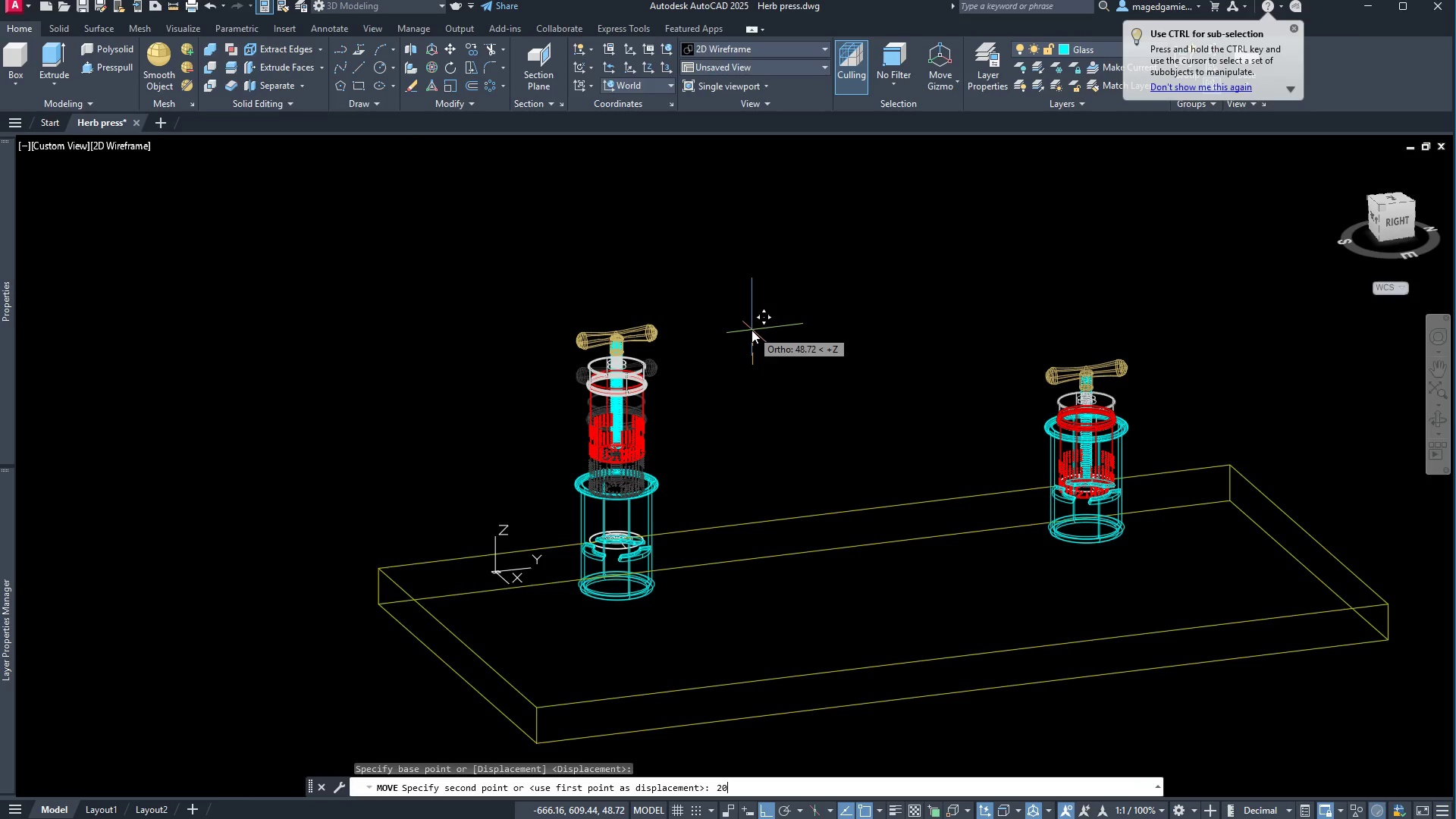 
key(Enter)
 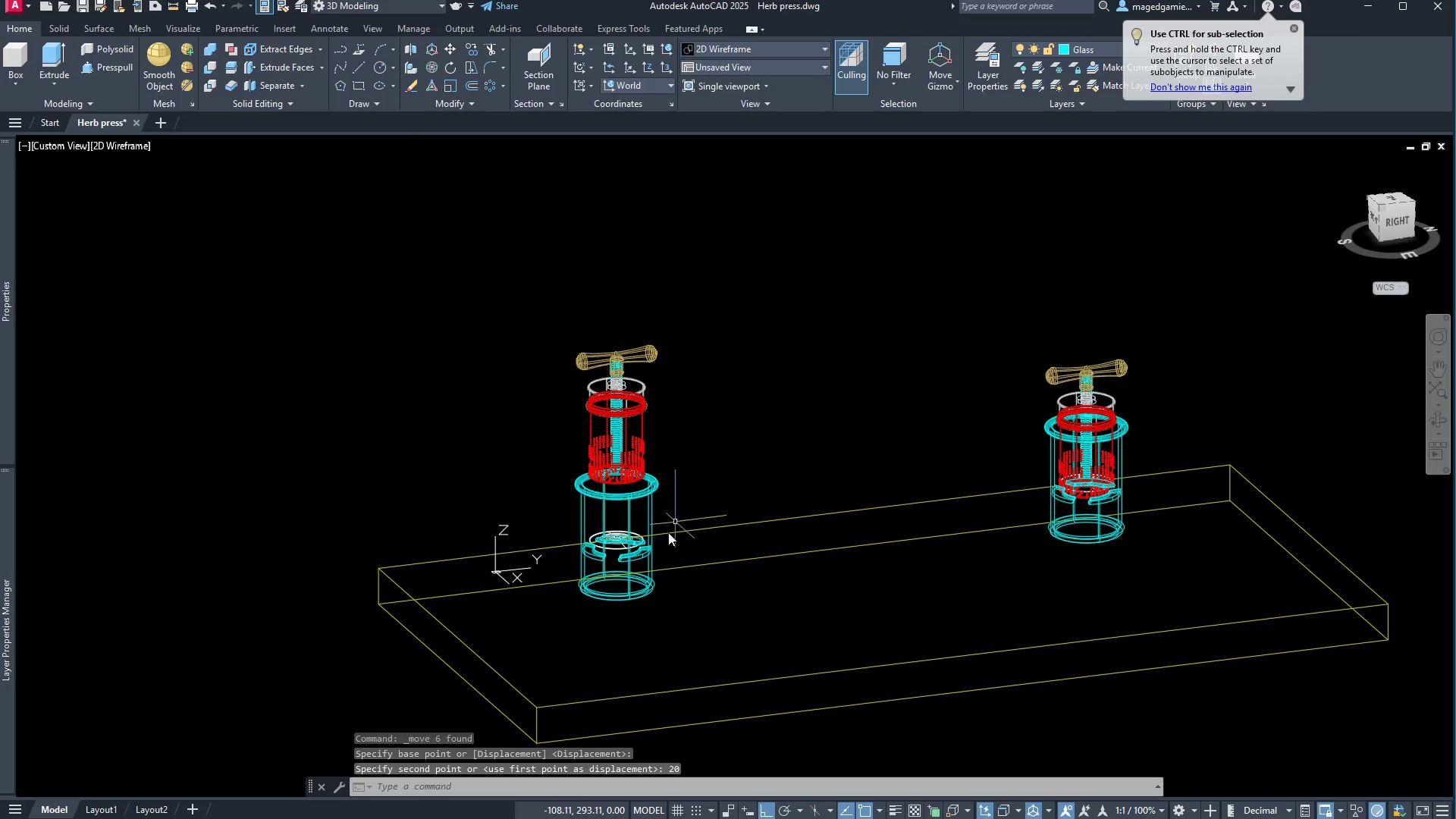 
scroll: coordinate [604, 544], scroll_direction: up, amount: 3.0
 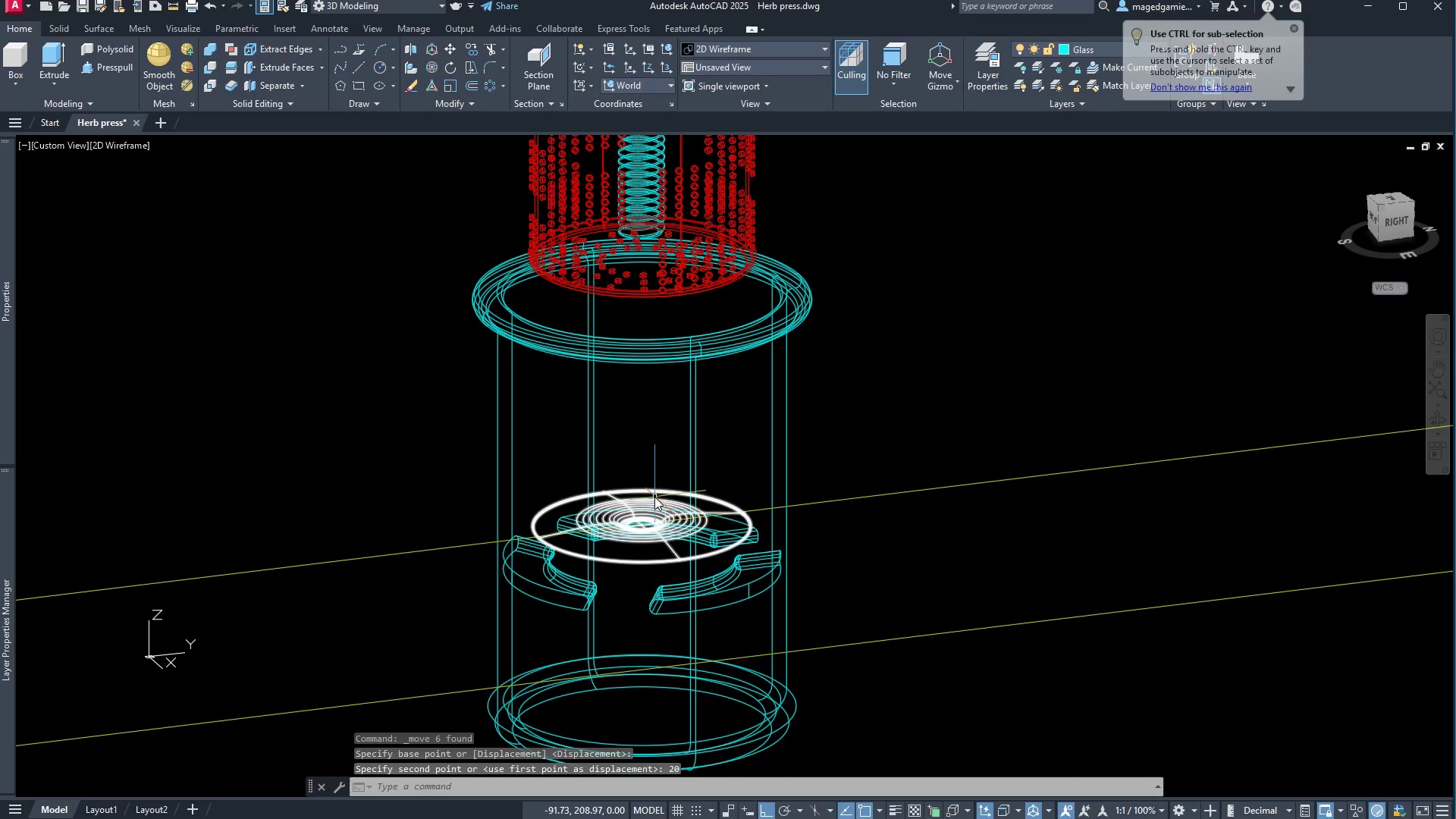 
left_click([654, 497])
 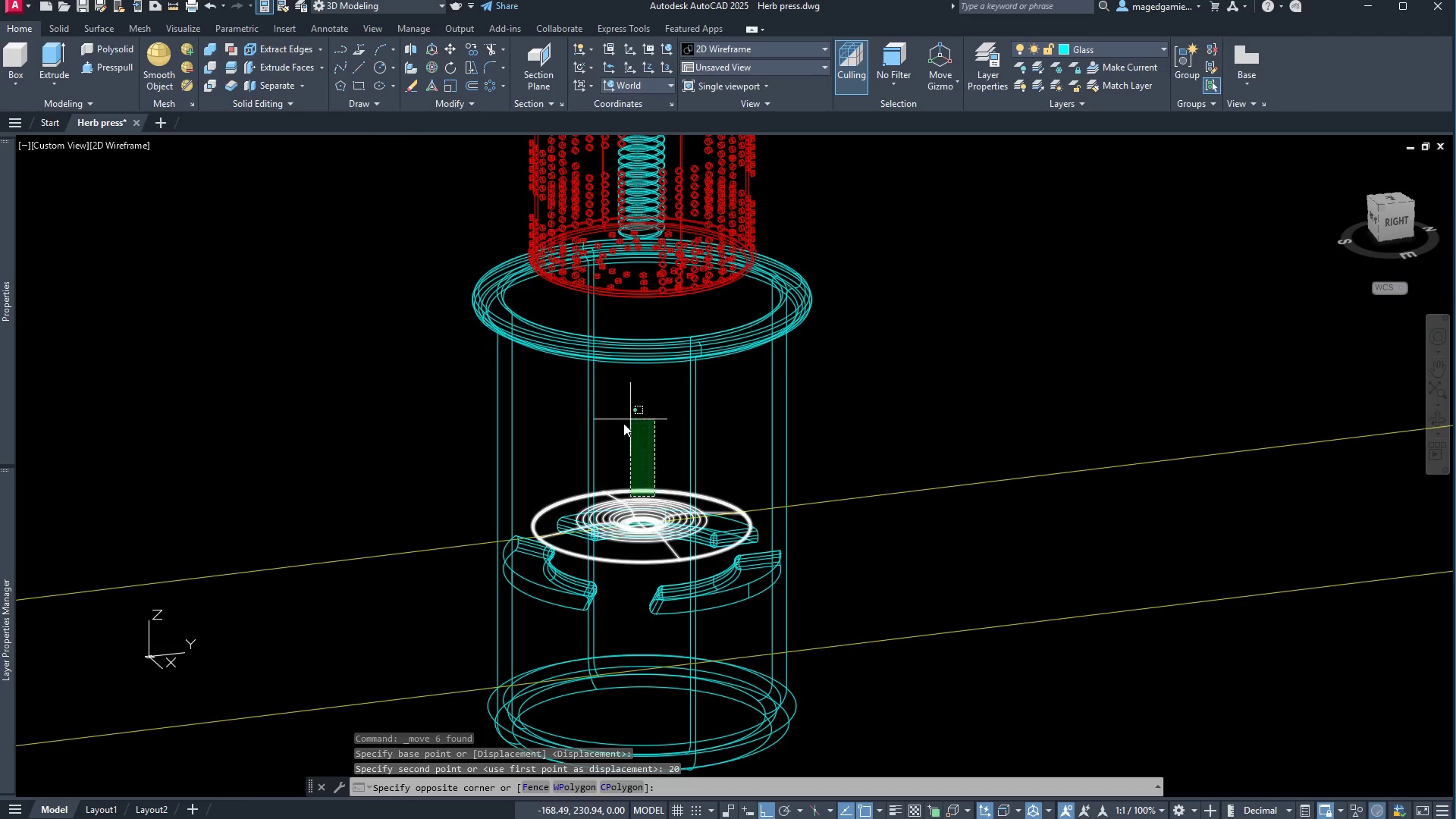 
left_click([620, 440])
 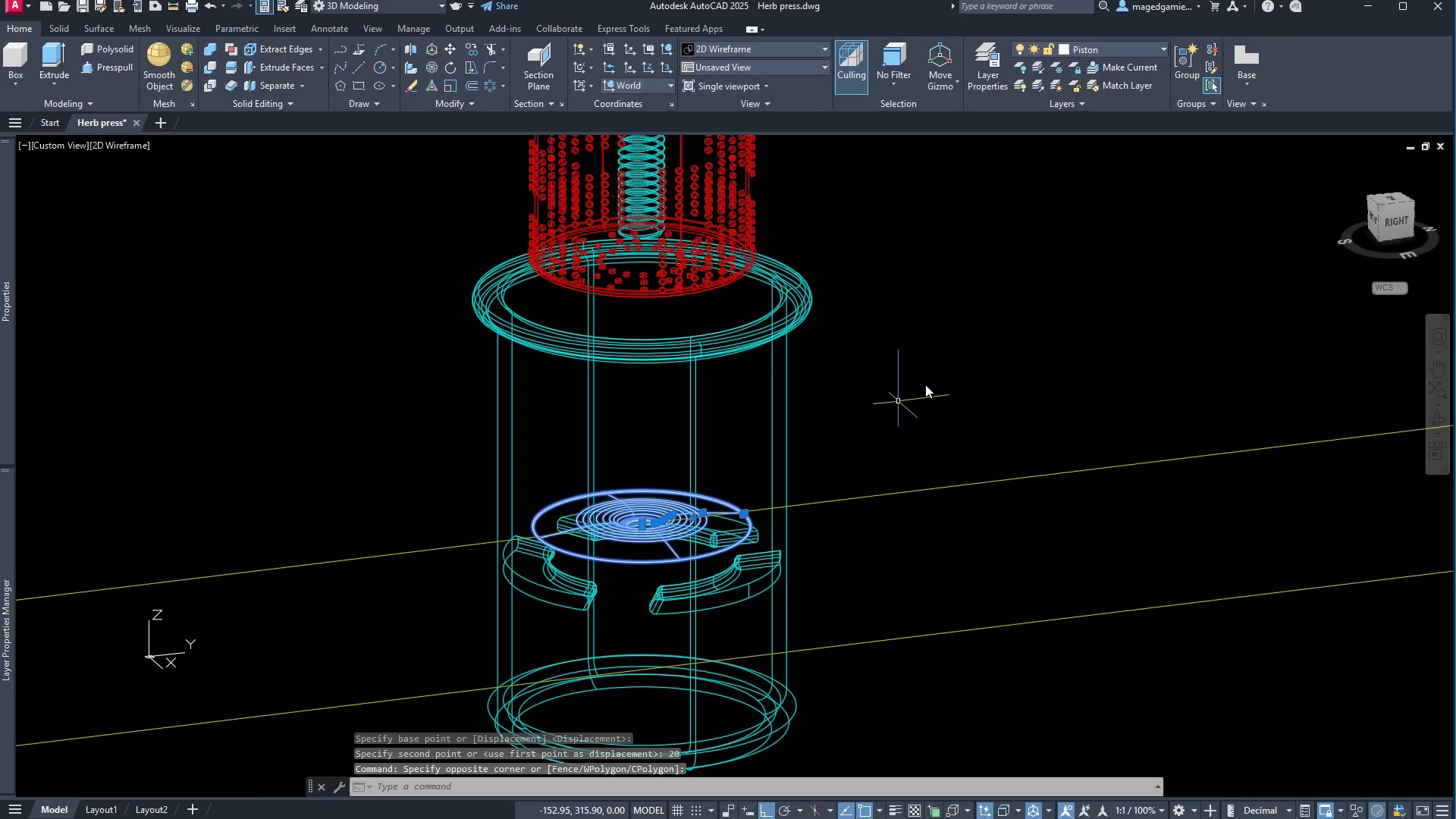 
right_click([927, 381])
 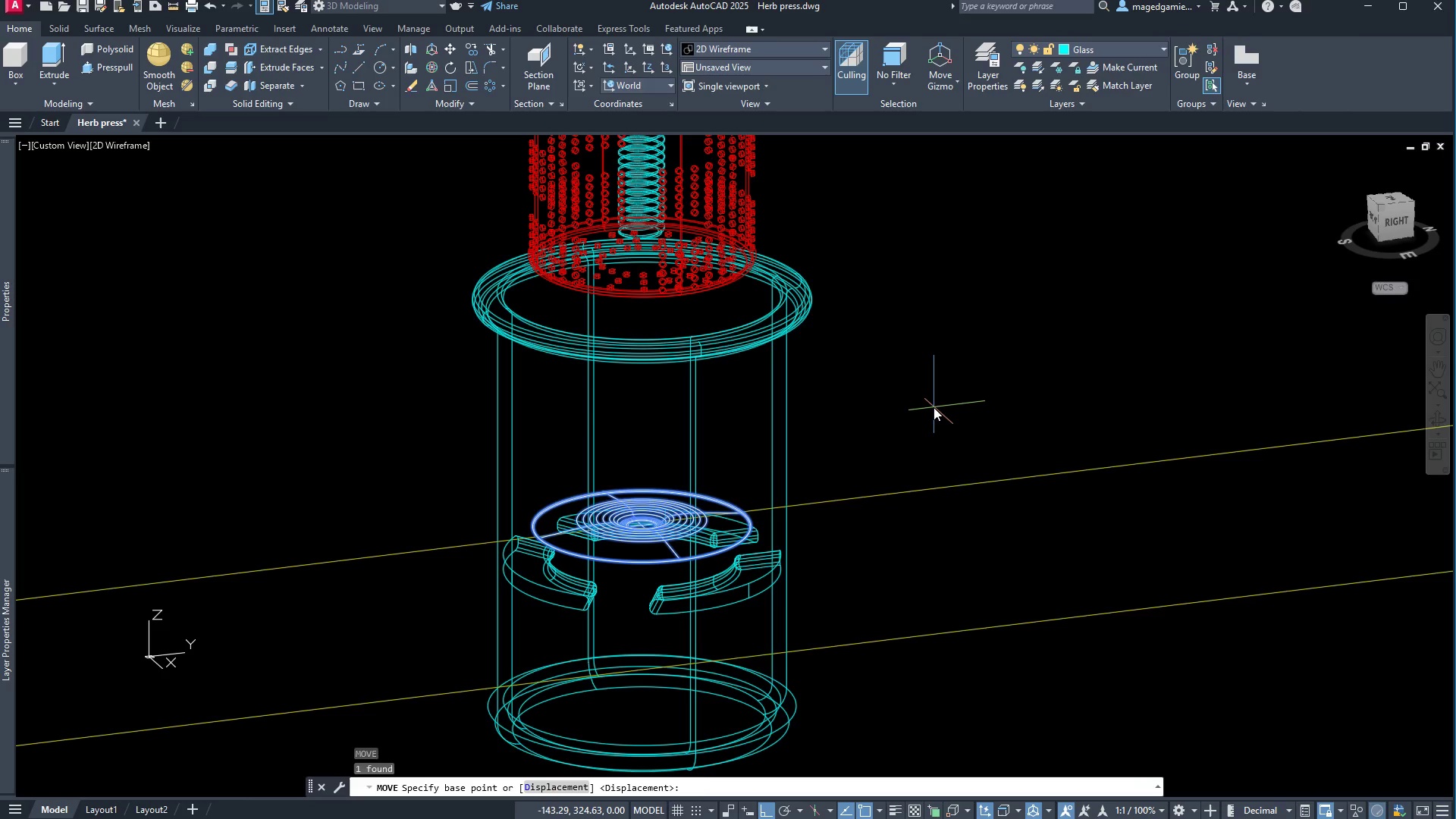 
left_click([934, 407])
 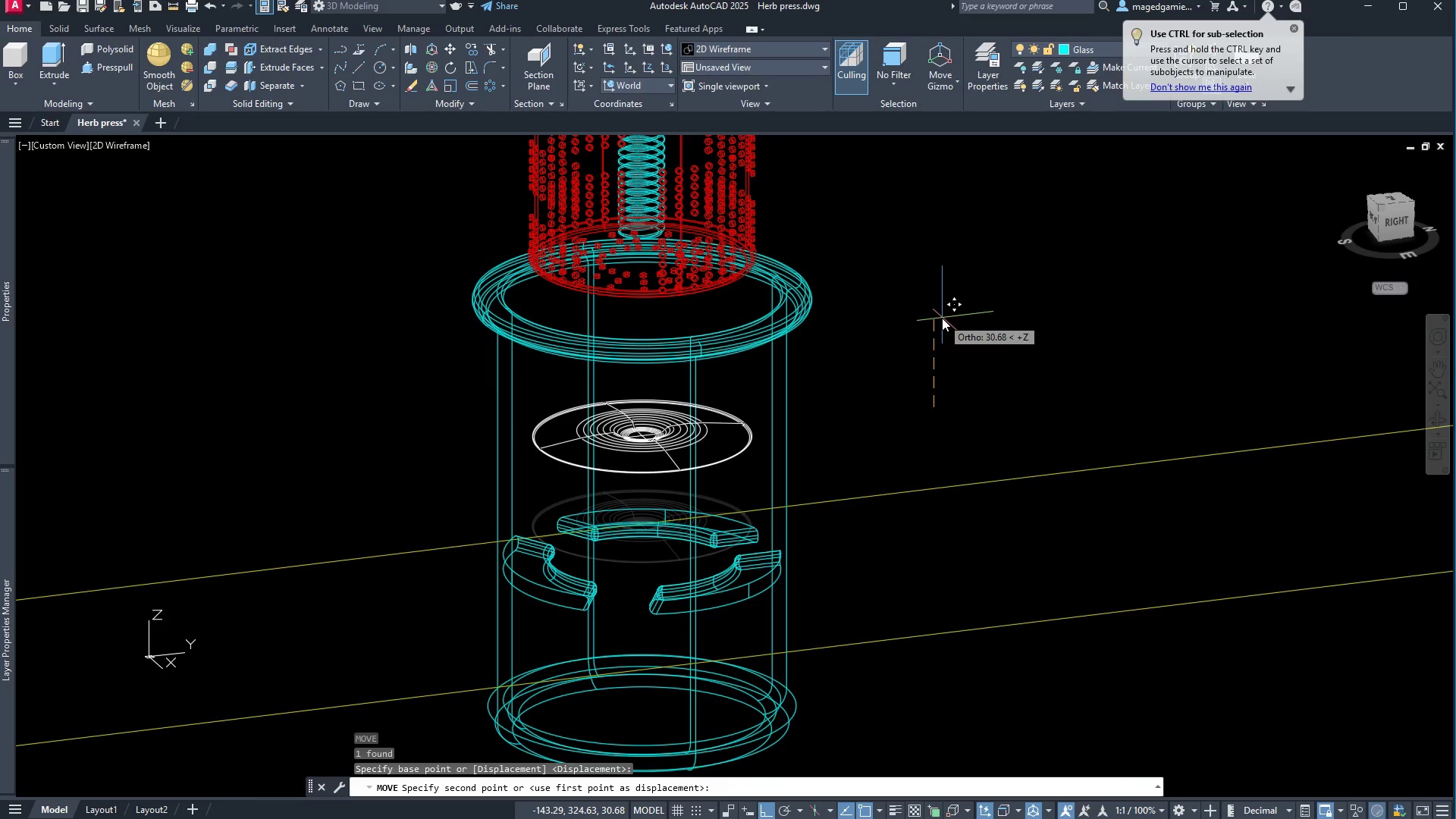 
type(100)
 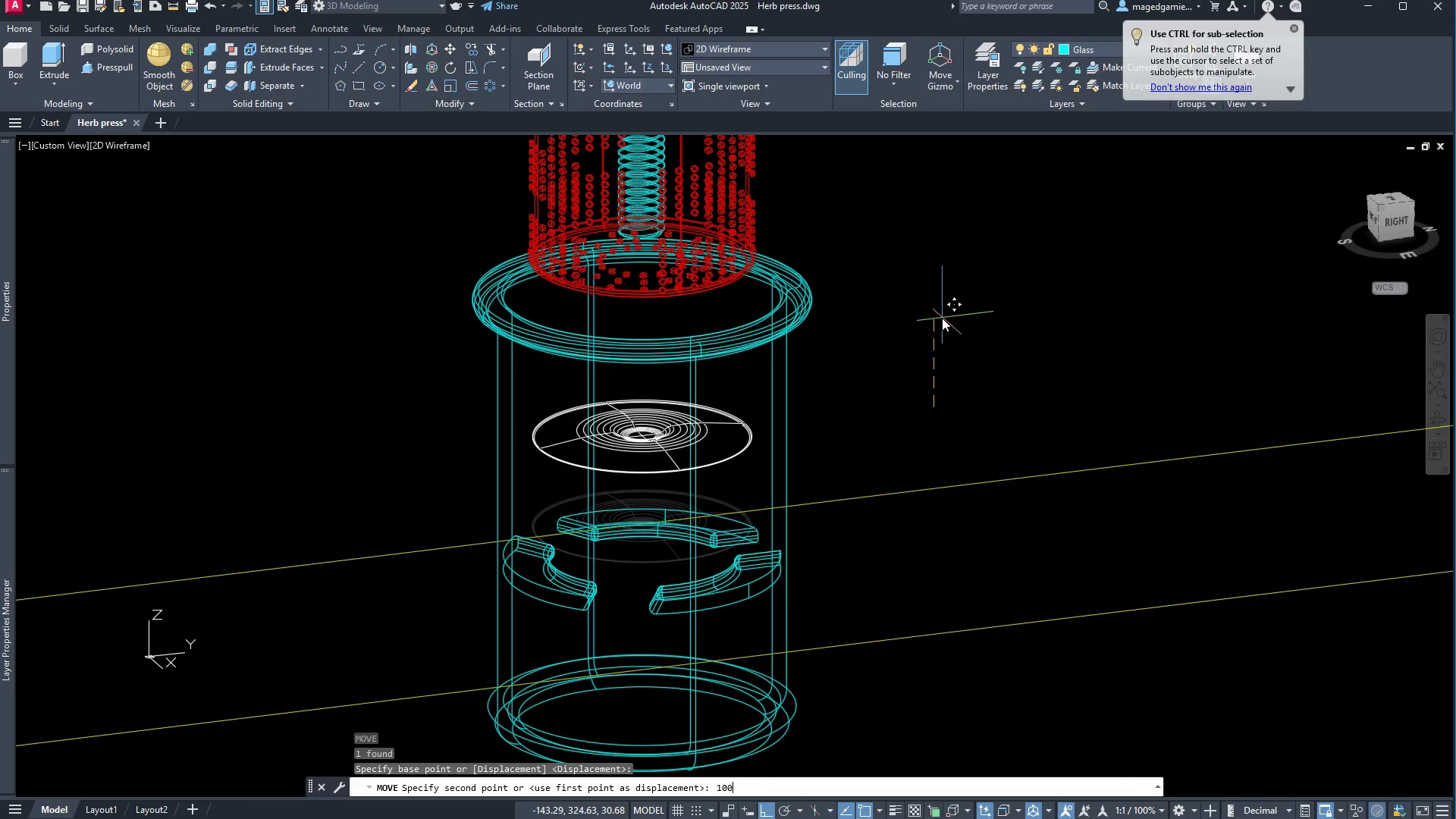 
key(Enter)
 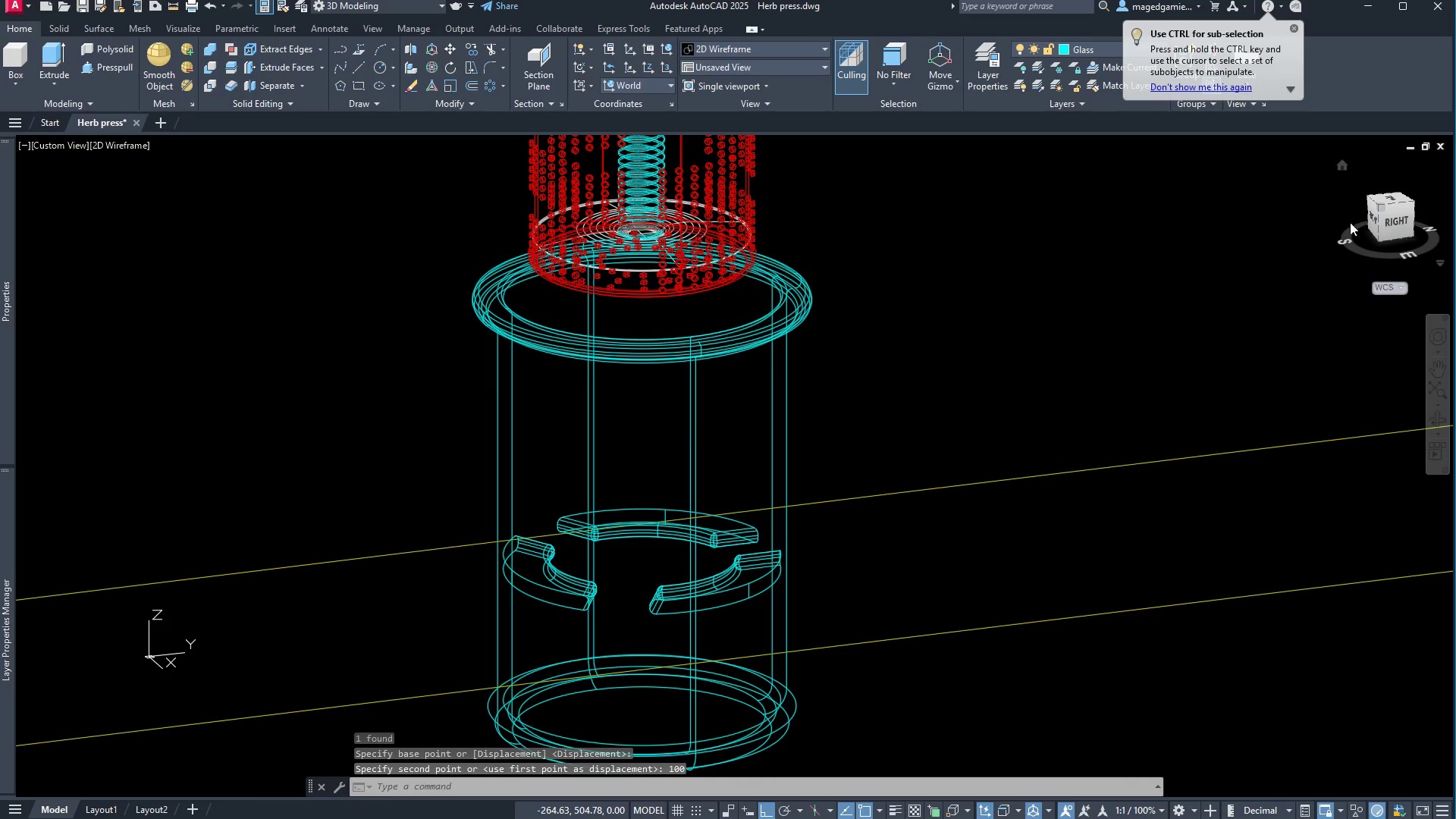 
left_click([1392, 220])
 